 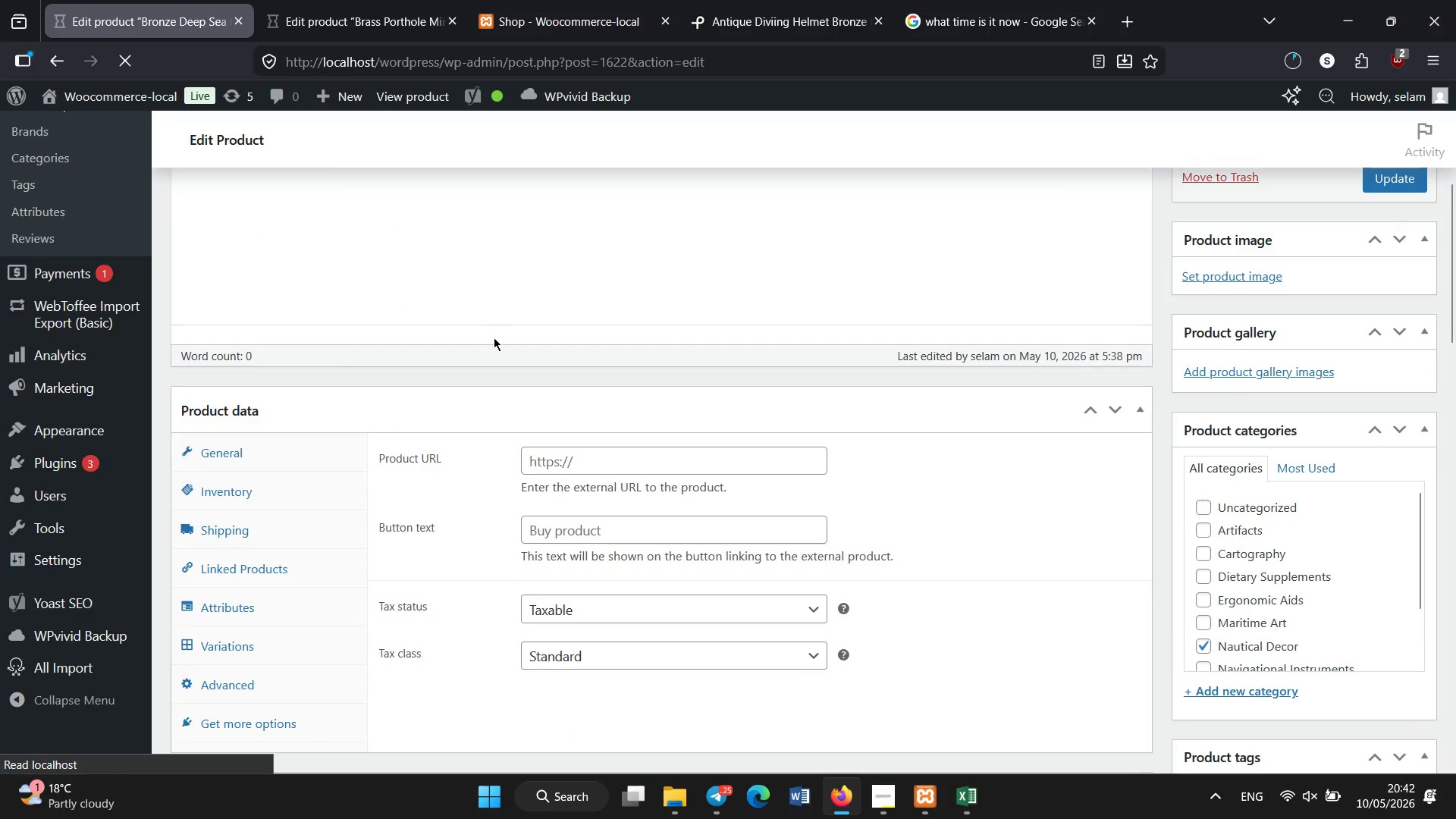 
scroll: coordinate [463, 419], scroll_direction: down, amount: 21.0
 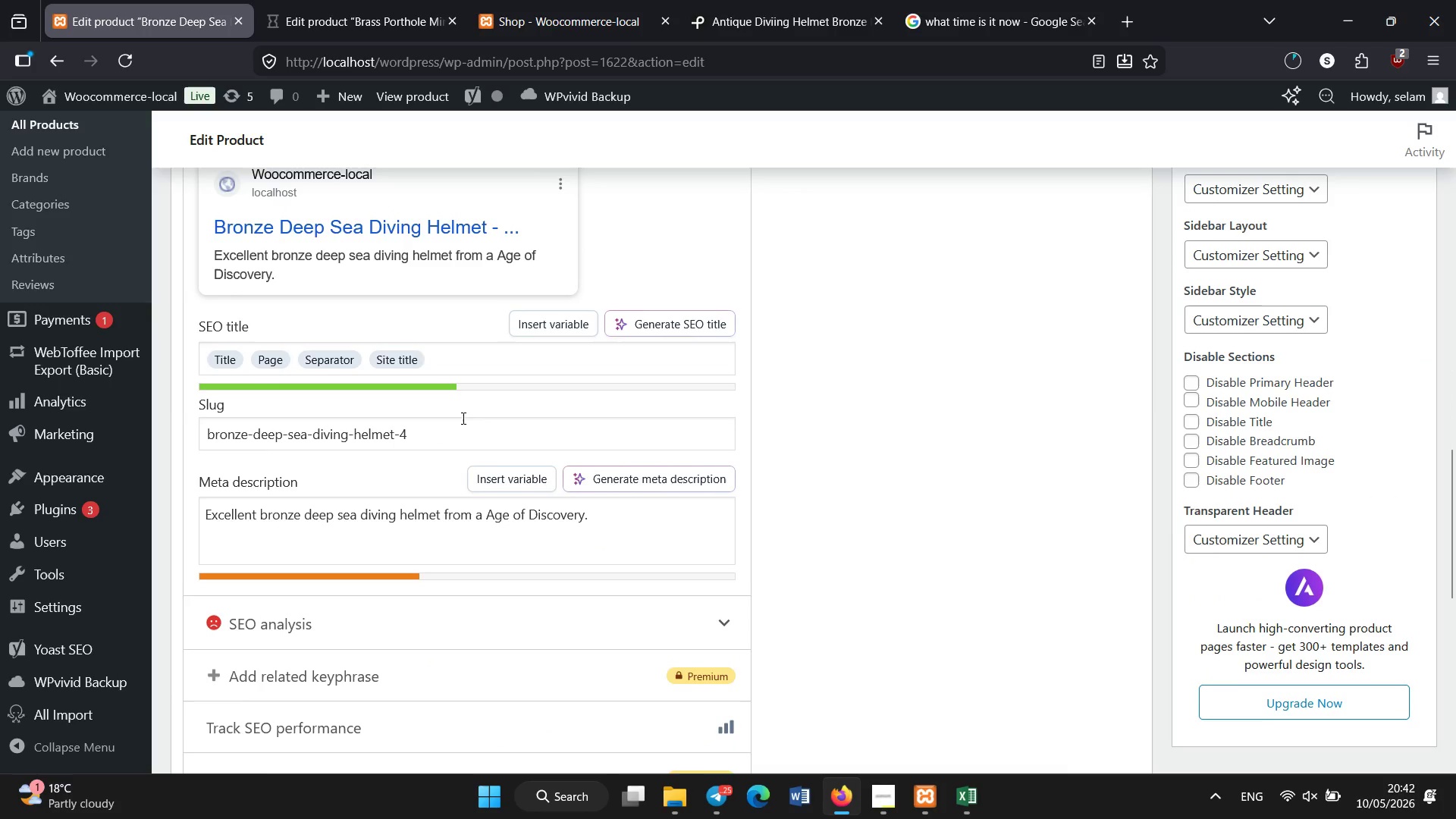 
scroll: coordinate [463, 419], scroll_direction: none, amount: 0.0
 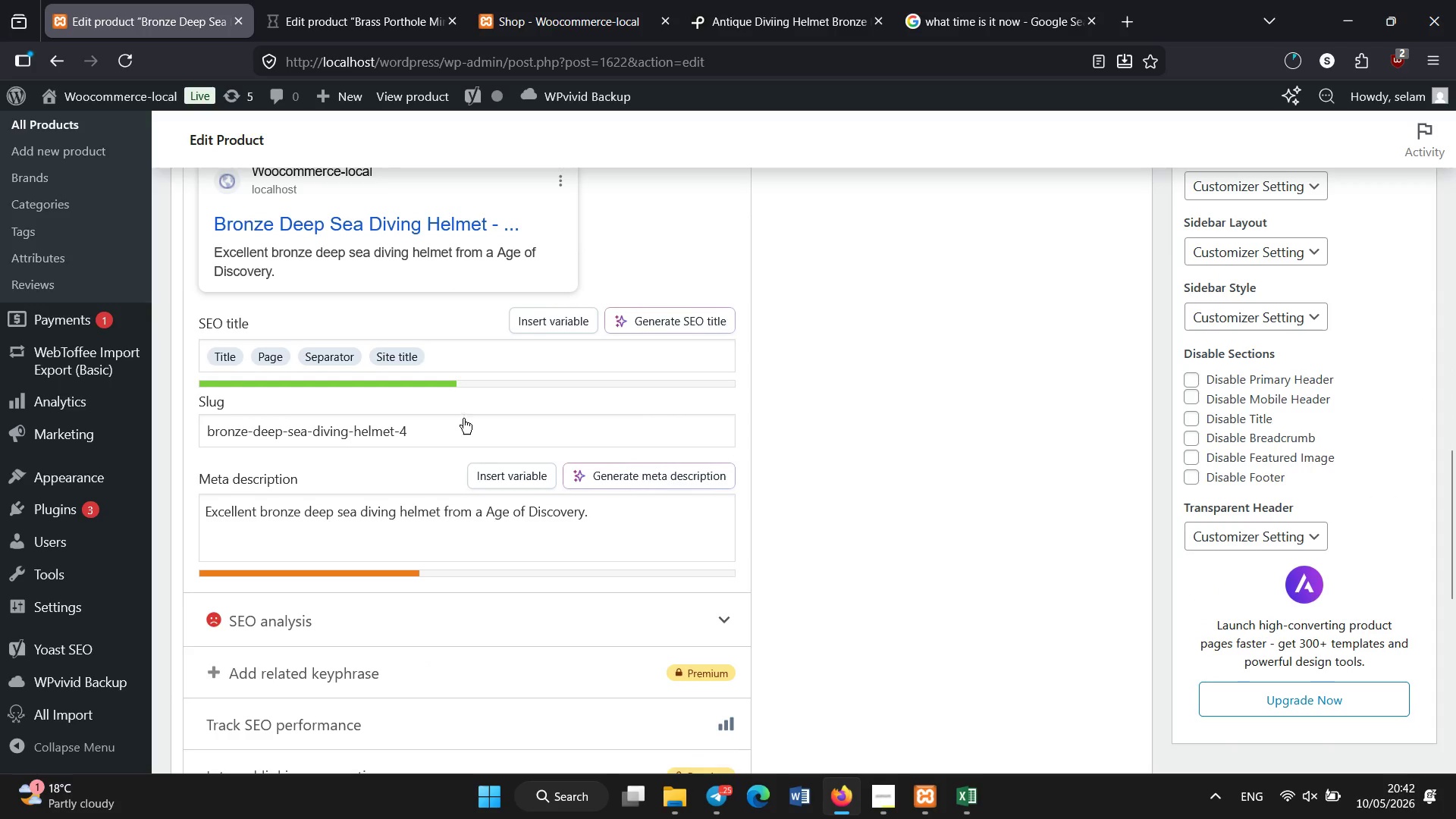 
scroll: coordinate [466, 417], scroll_direction: up, amount: 13.0
 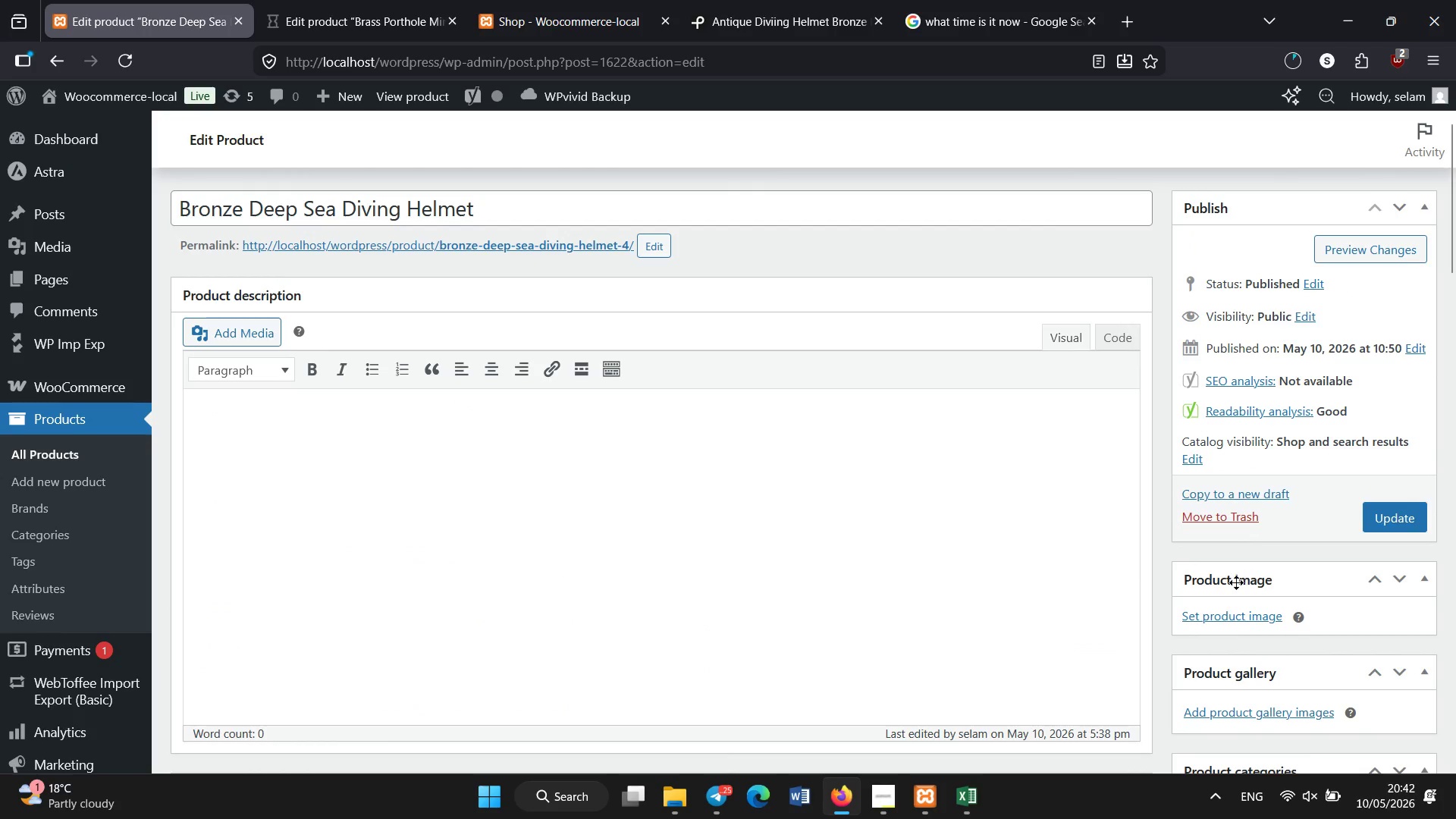 
left_click([1234, 614])
 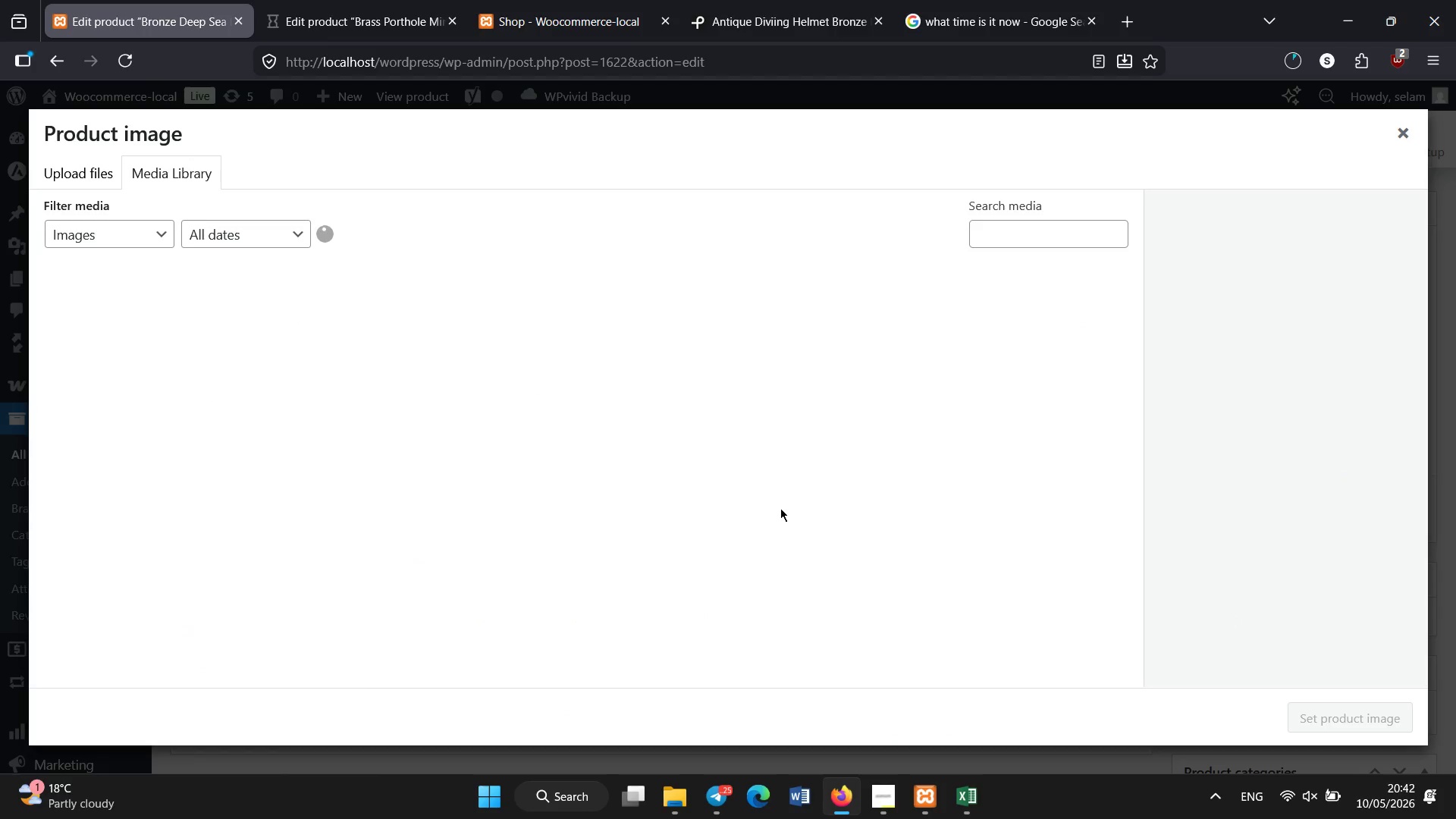 
left_click([309, 0])
 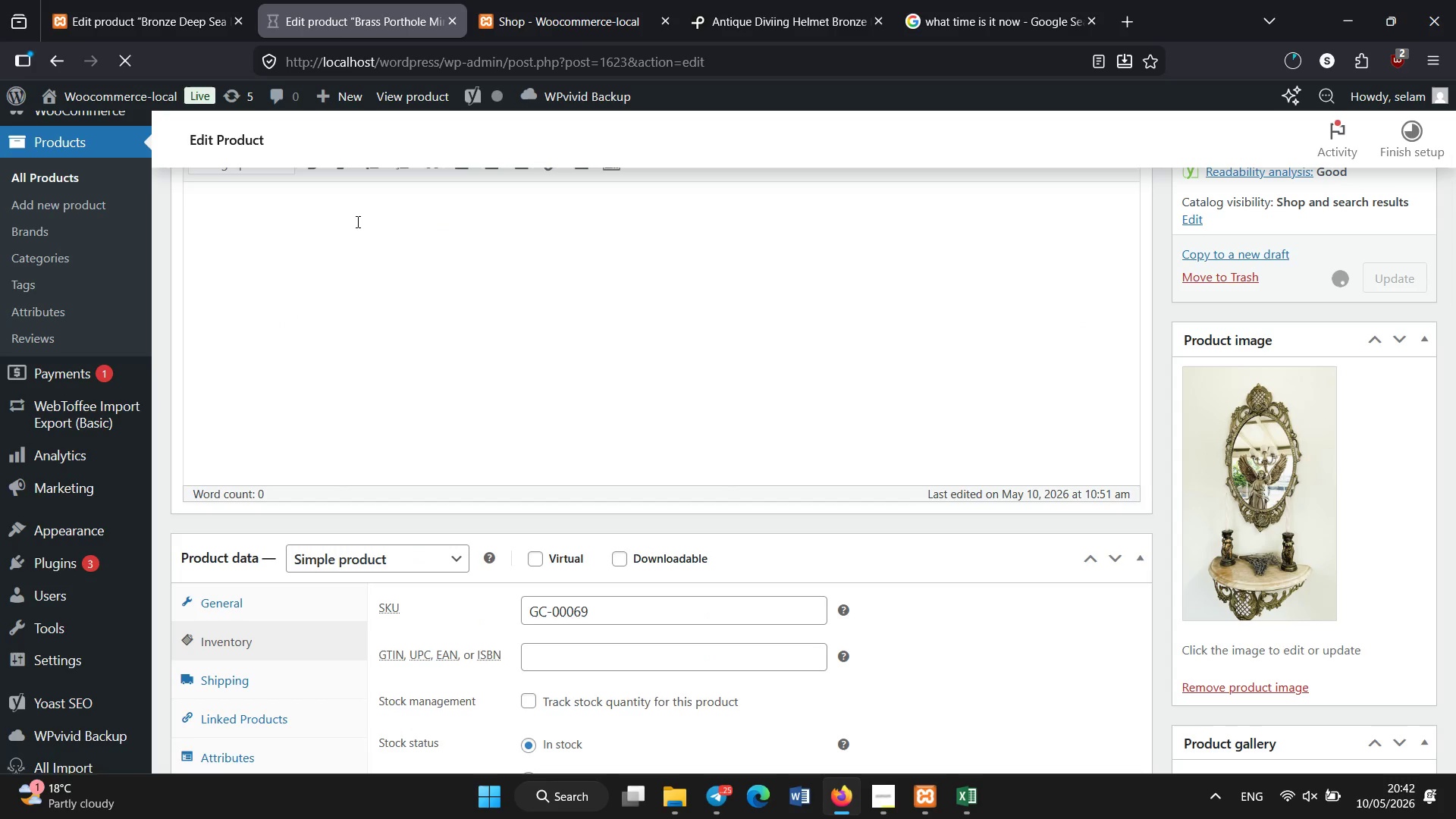 
scroll: coordinate [453, 380], scroll_direction: up, amount: 12.0
 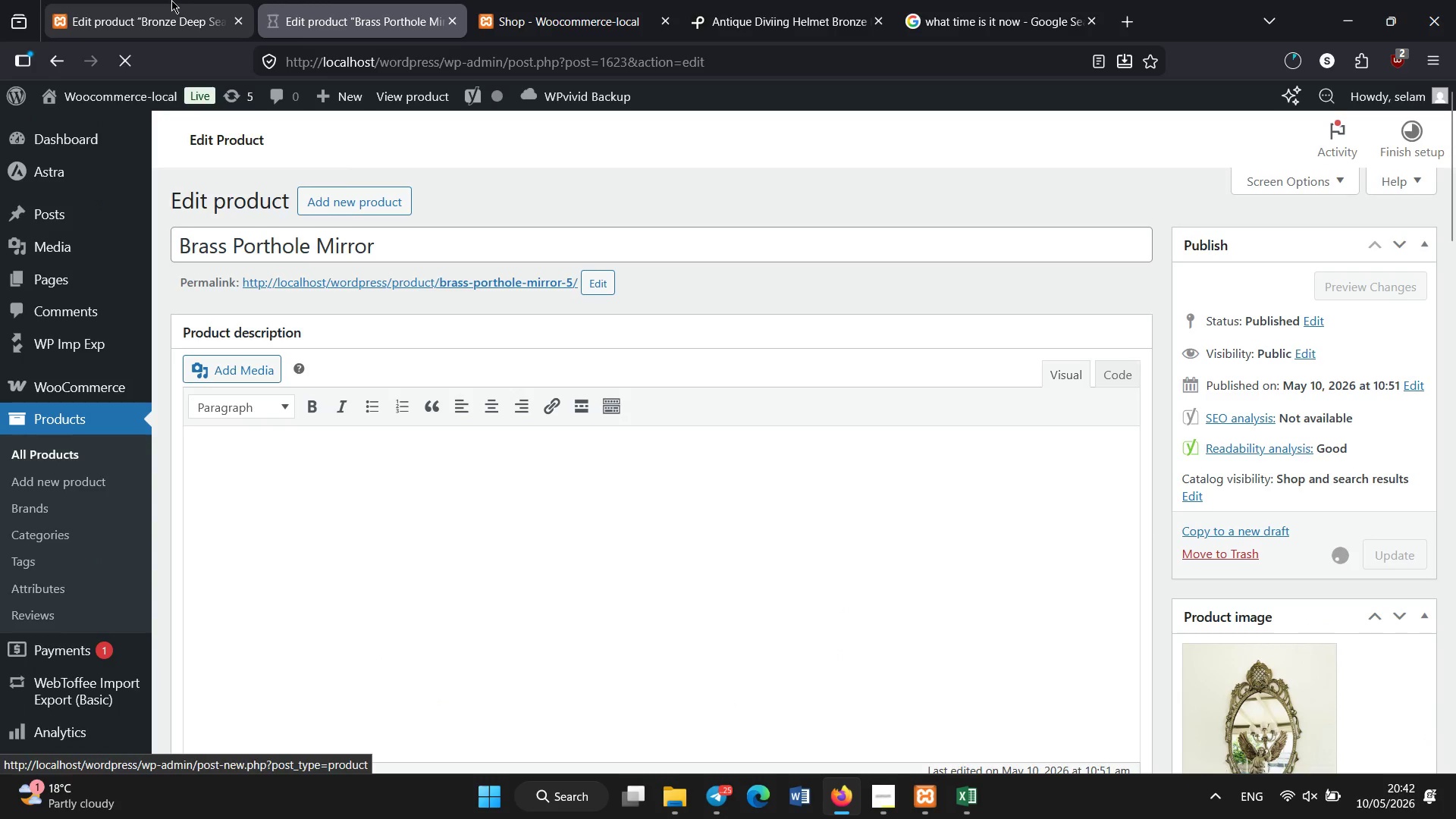 
left_click([171, 0])
 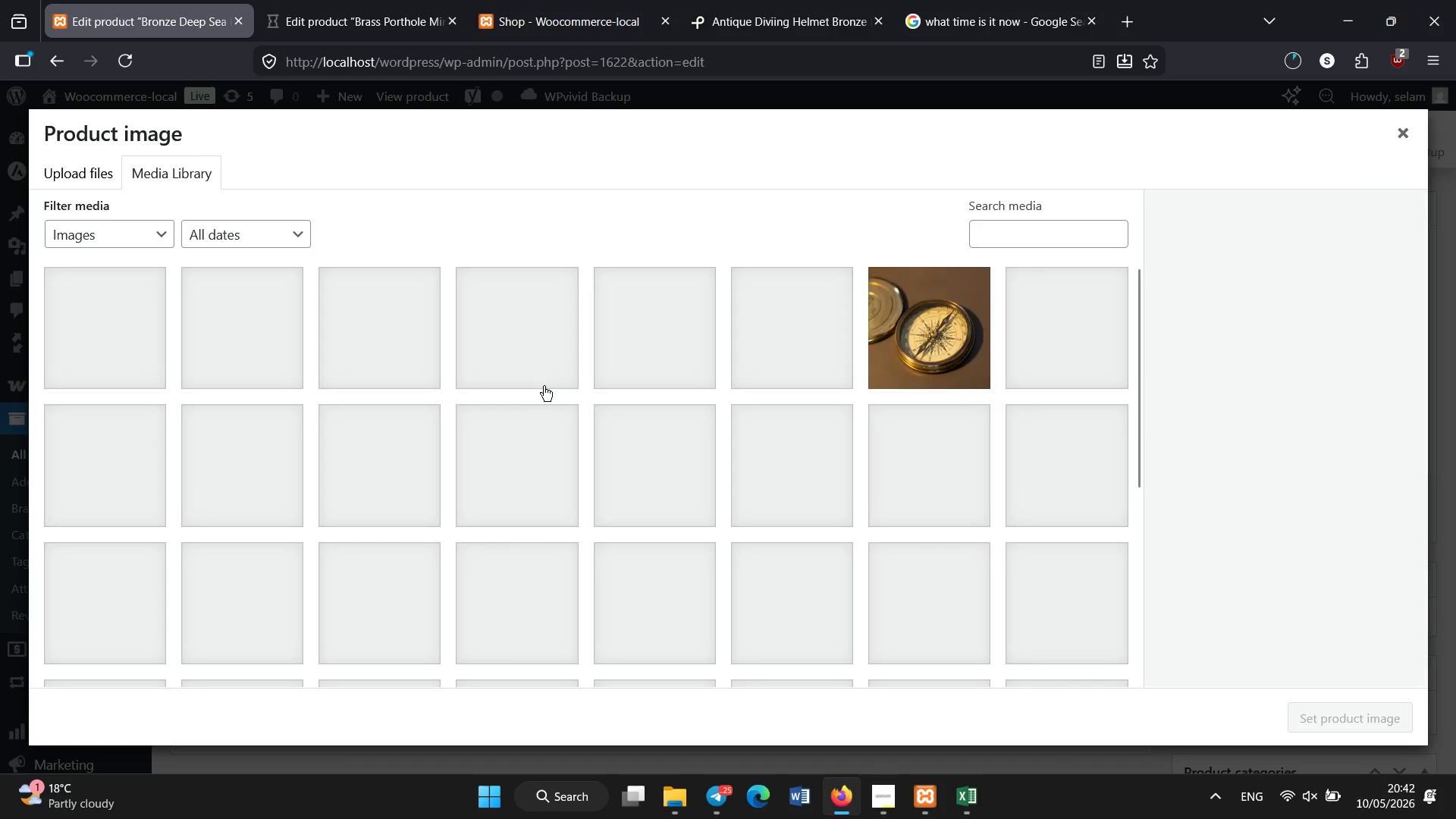 
wait(8.26)
 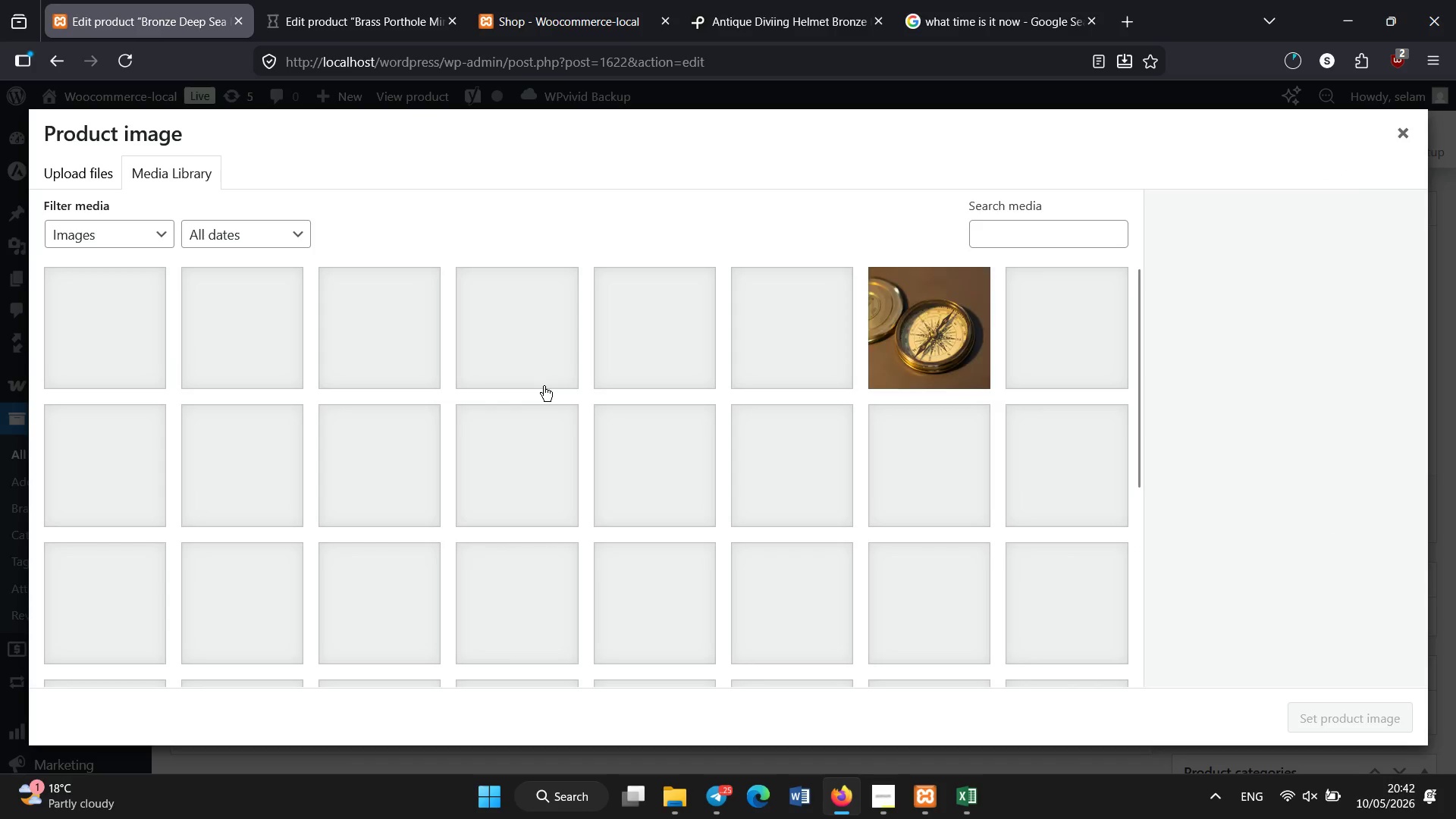 
scroll: coordinate [522, 460], scroll_direction: down, amount: 1.0
 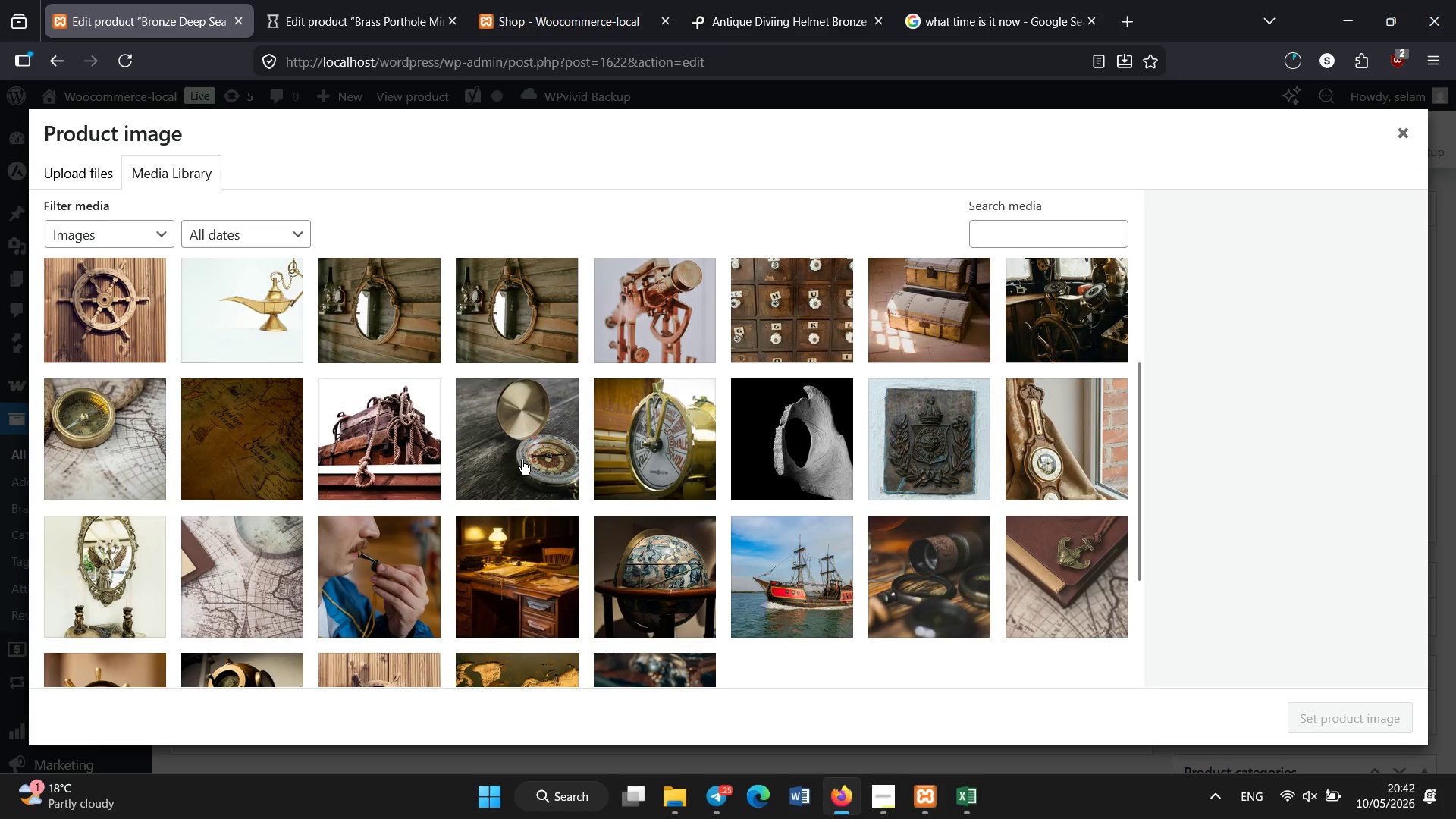 
scroll: coordinate [522, 460], scroll_direction: none, amount: 0.0
 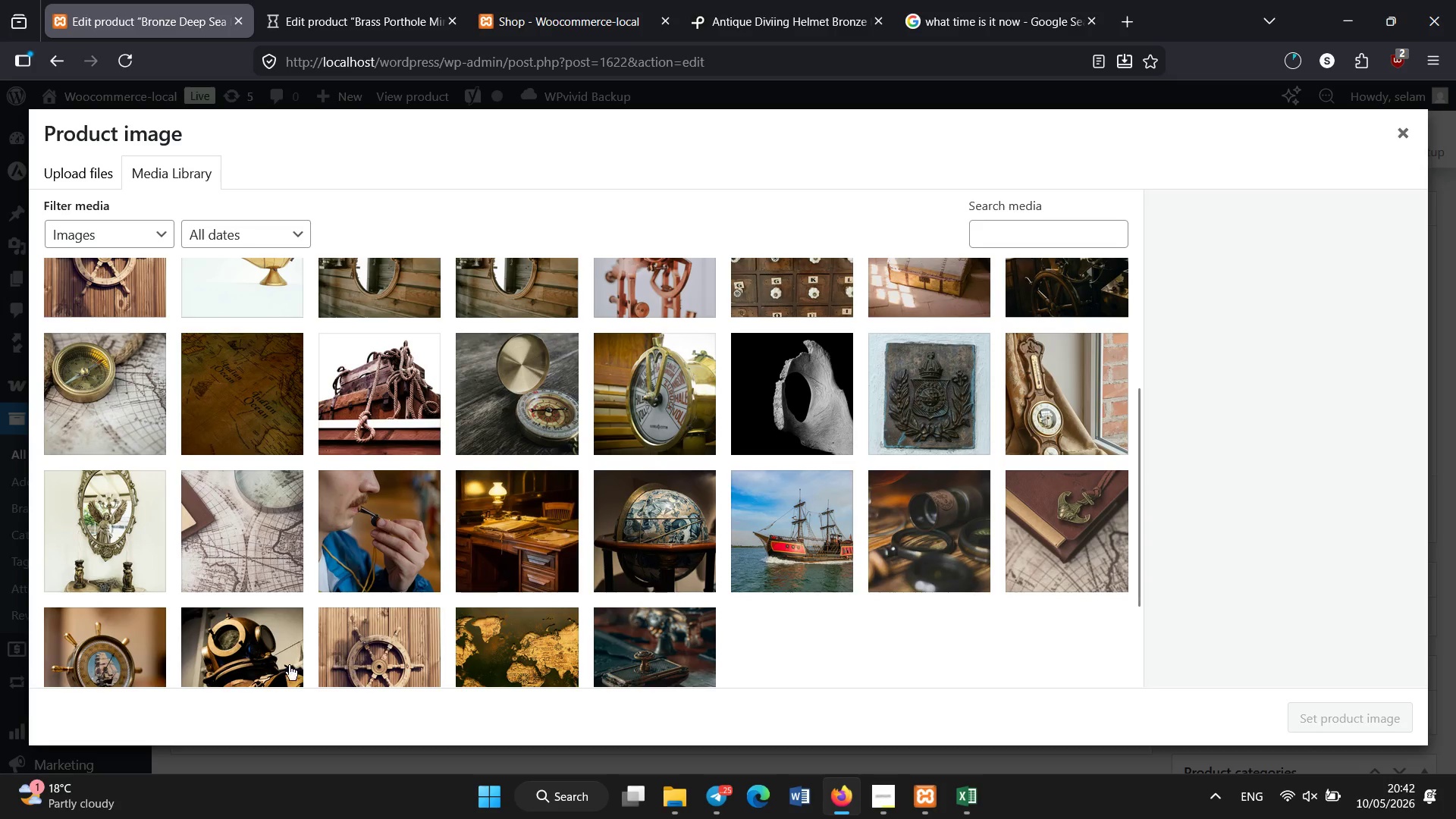 
left_click([225, 666])
 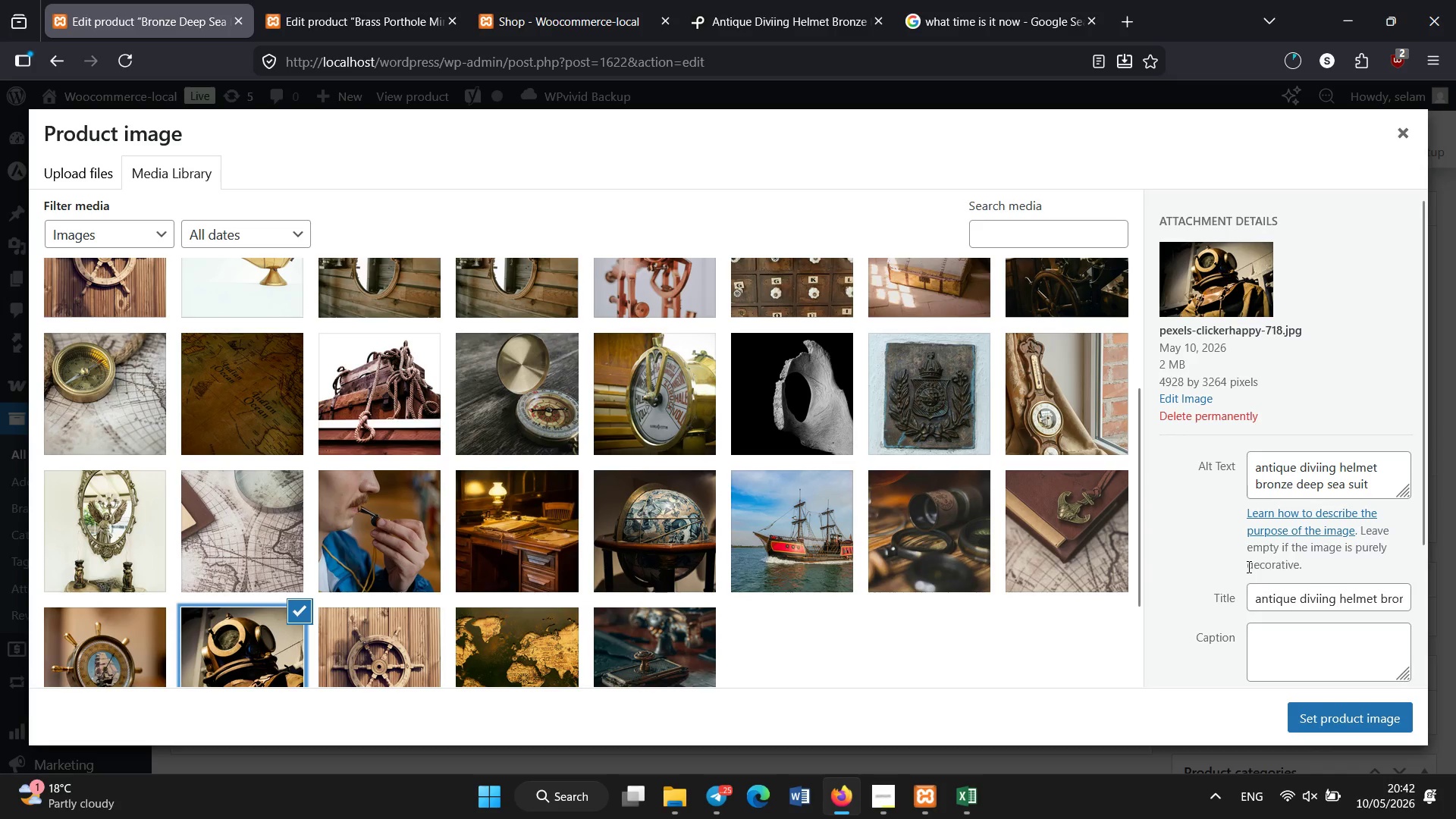 
key(Control+A)
 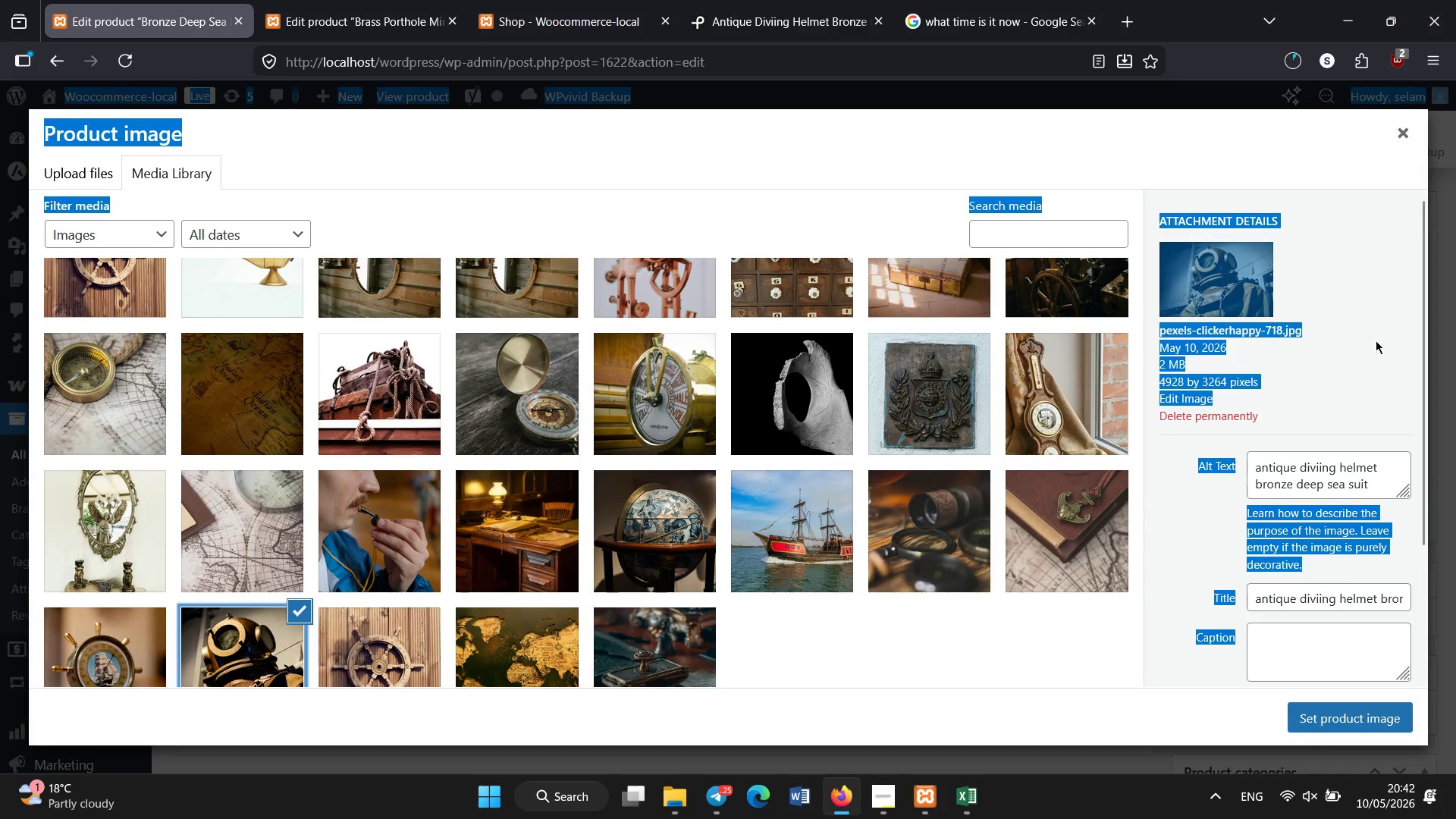 
left_click([1322, 347])
 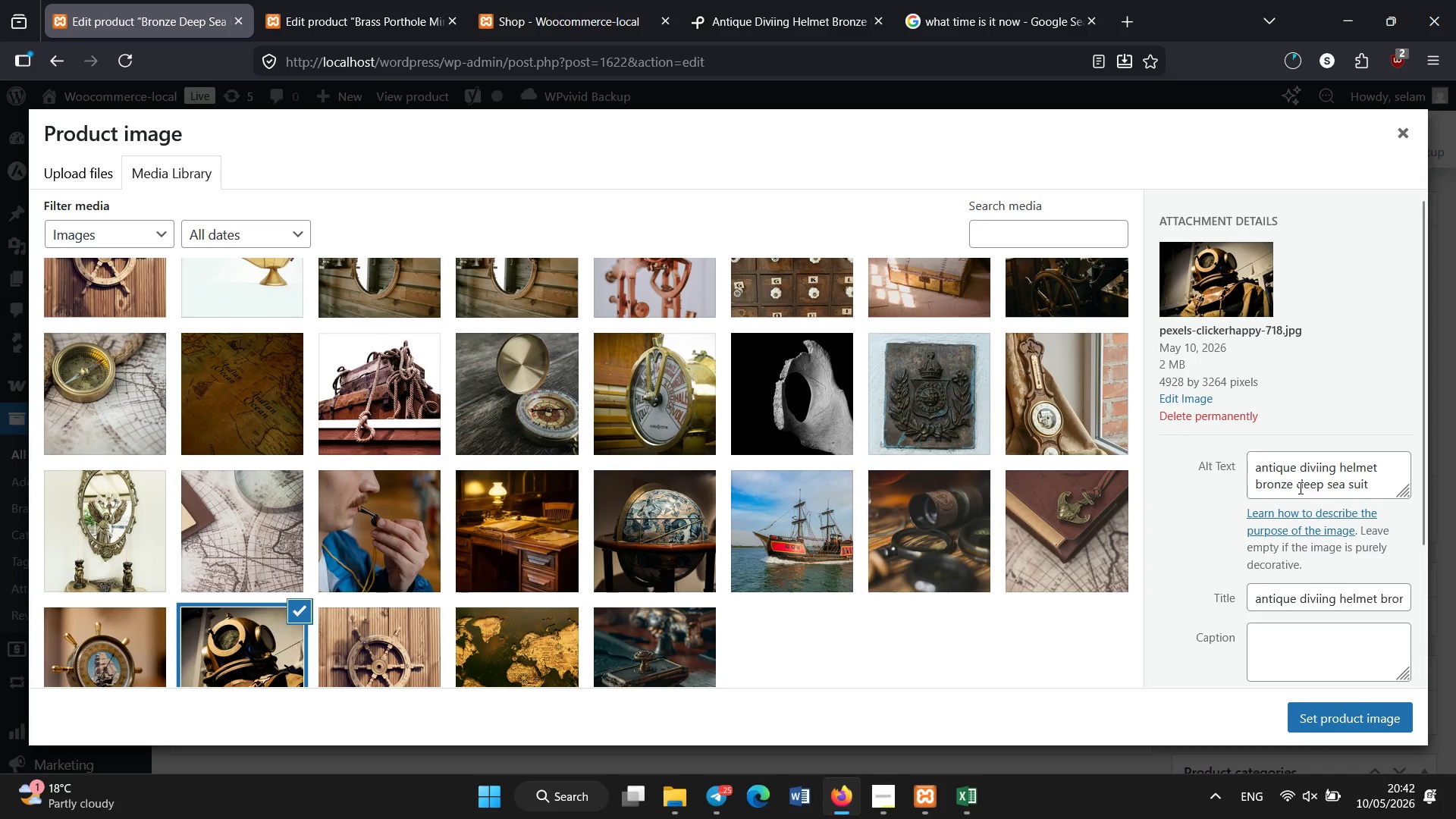 
double_click([1301, 486])
 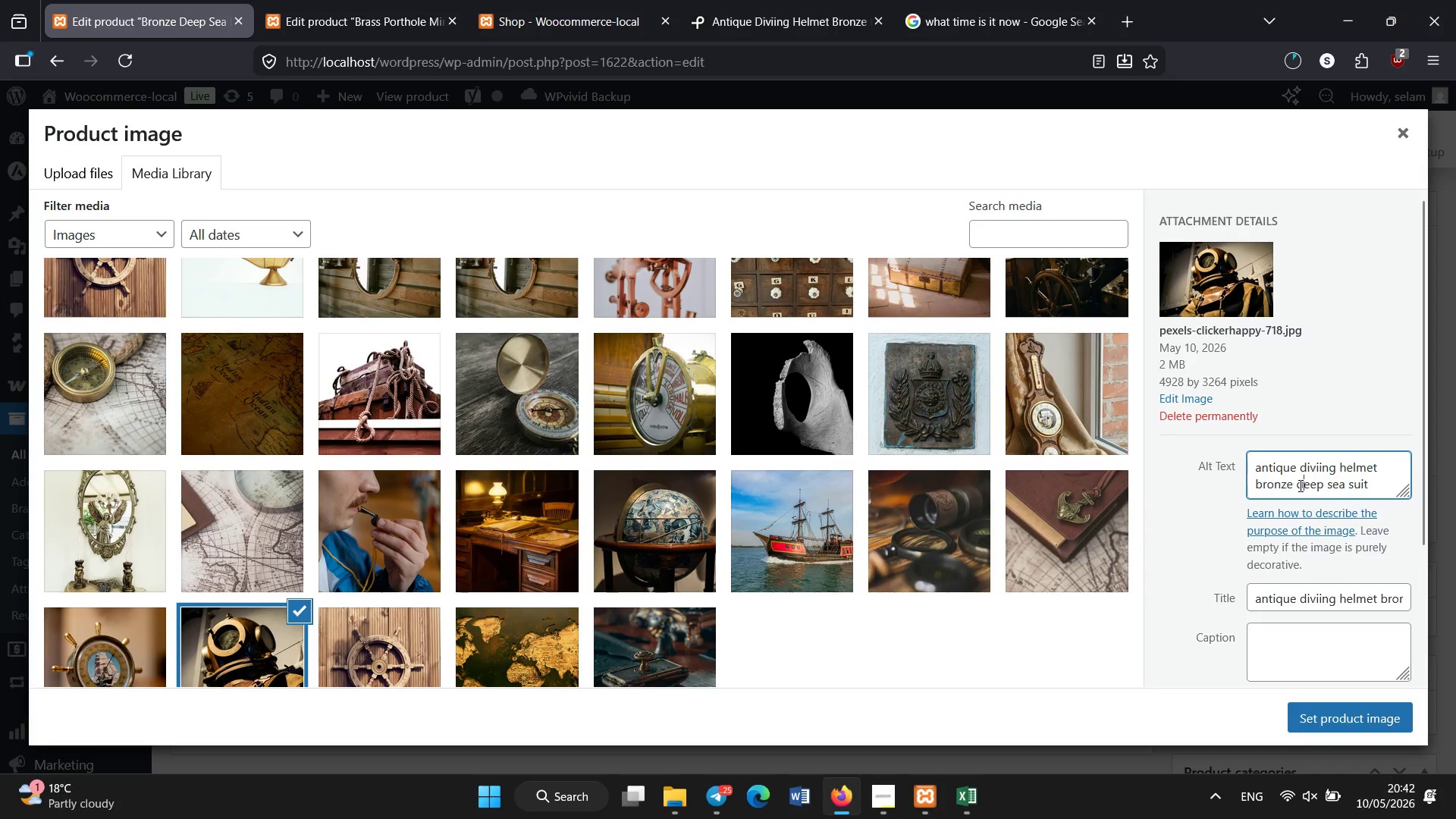 
key(Control+A)
 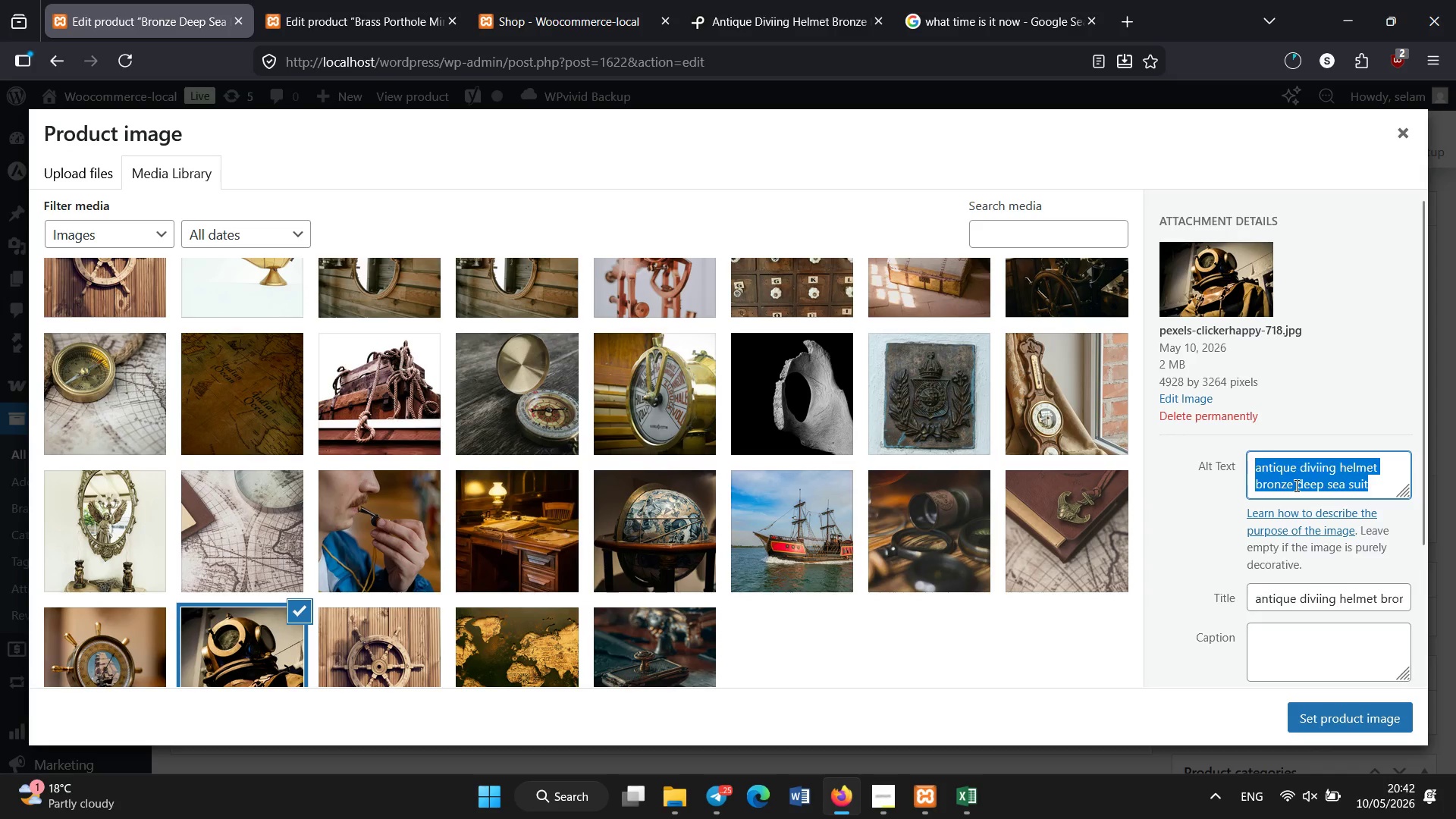 
key(Backspace)
type(Age of Discovery bronze dibing hel)
key(Backspace)
type(ving helmet marti)
key(Backspace)
key(Backspace)
type(itime)
 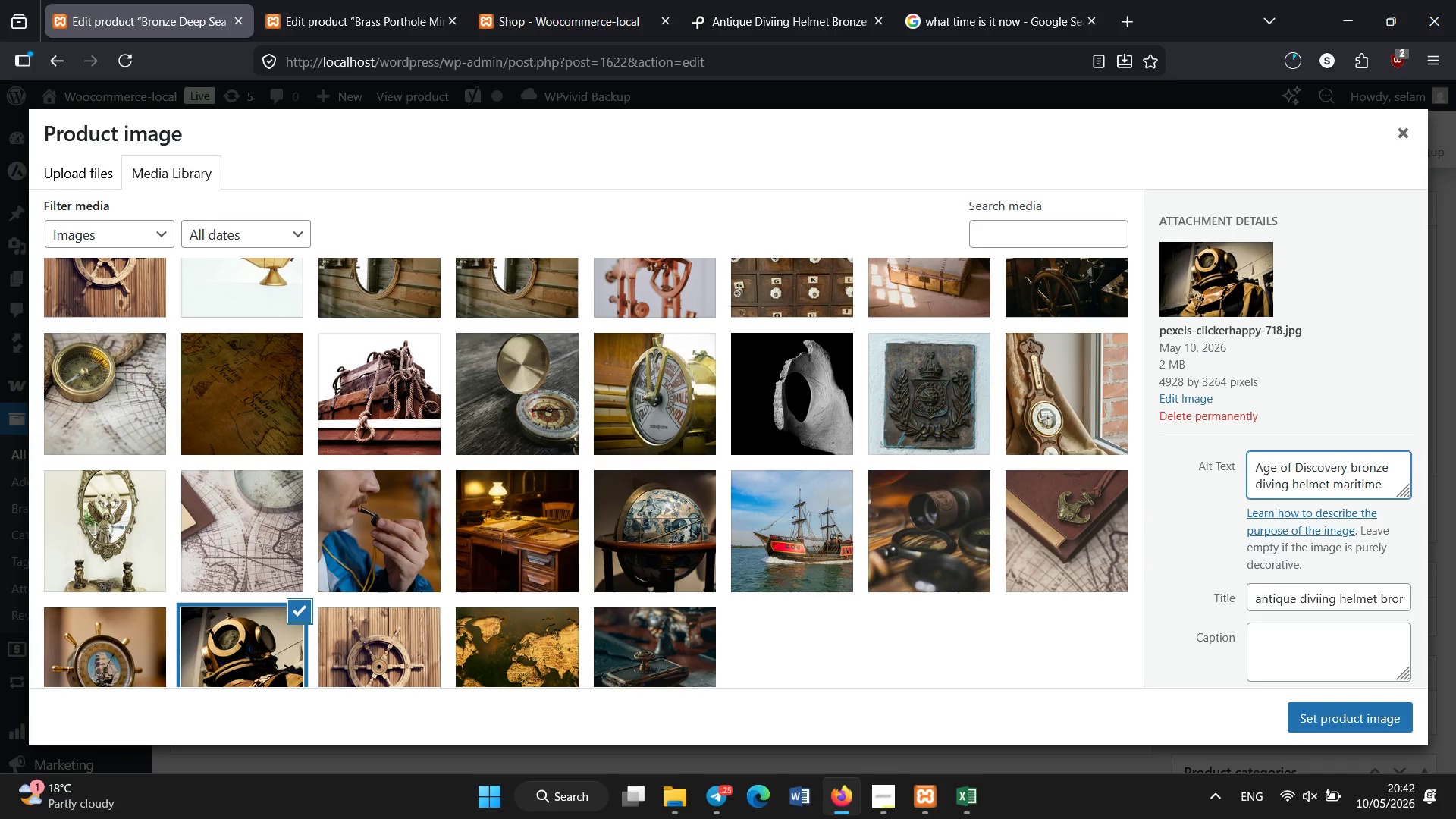 
type( exploration art)
key(Backspace)
type(tifacct)
key(Backspace)
key(Backspace)
type(t)
 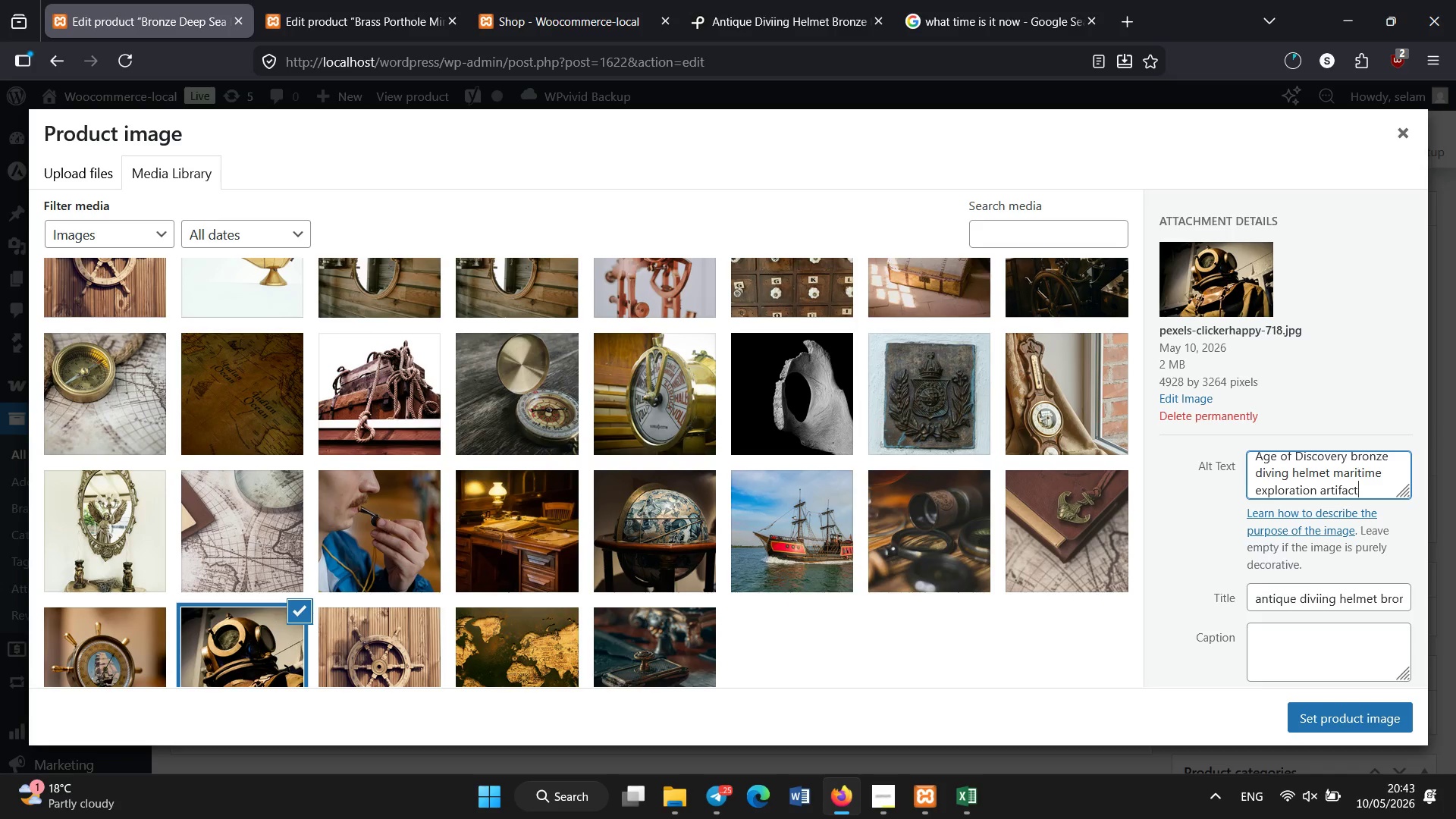 
key(Control+A)
 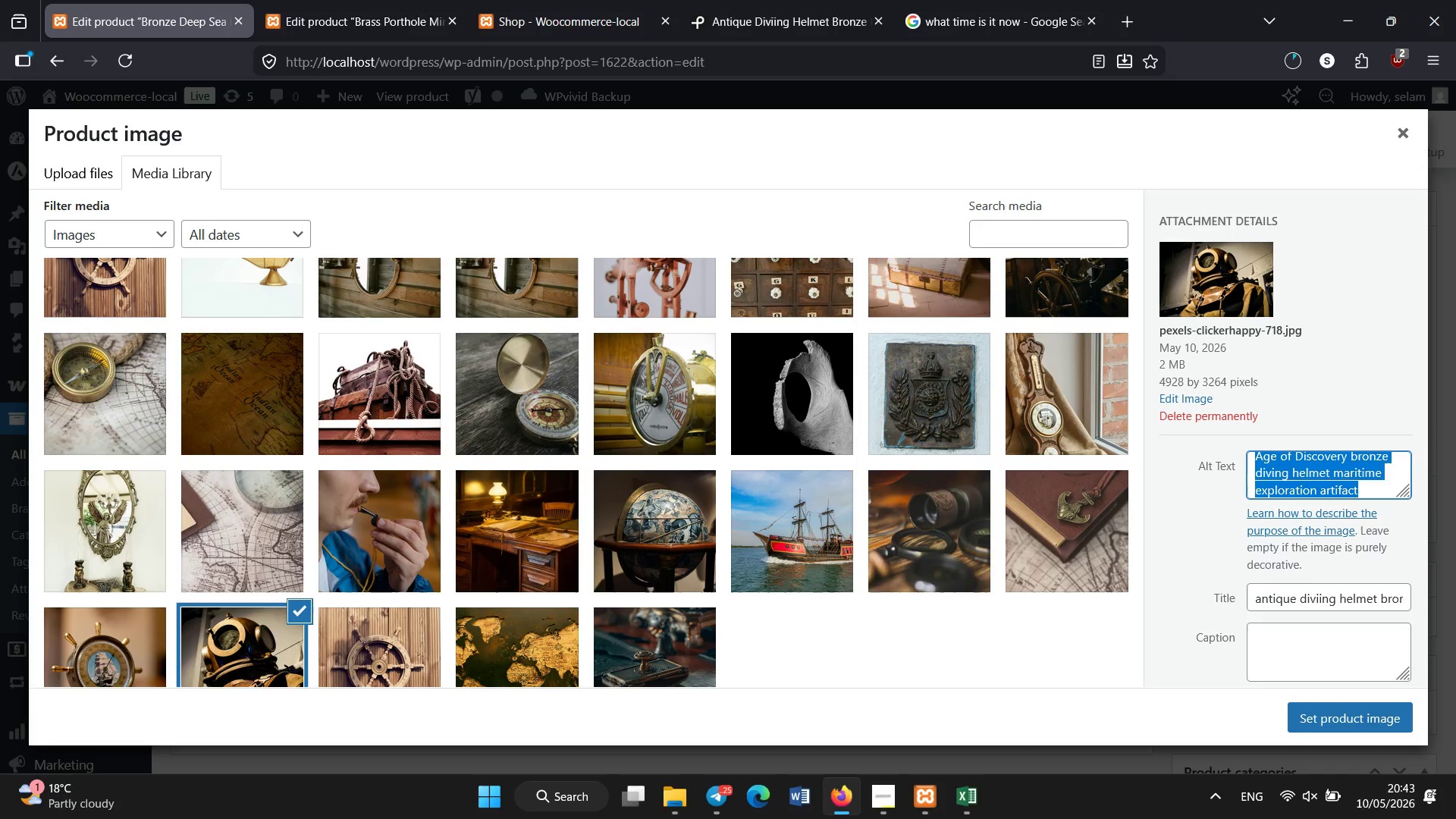 
key(Control+C)
 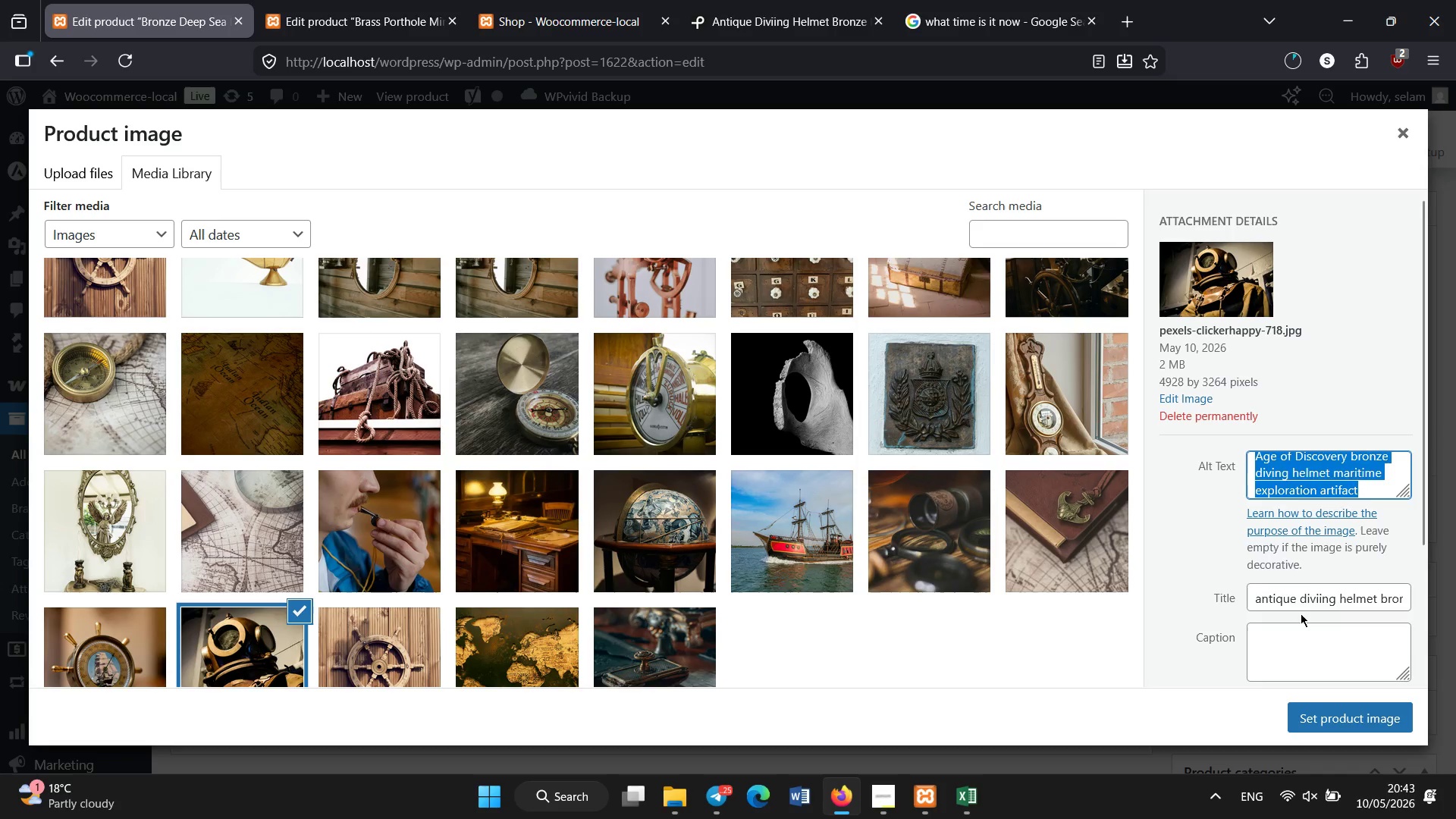 
double_click([1297, 602])
 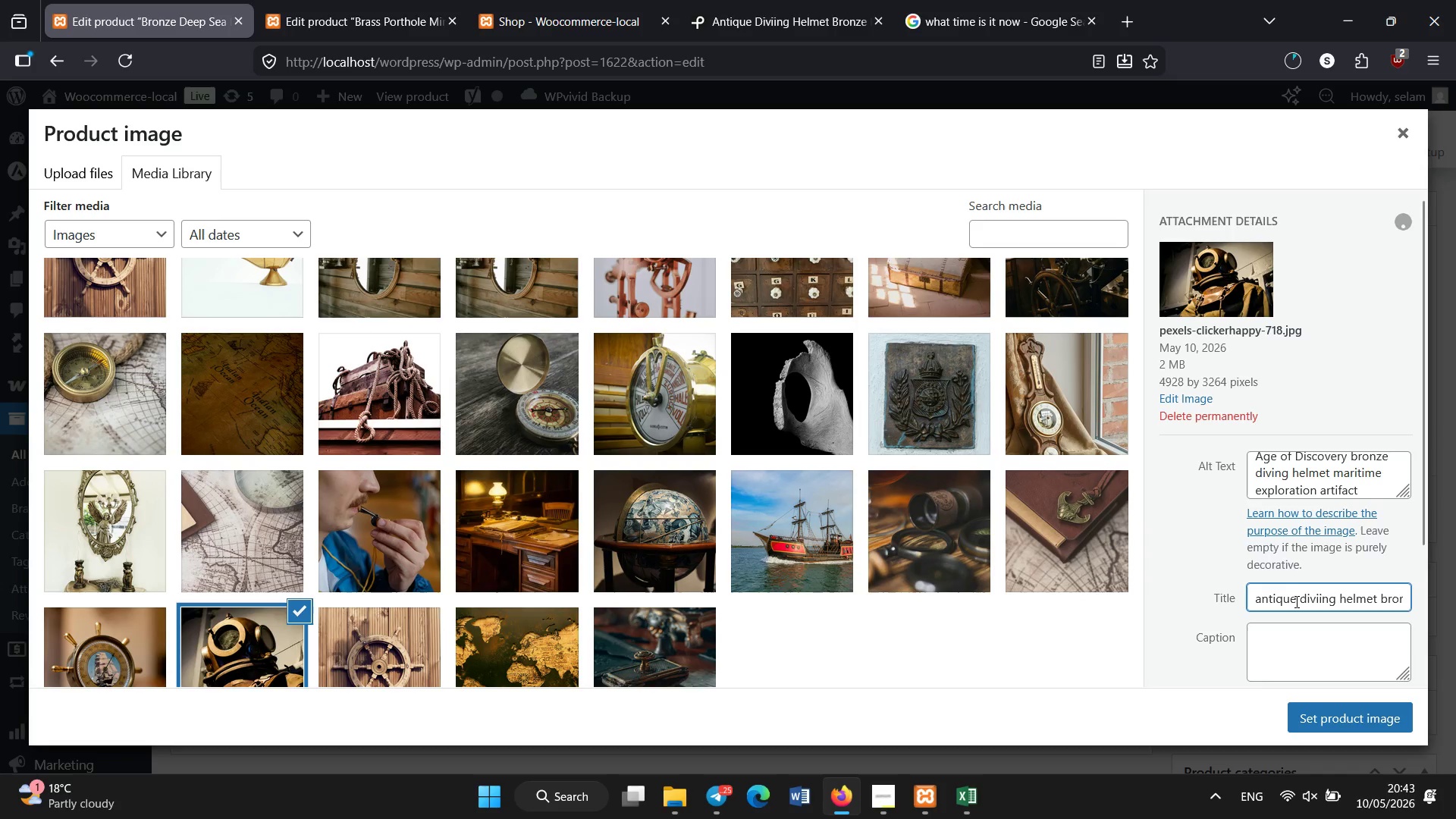 
key(Control+A)
 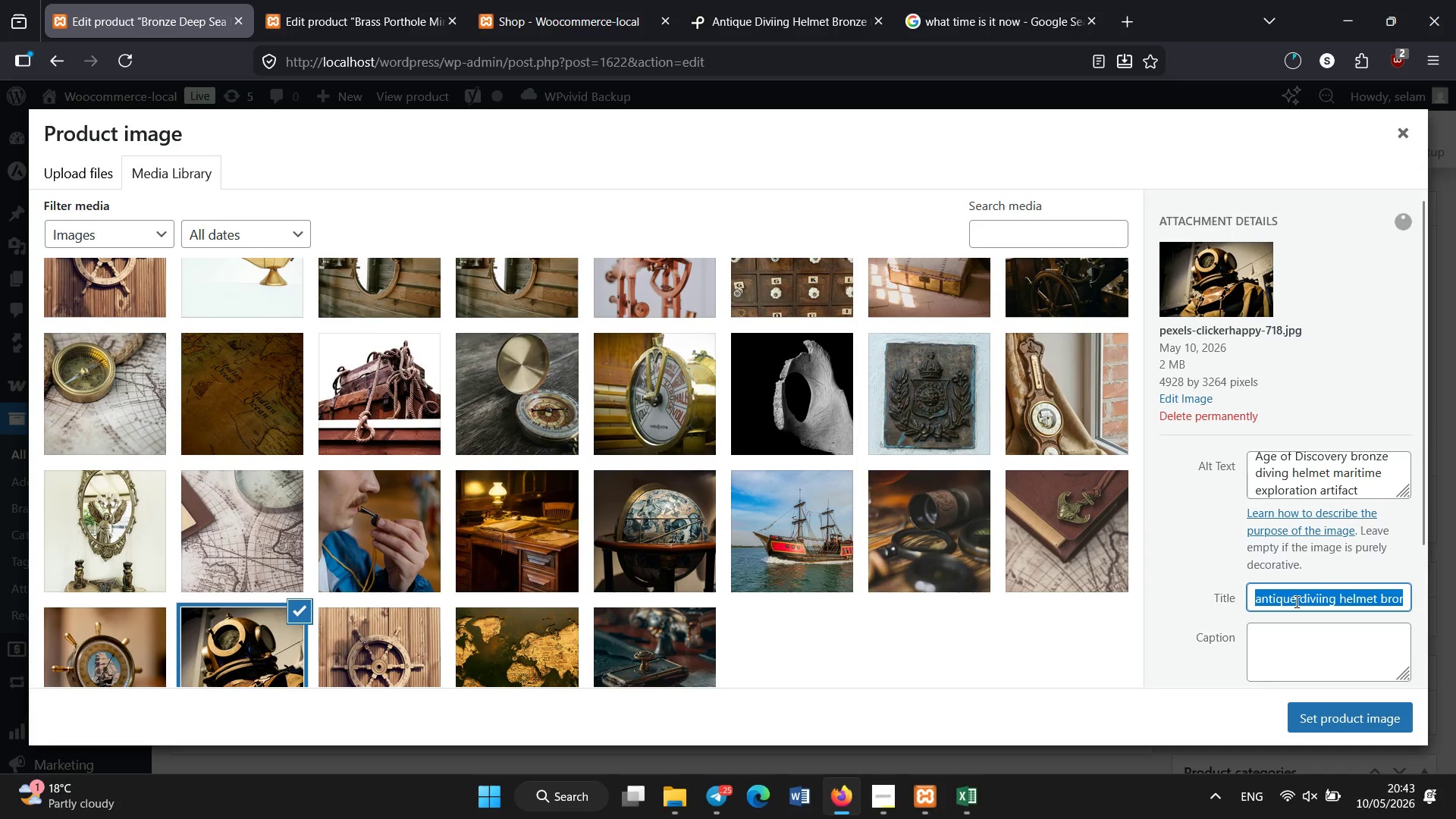 
key(Control+V)
 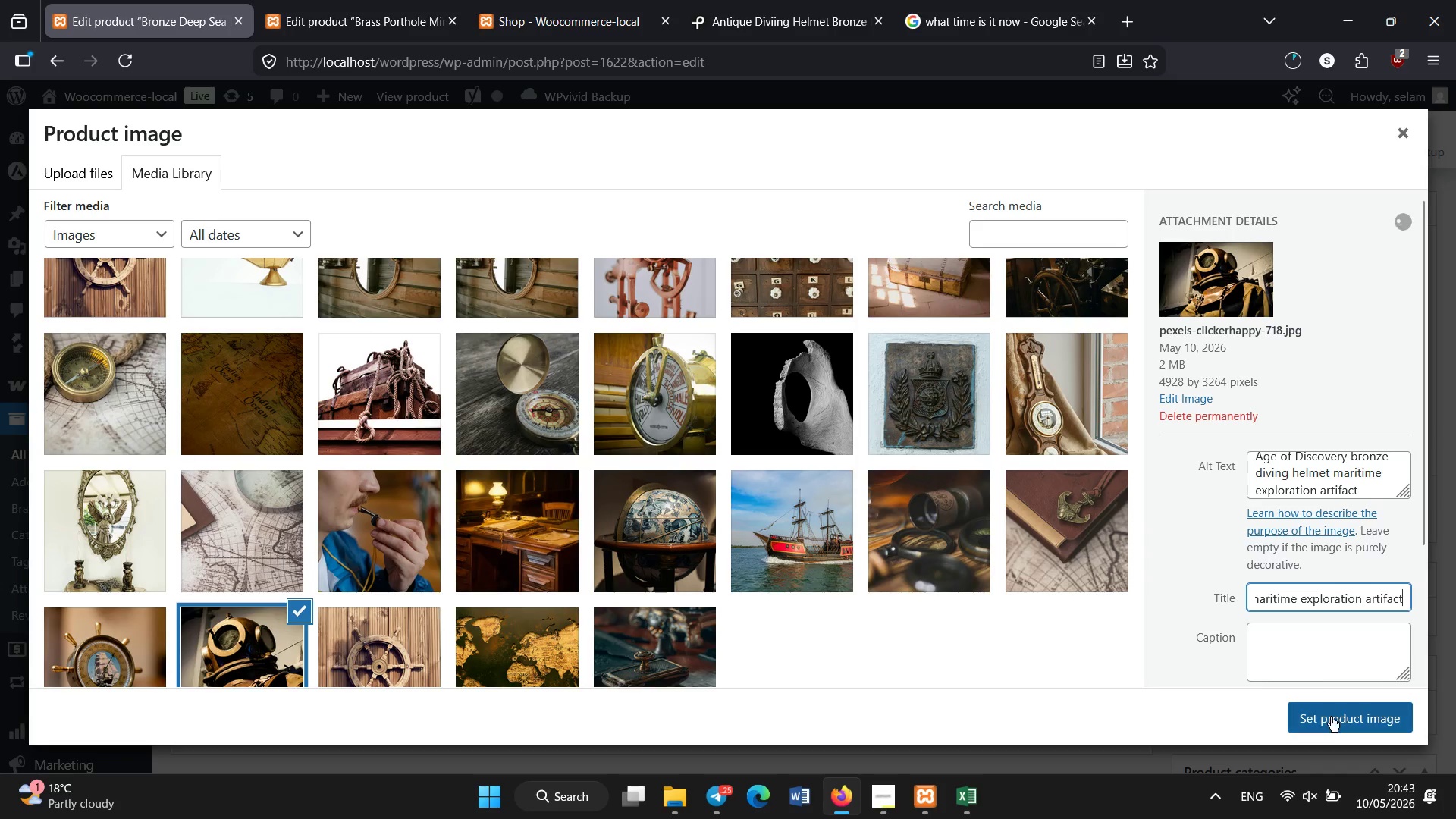 
left_click([1332, 720])
 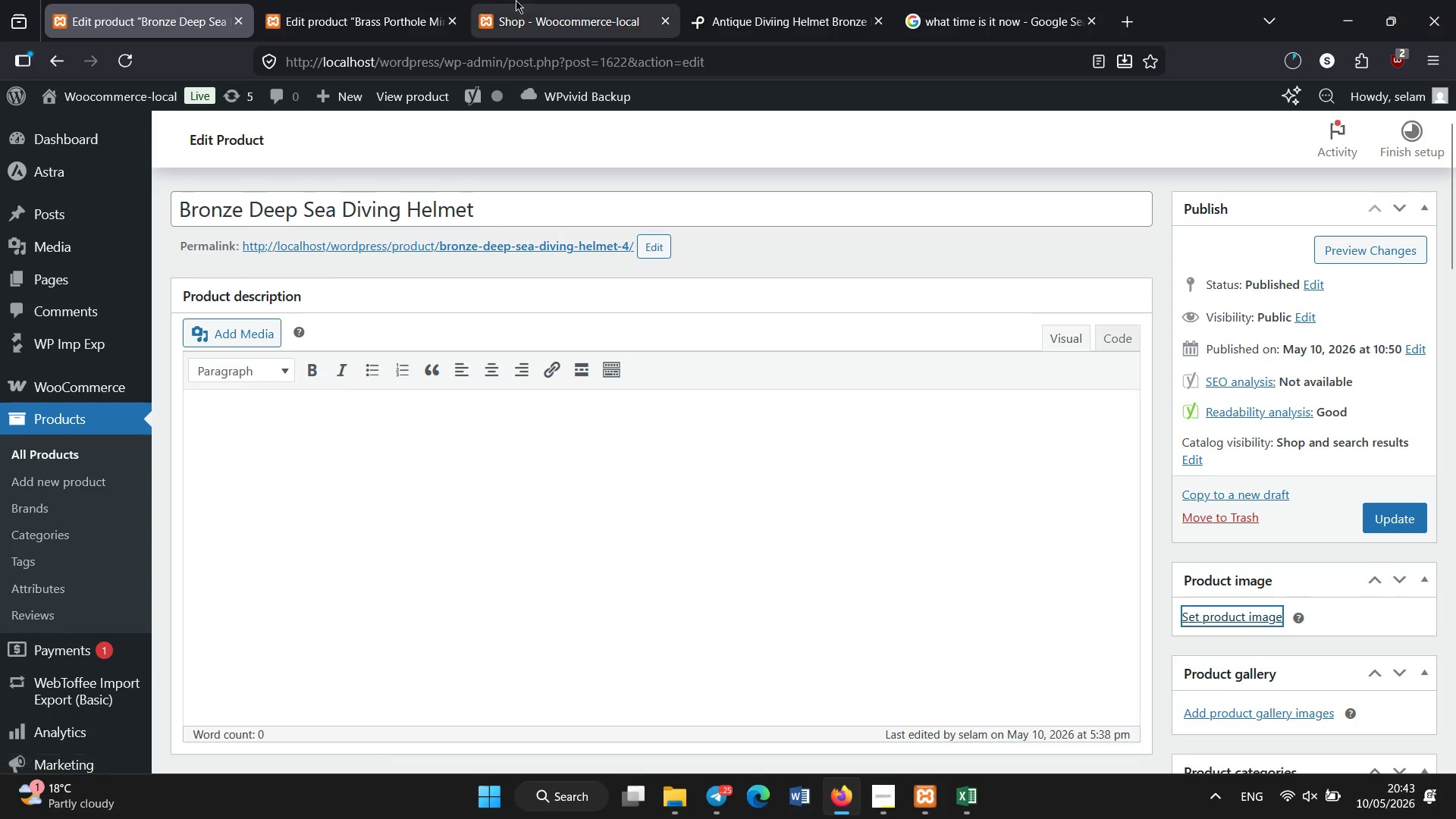 
left_click([393, 0])
 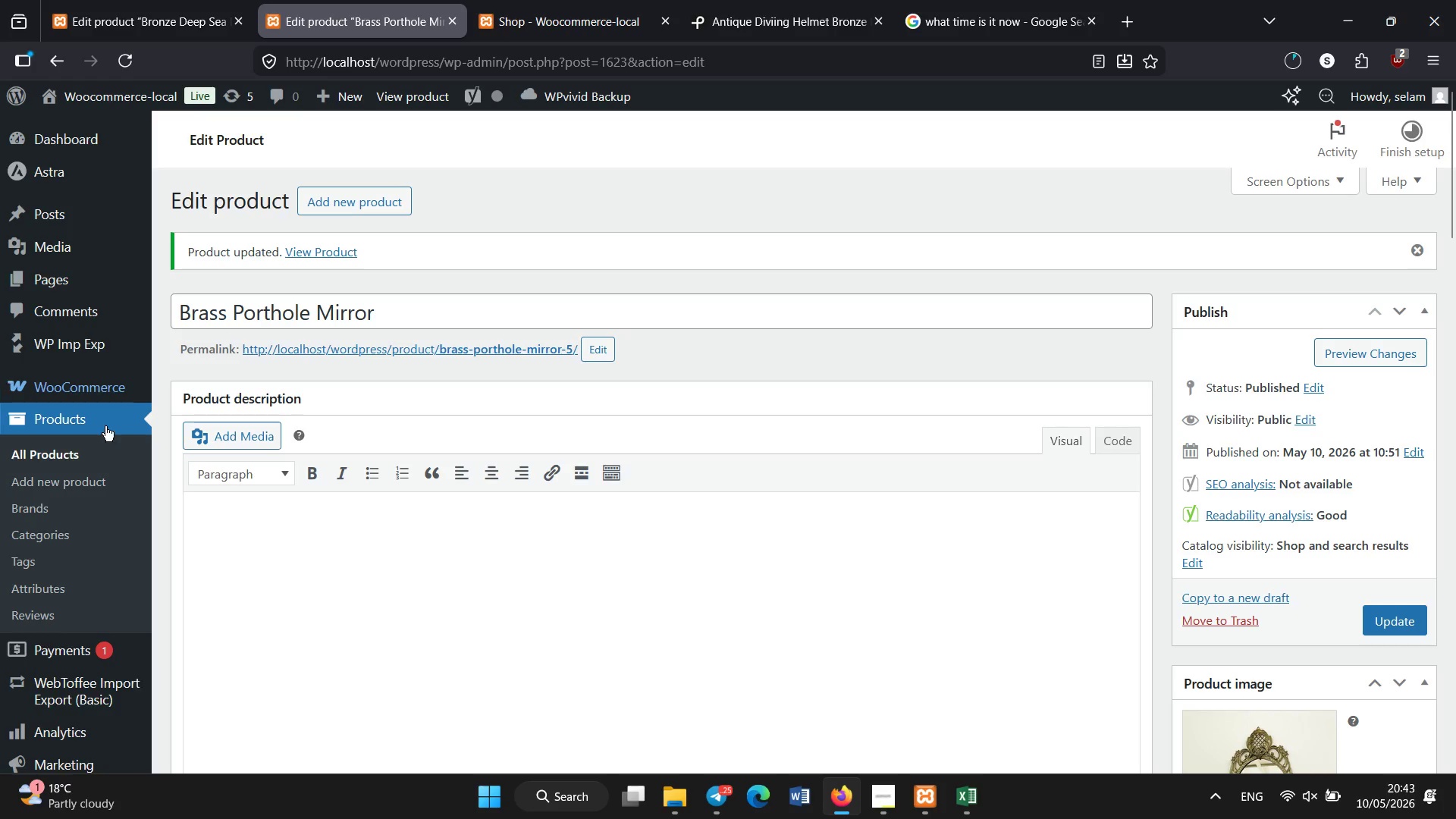 
left_click([96, 439])
 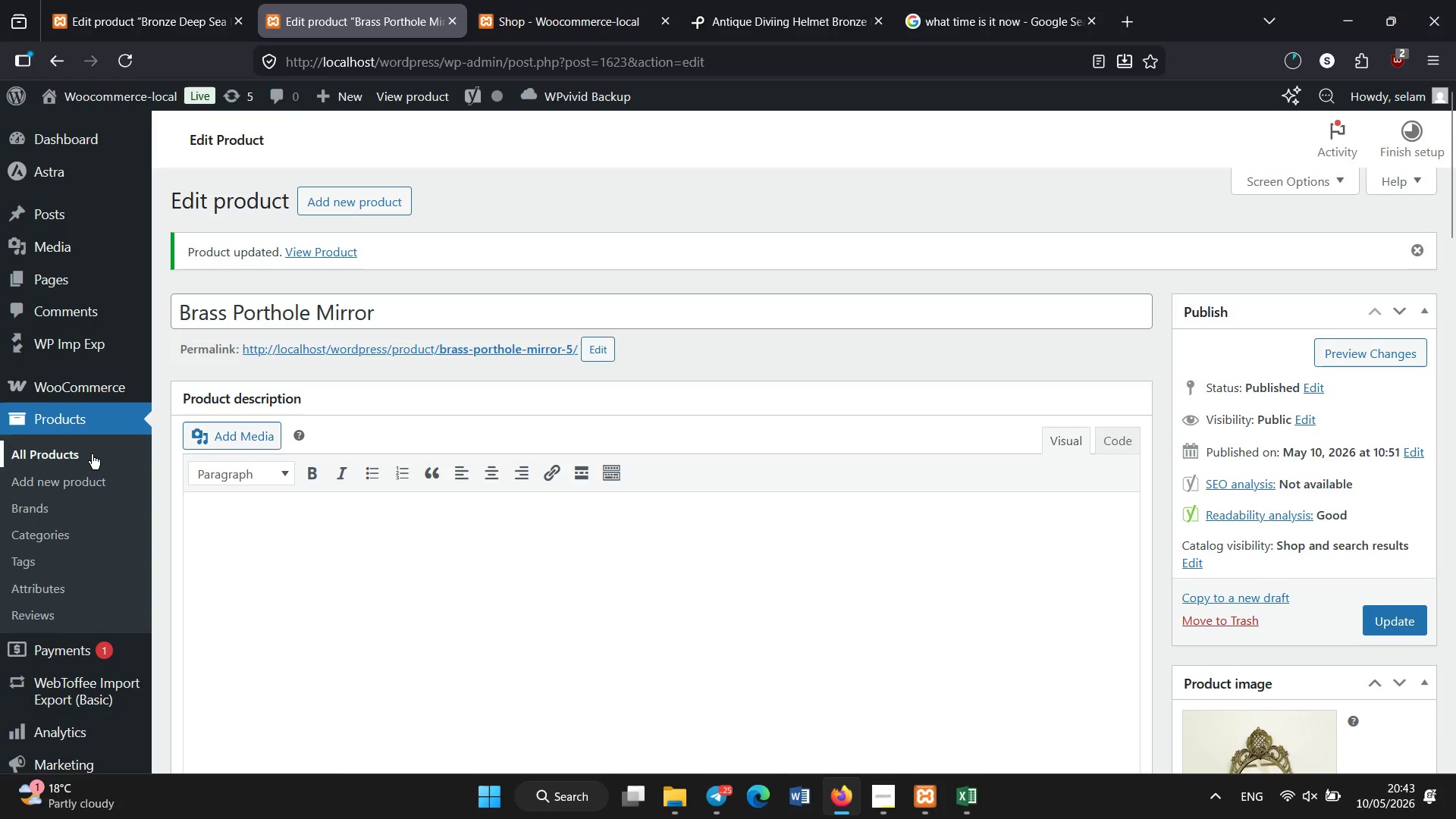 
left_click([92, 454])
 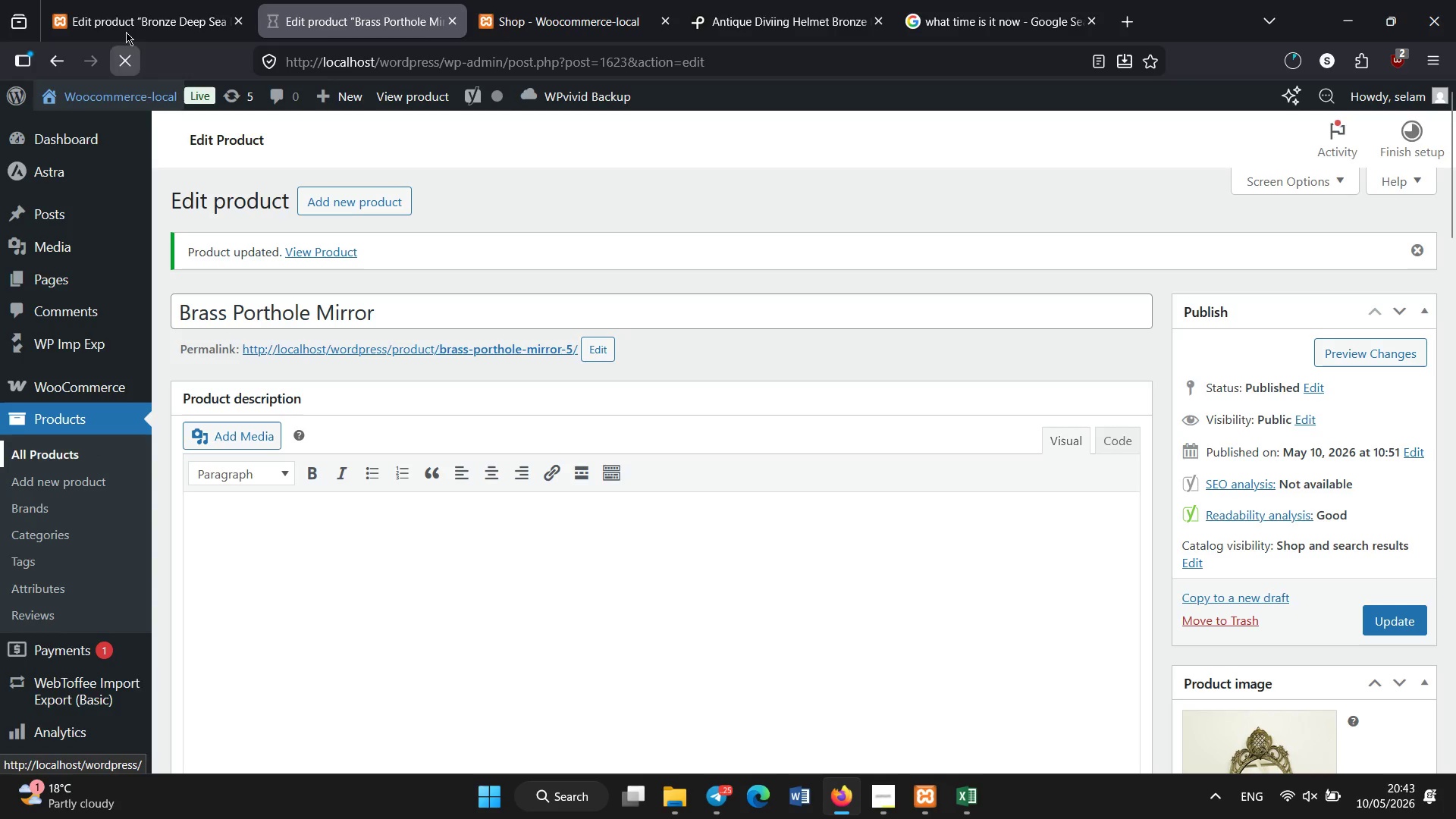 
left_click([130, 0])
 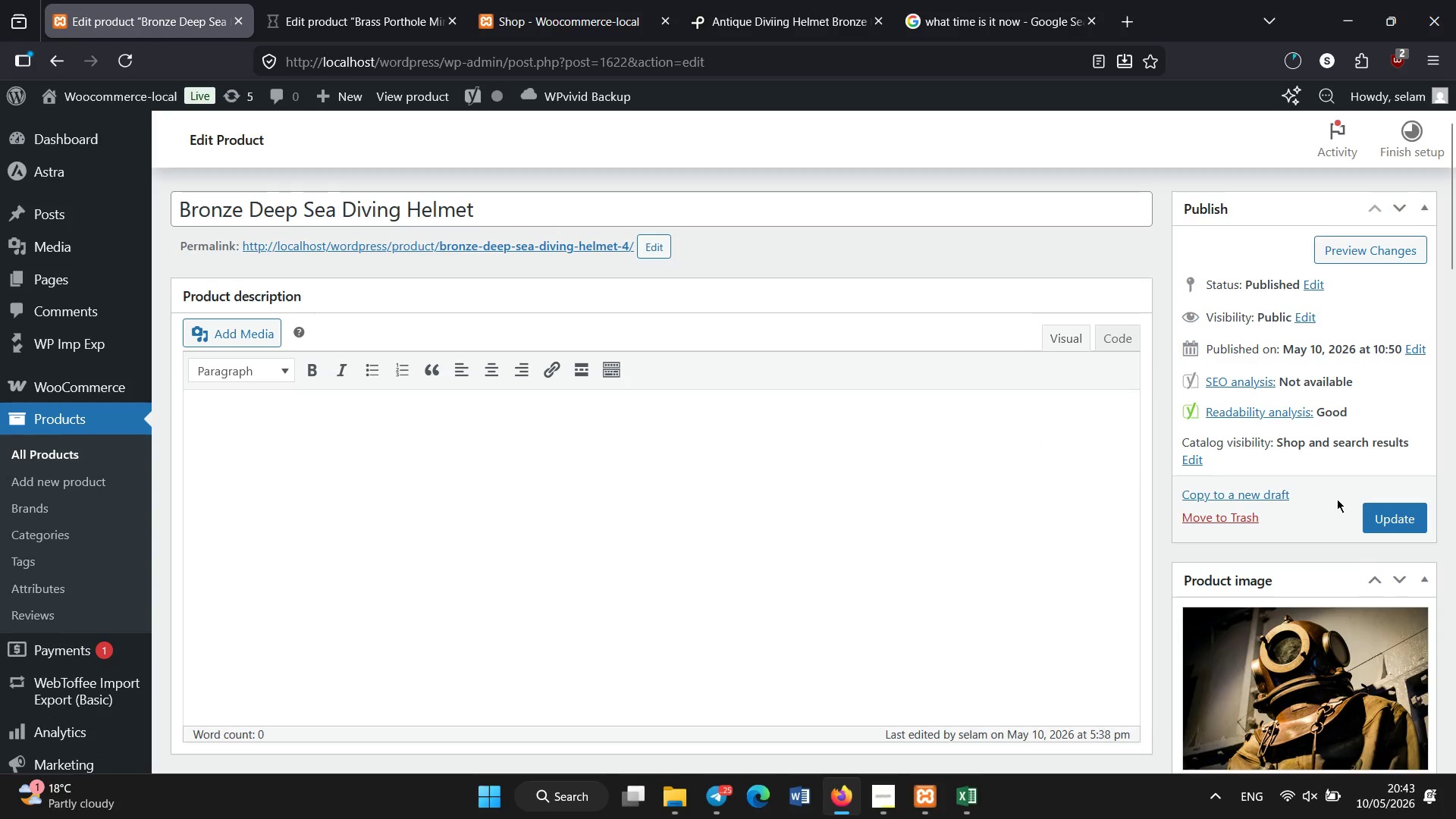 
wait(6.22)
 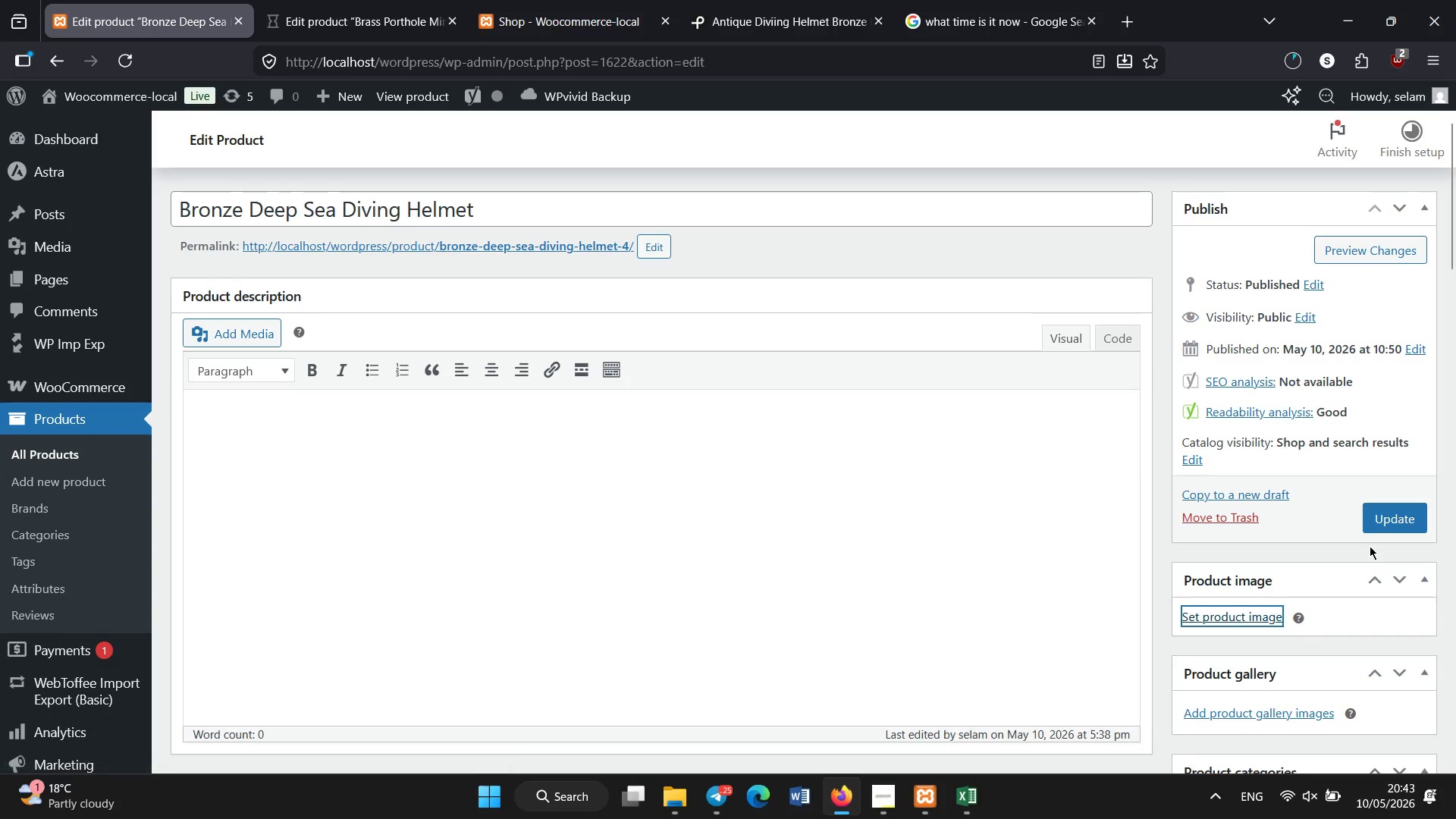 
left_click([1372, 519])
 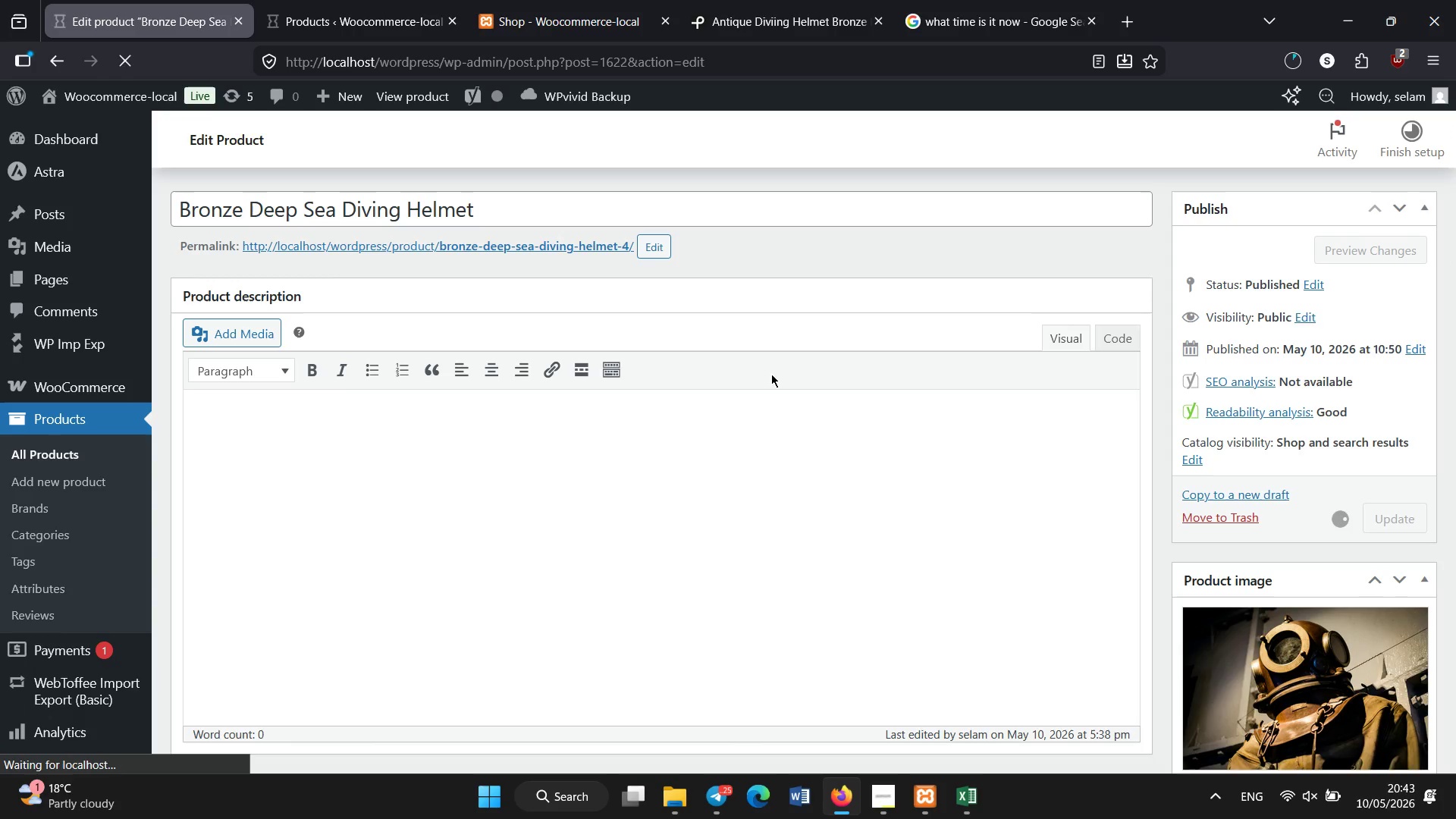 
wait(5.03)
 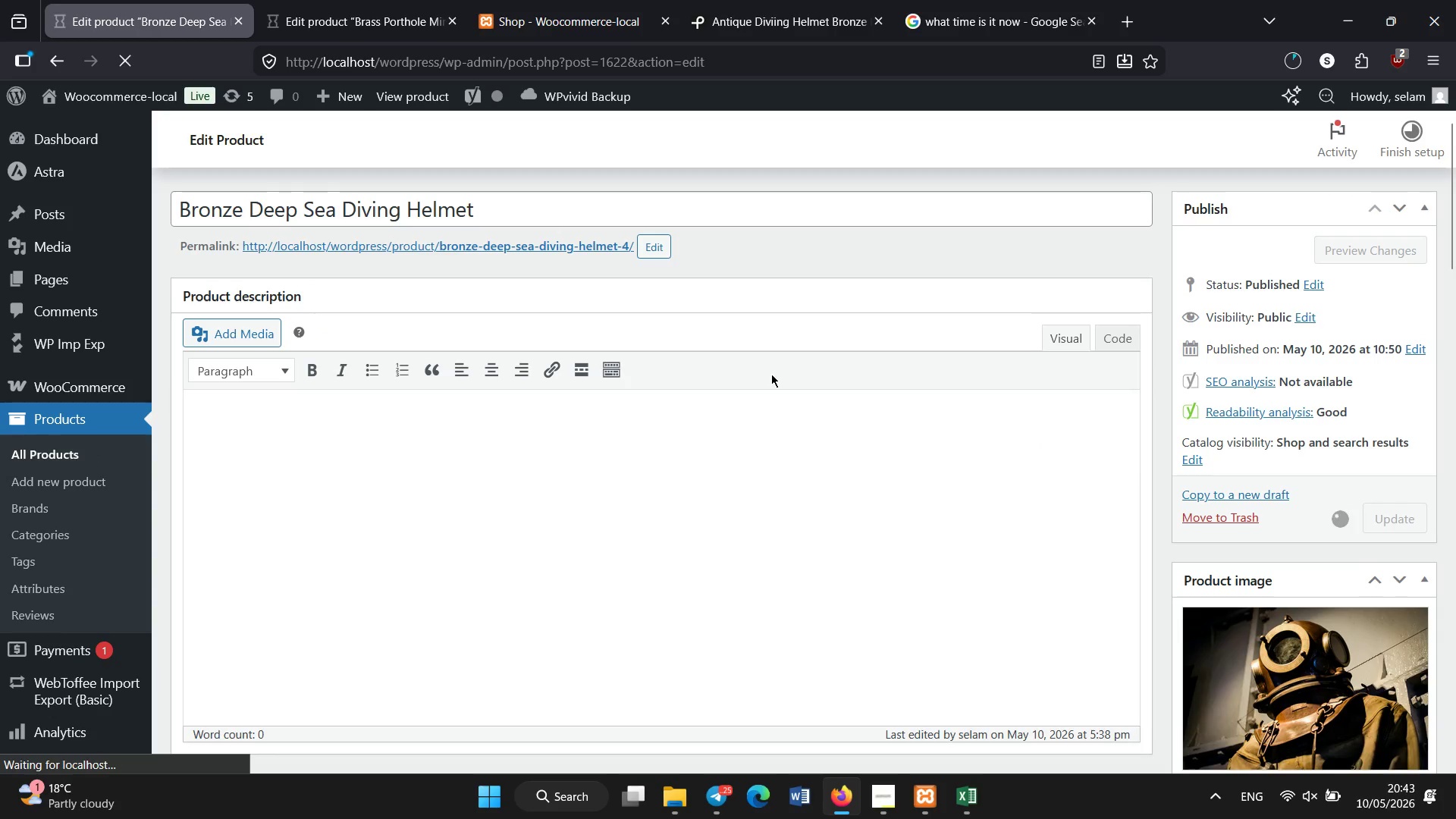 
left_click([335, 0])
 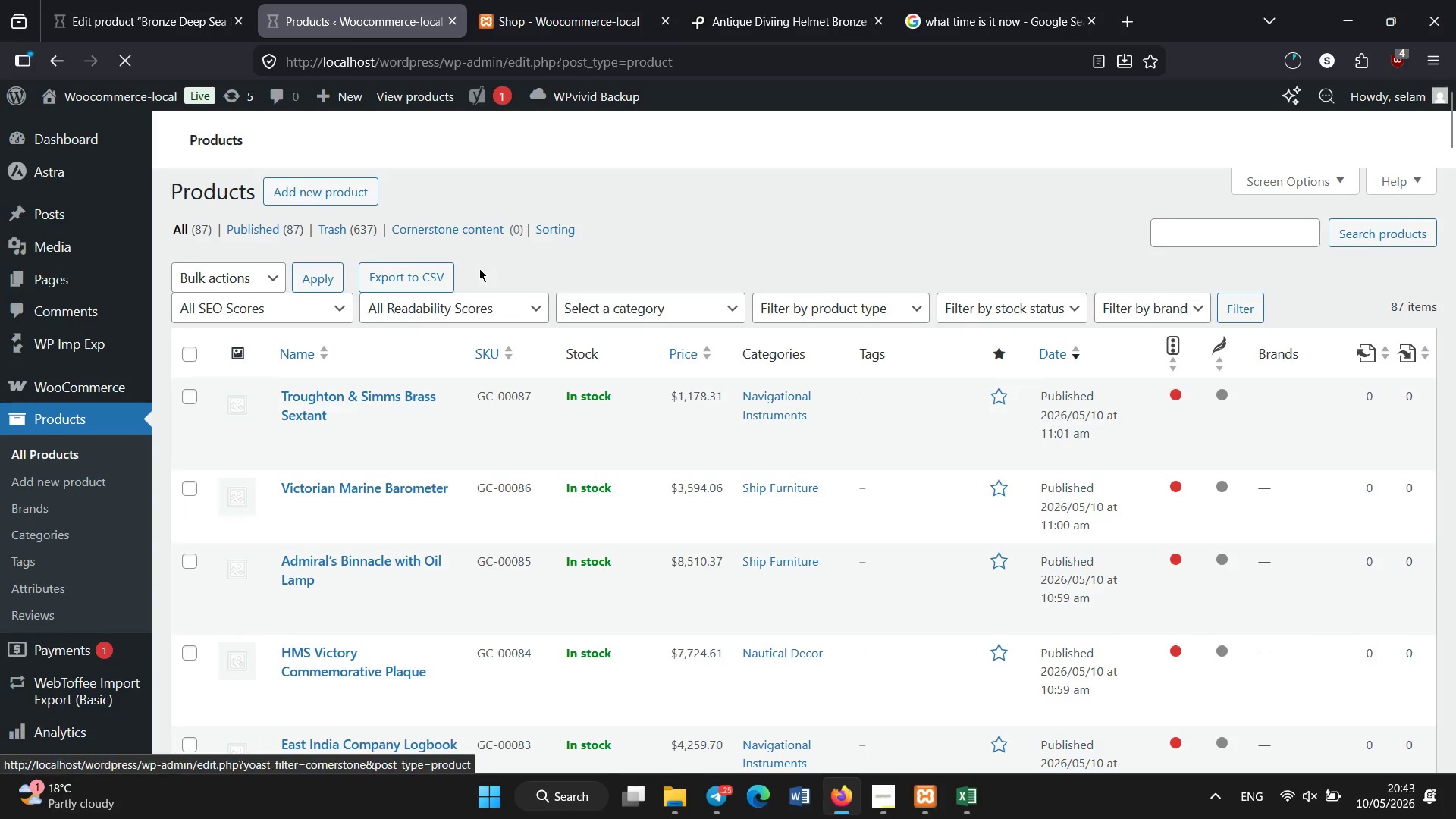 
scroll: coordinate [479, 268], scroll_direction: down, amount: 17.0
 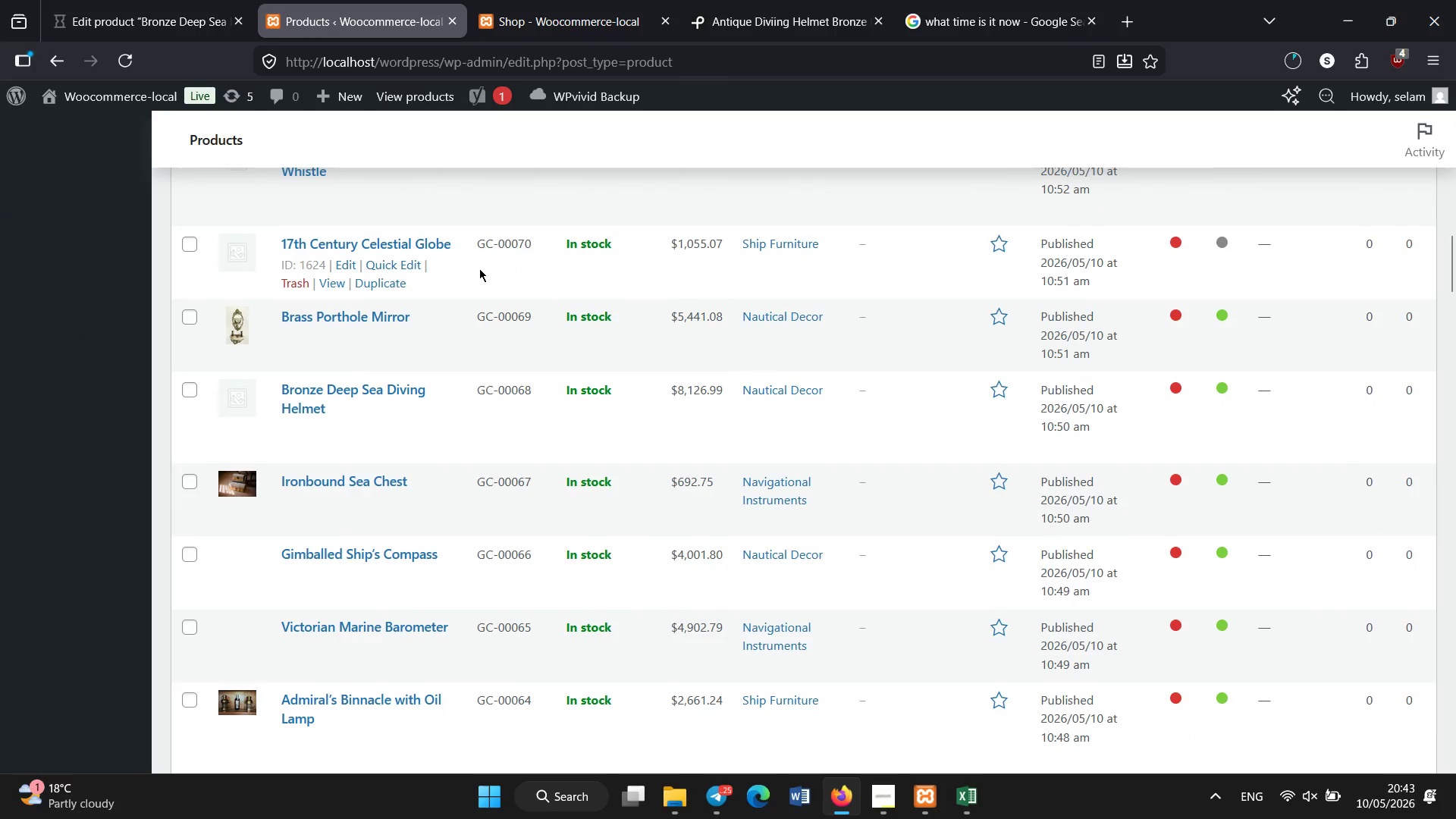 
scroll: coordinate [479, 268], scroll_direction: none, amount: 0.0
 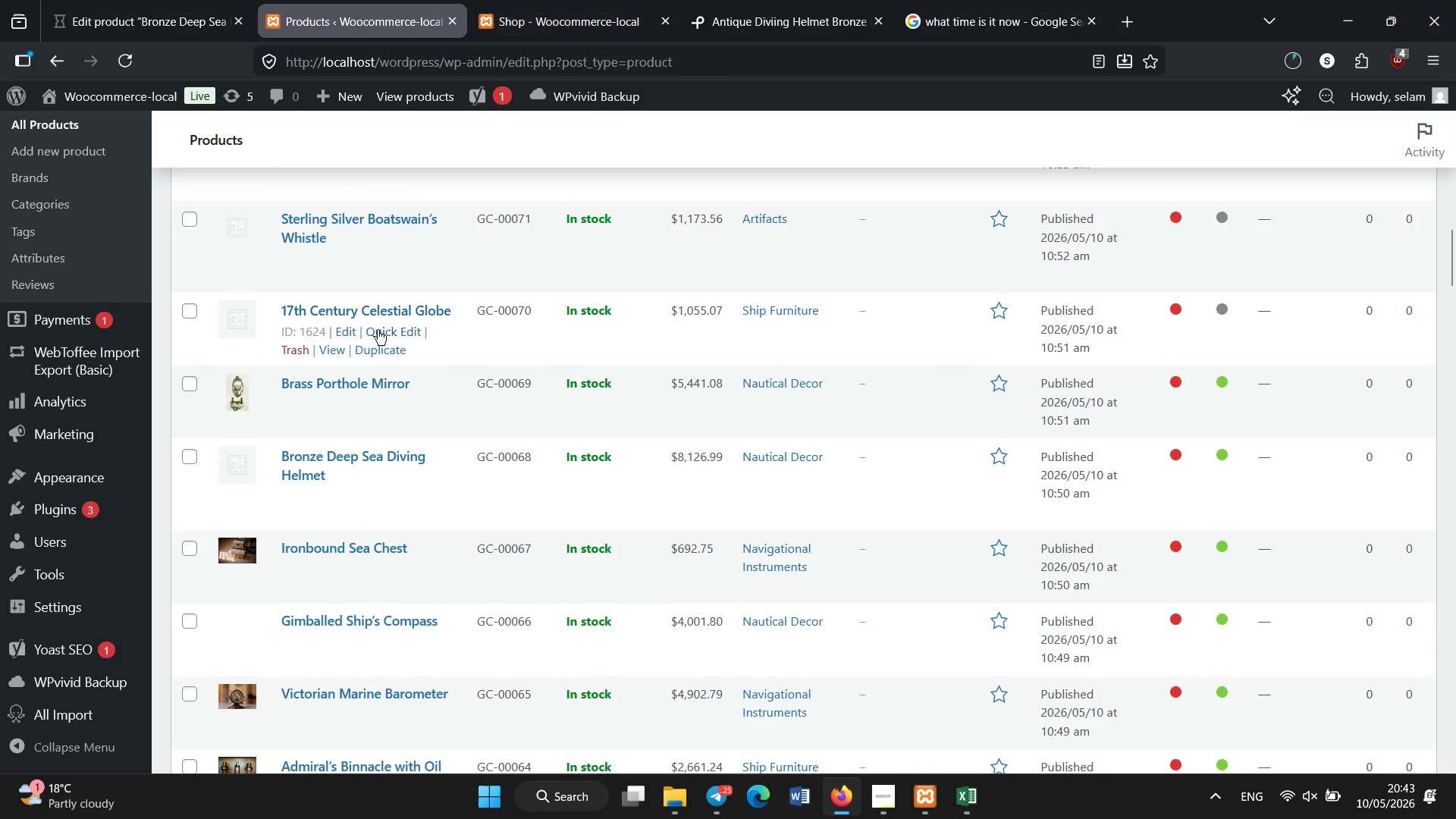 
left_click([367, 313])
 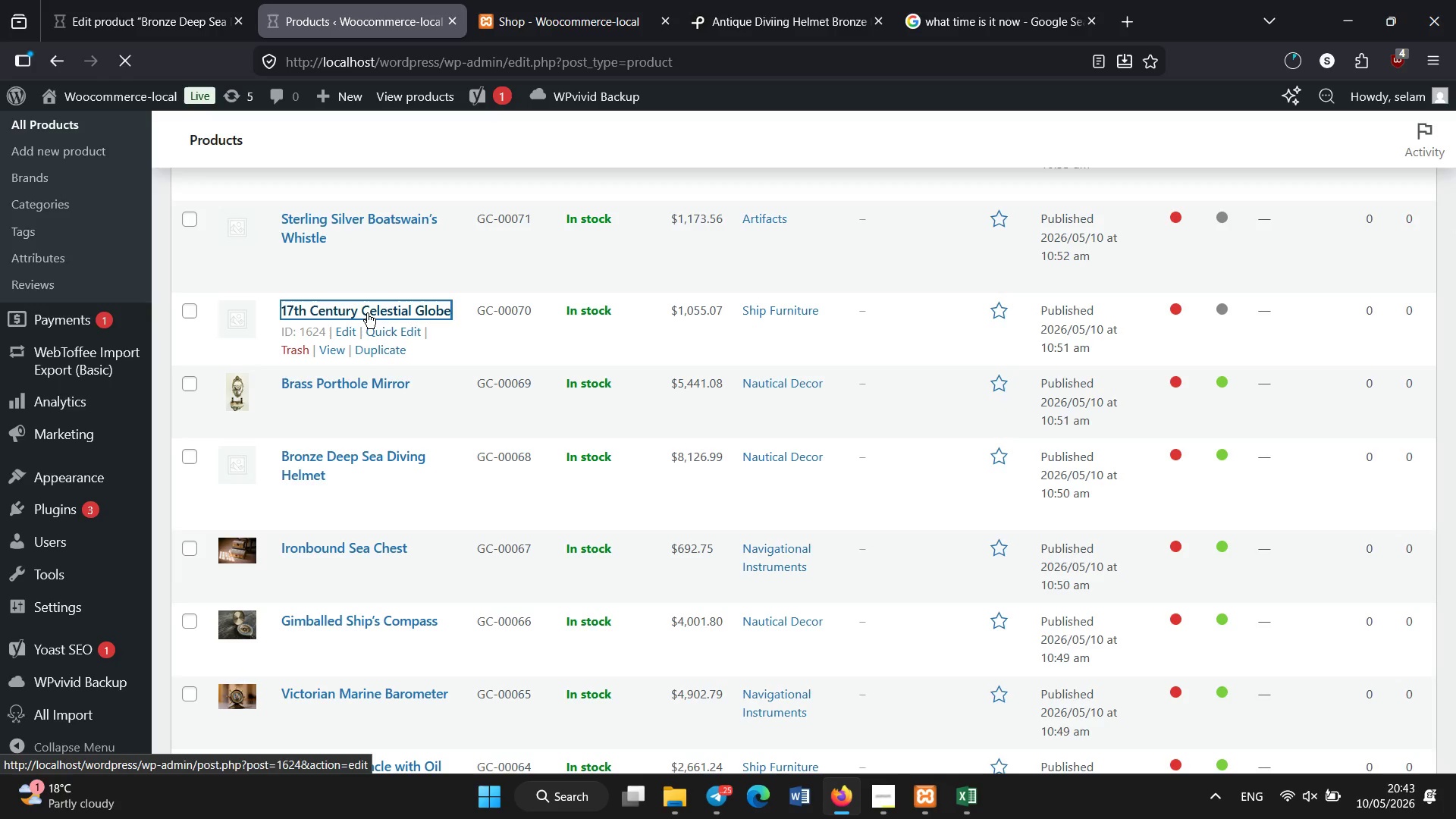 
wait(5.53)
 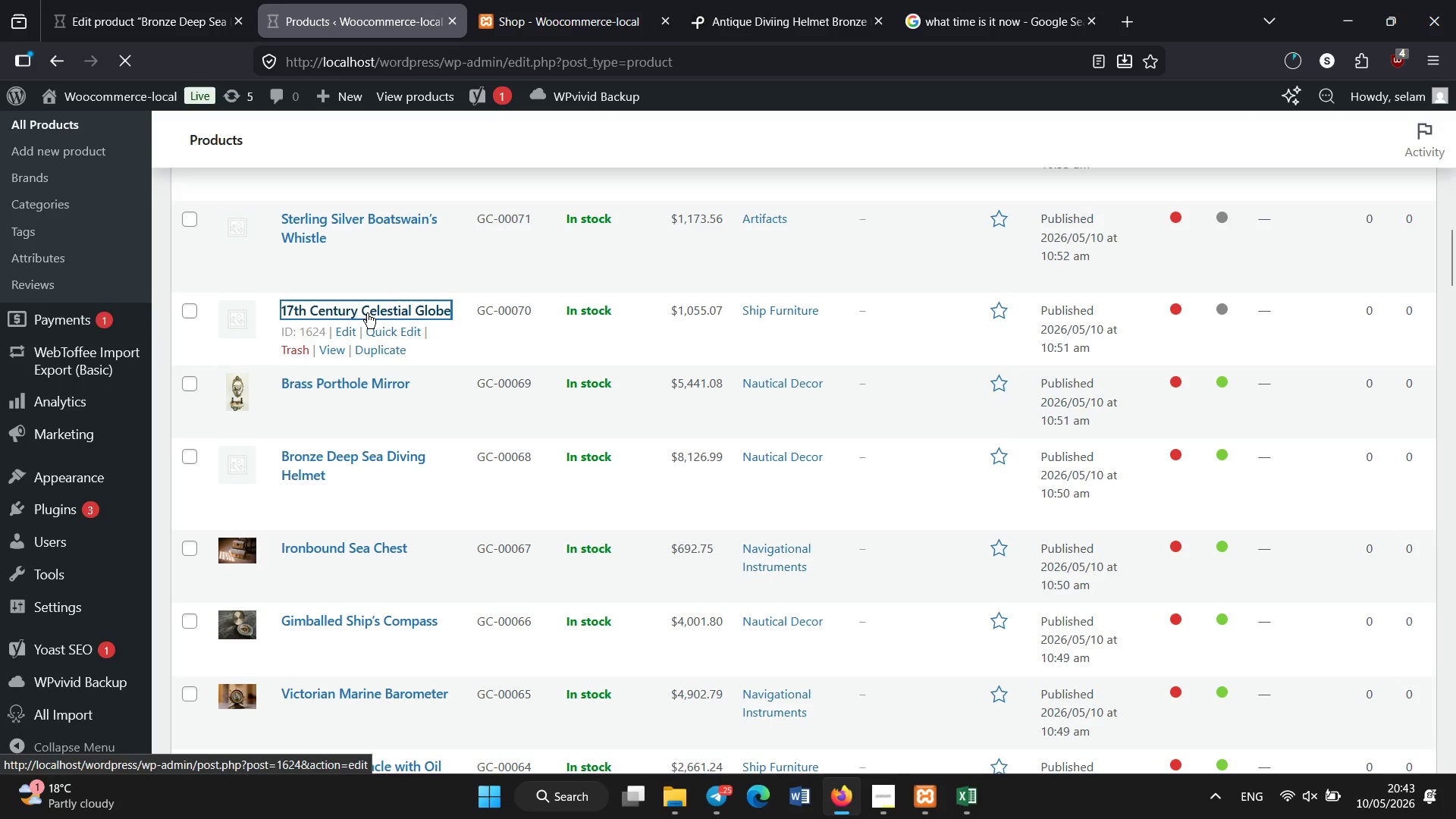 
scroll: coordinate [544, 280], scroll_direction: none, amount: 0.0
 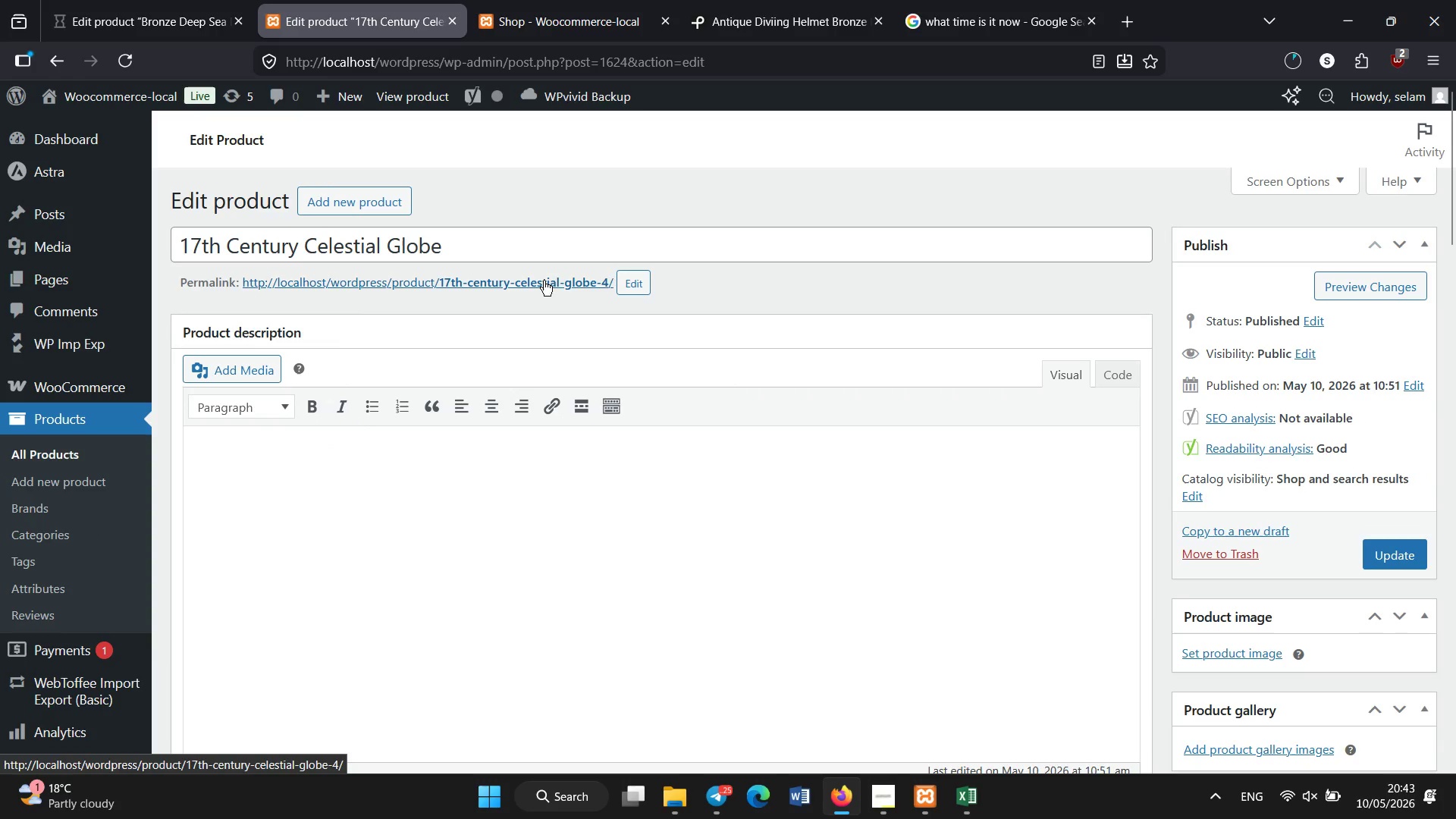 
wait(17.26)
 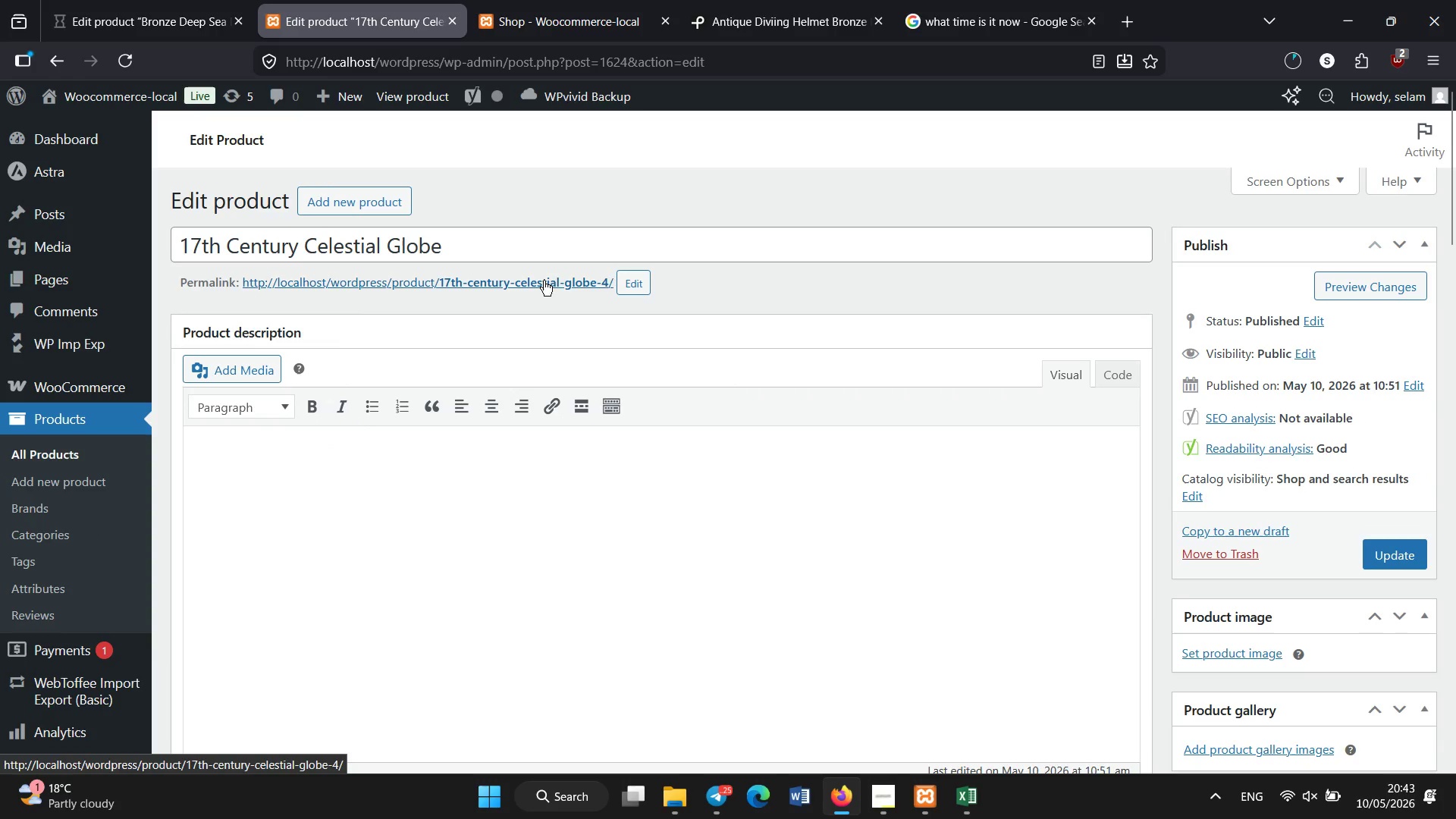 
scroll: coordinate [350, 480], scroll_direction: down, amount: 3.0
 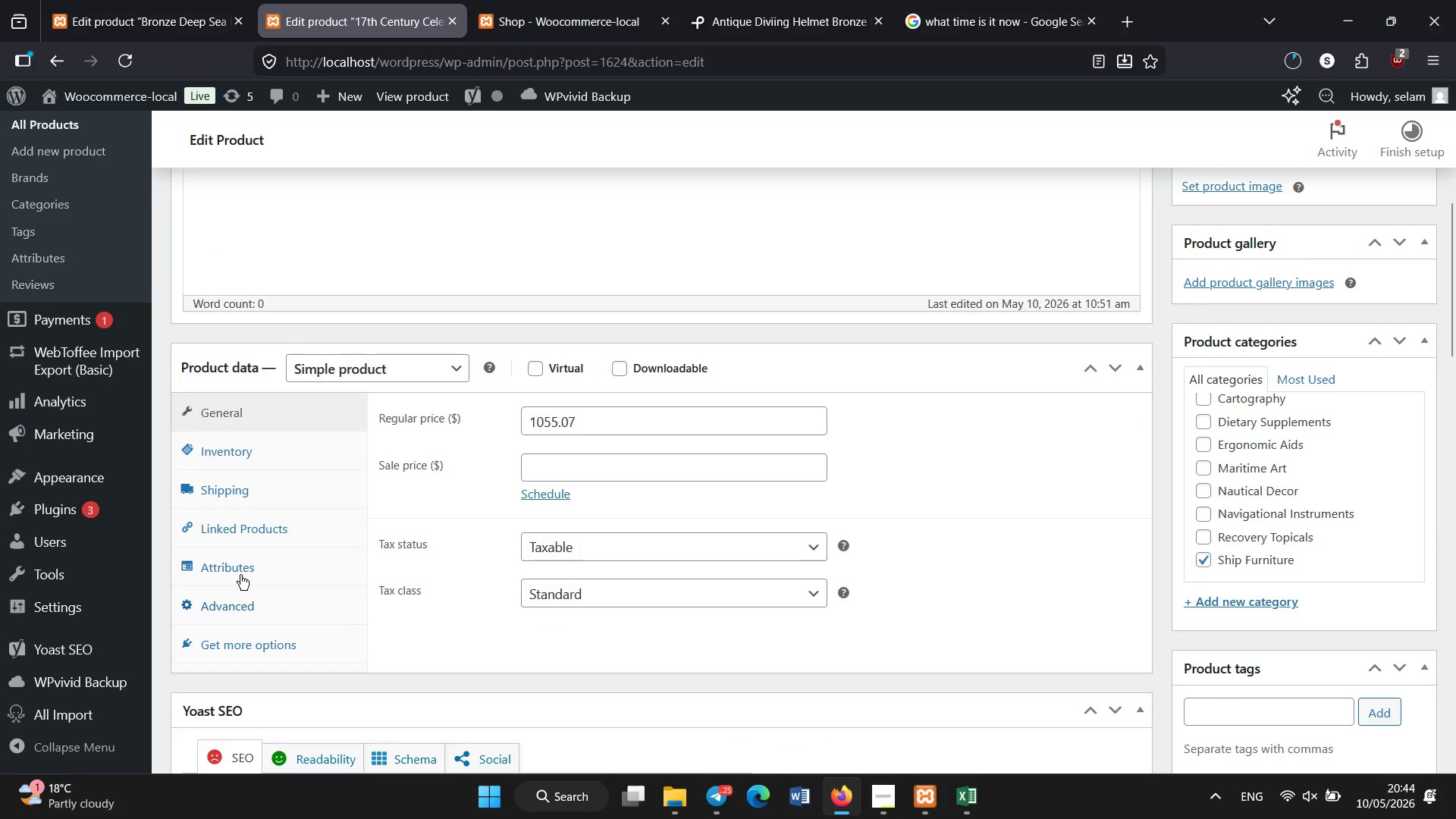 
left_click([240, 573])
 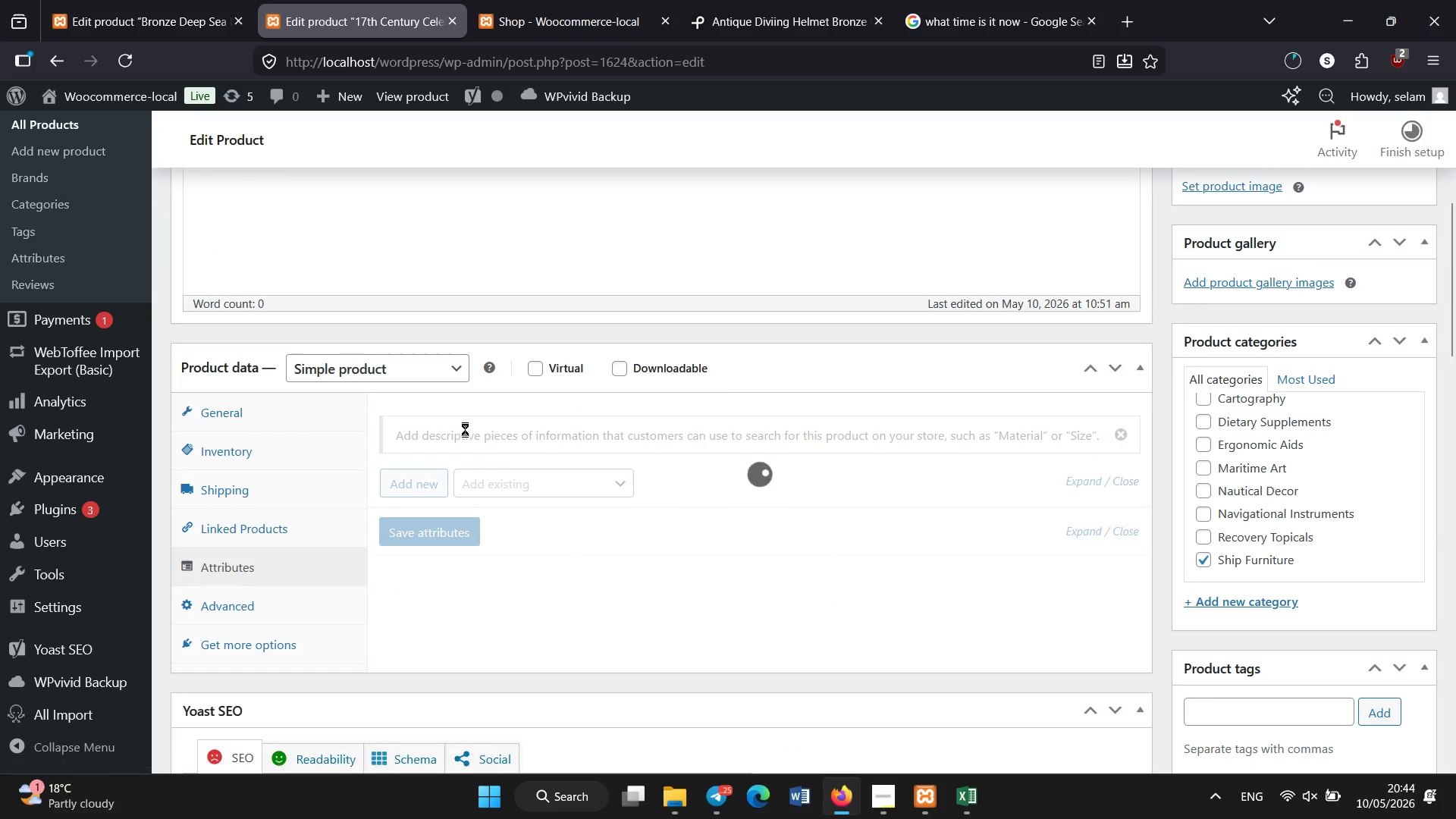 
wait(10.5)
 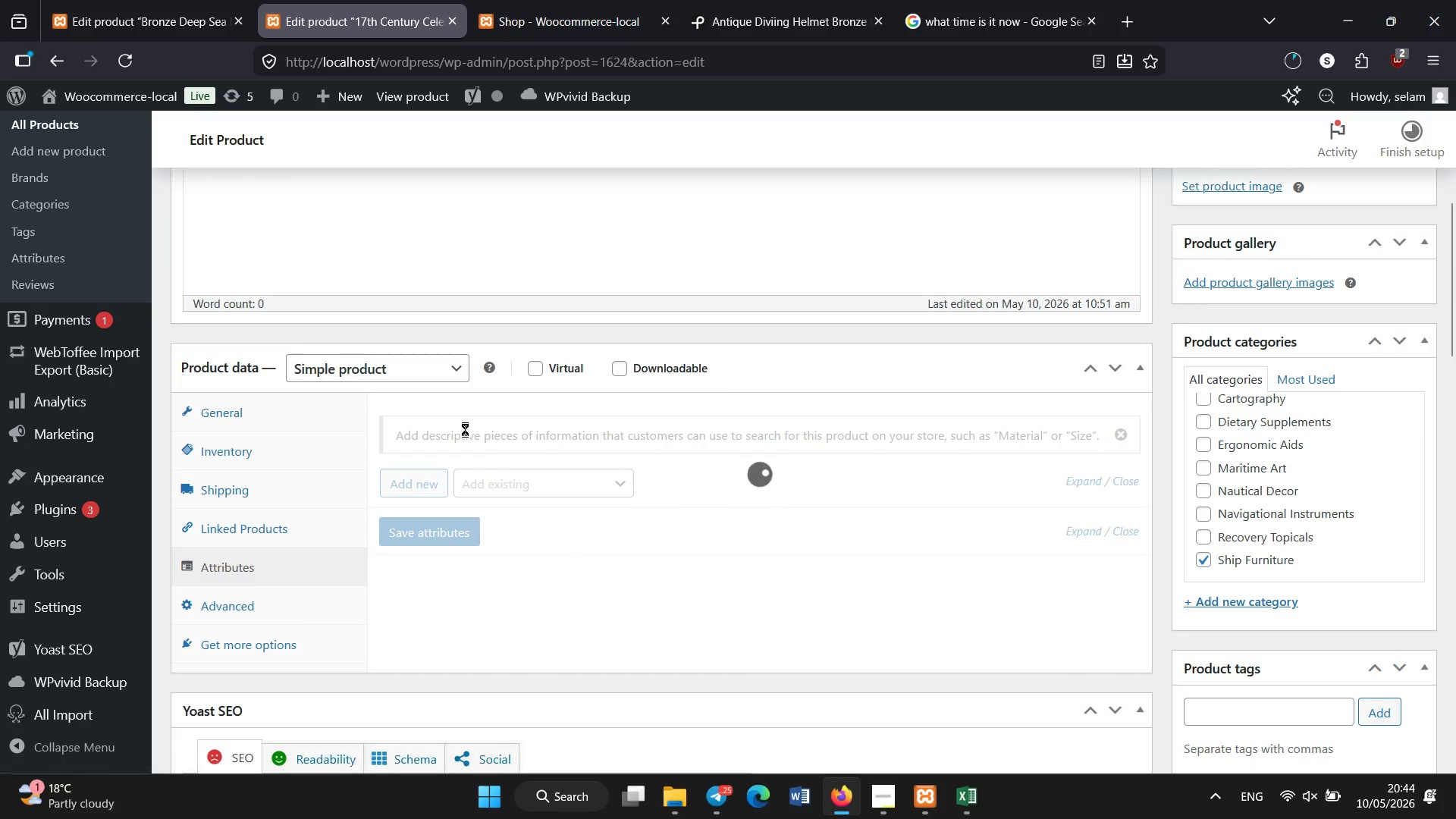 
left_click([526, 473])
 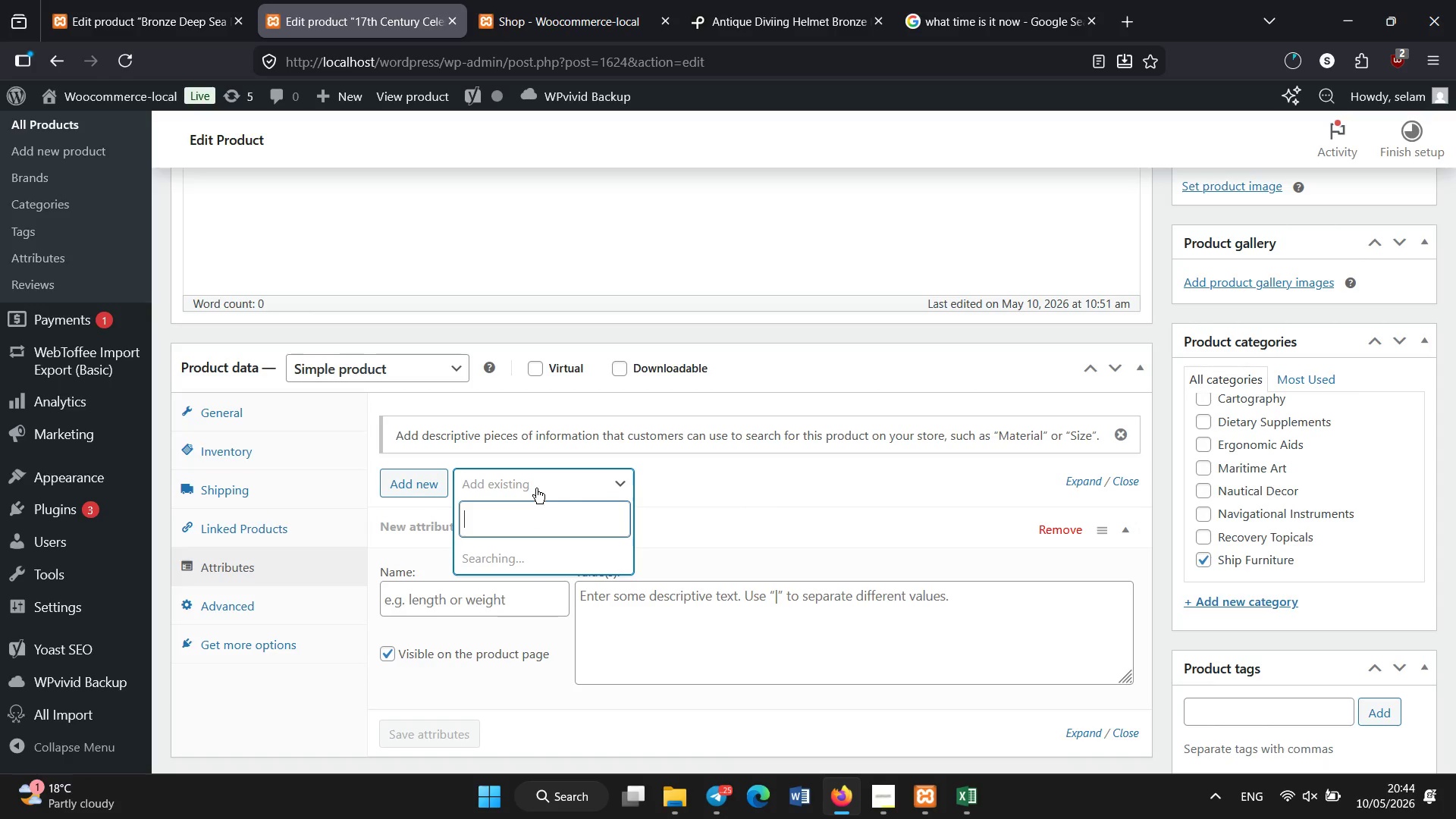 
wait(9.62)
 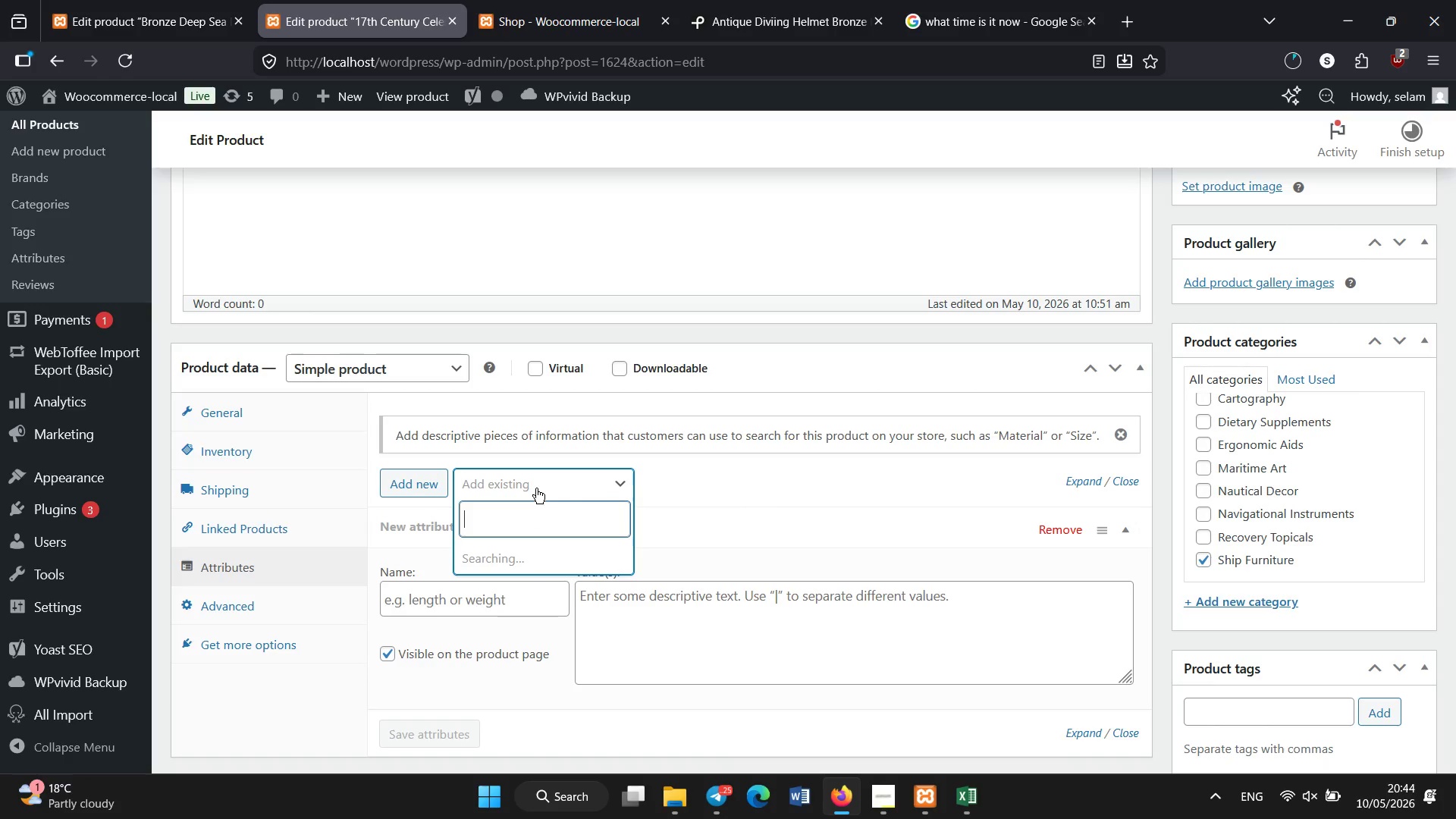 
left_click([494, 598])
 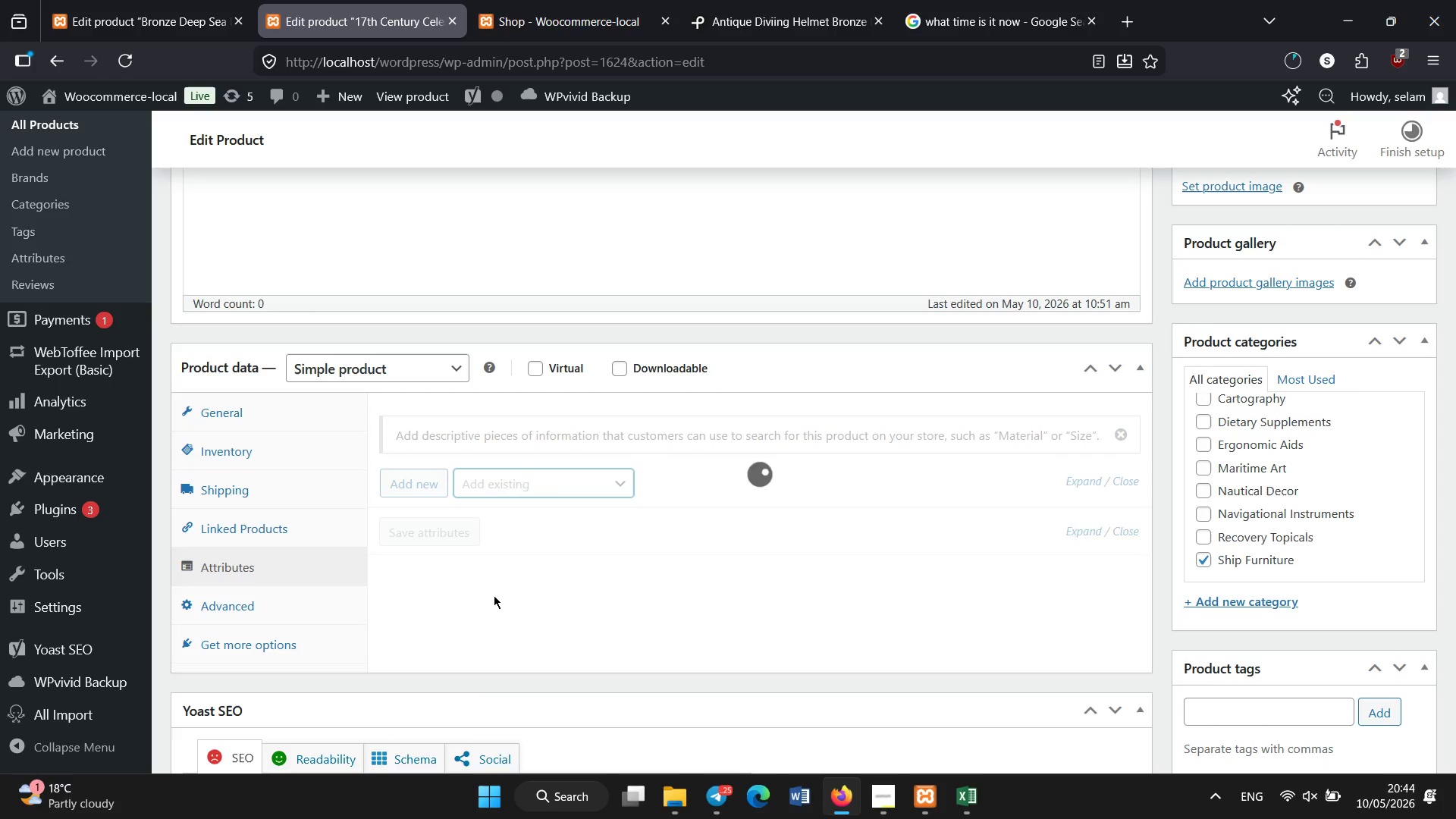 
wait(5.88)
 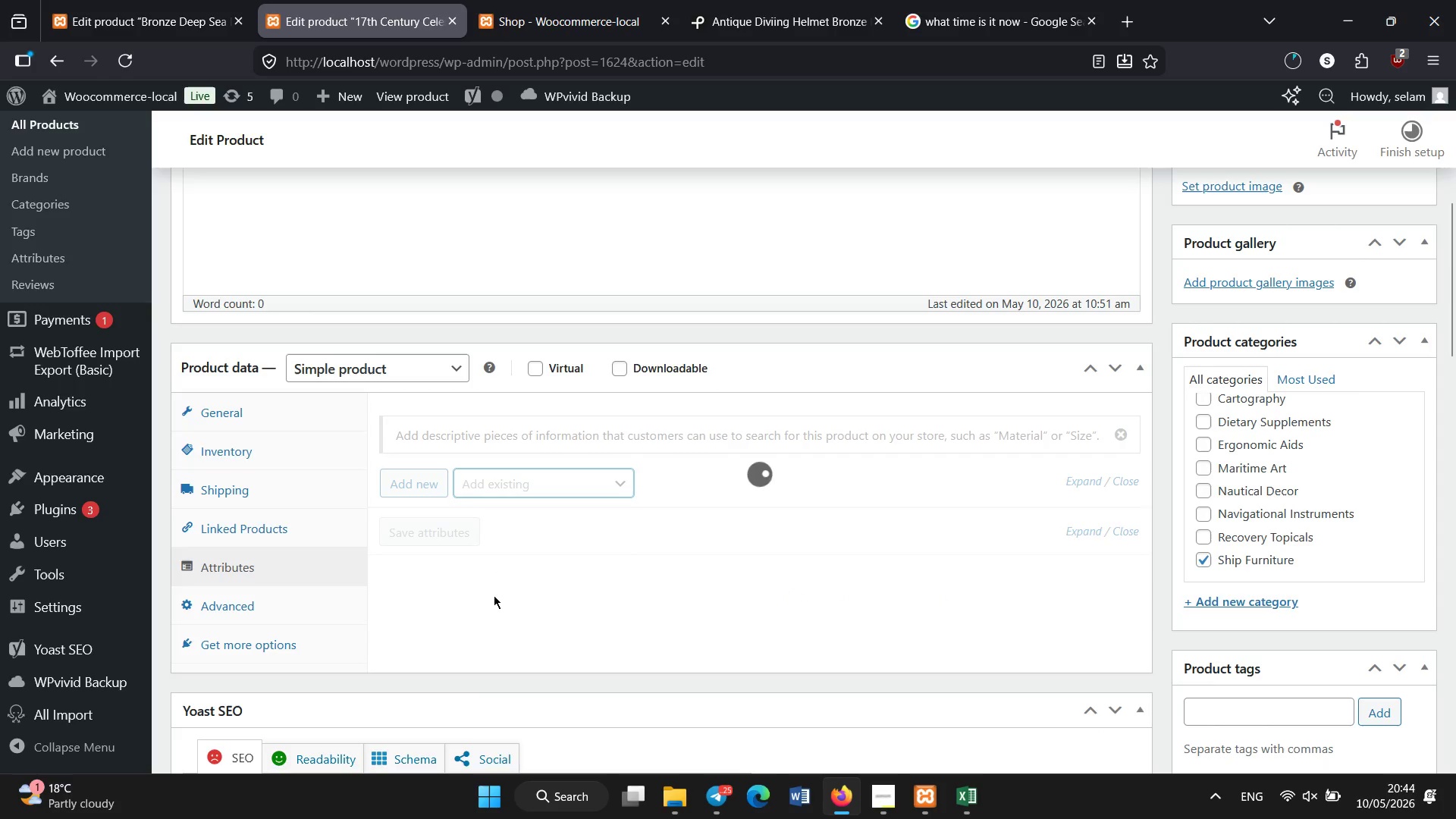 
left_click([489, 487])
 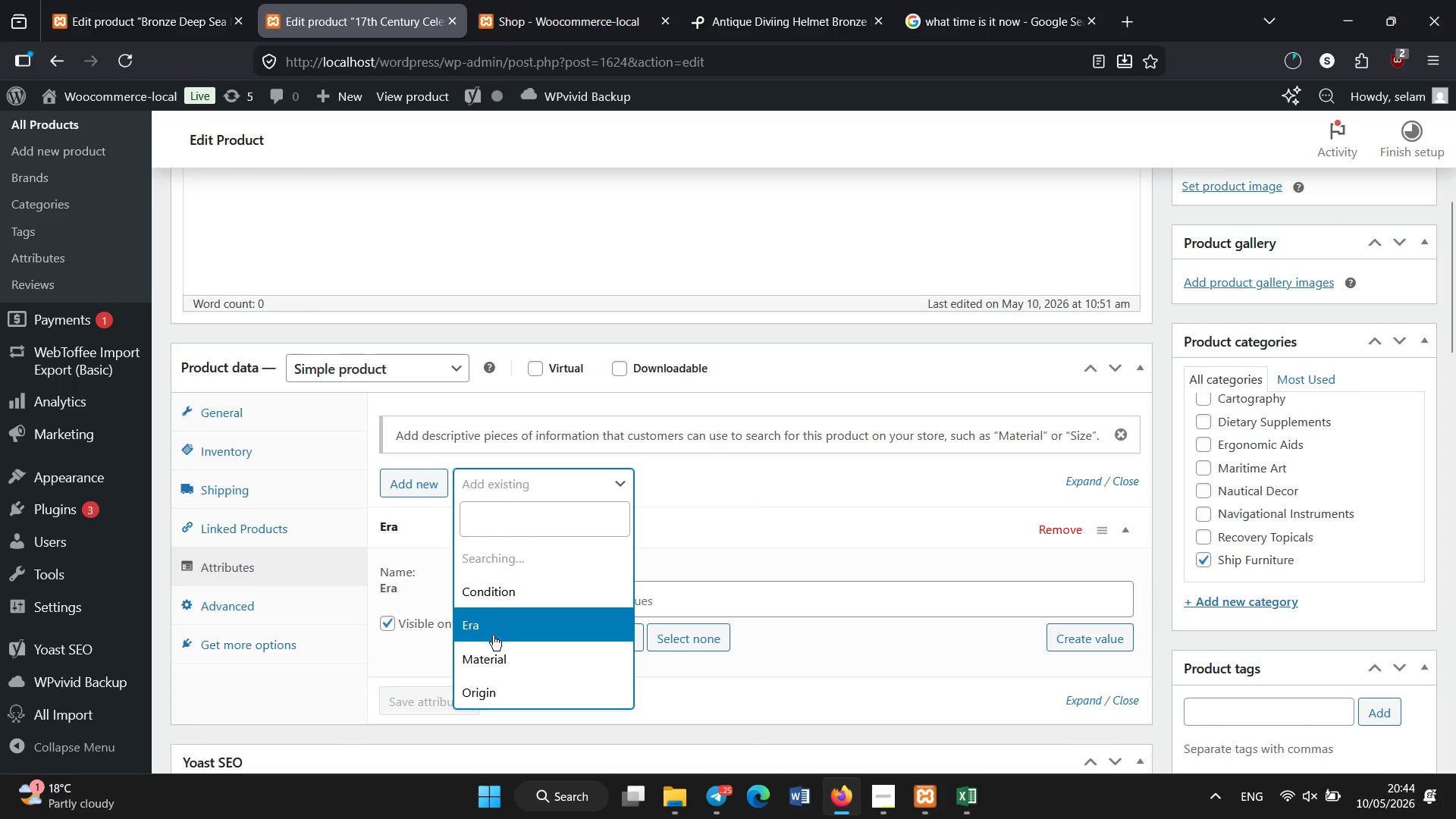 
left_click([494, 653])
 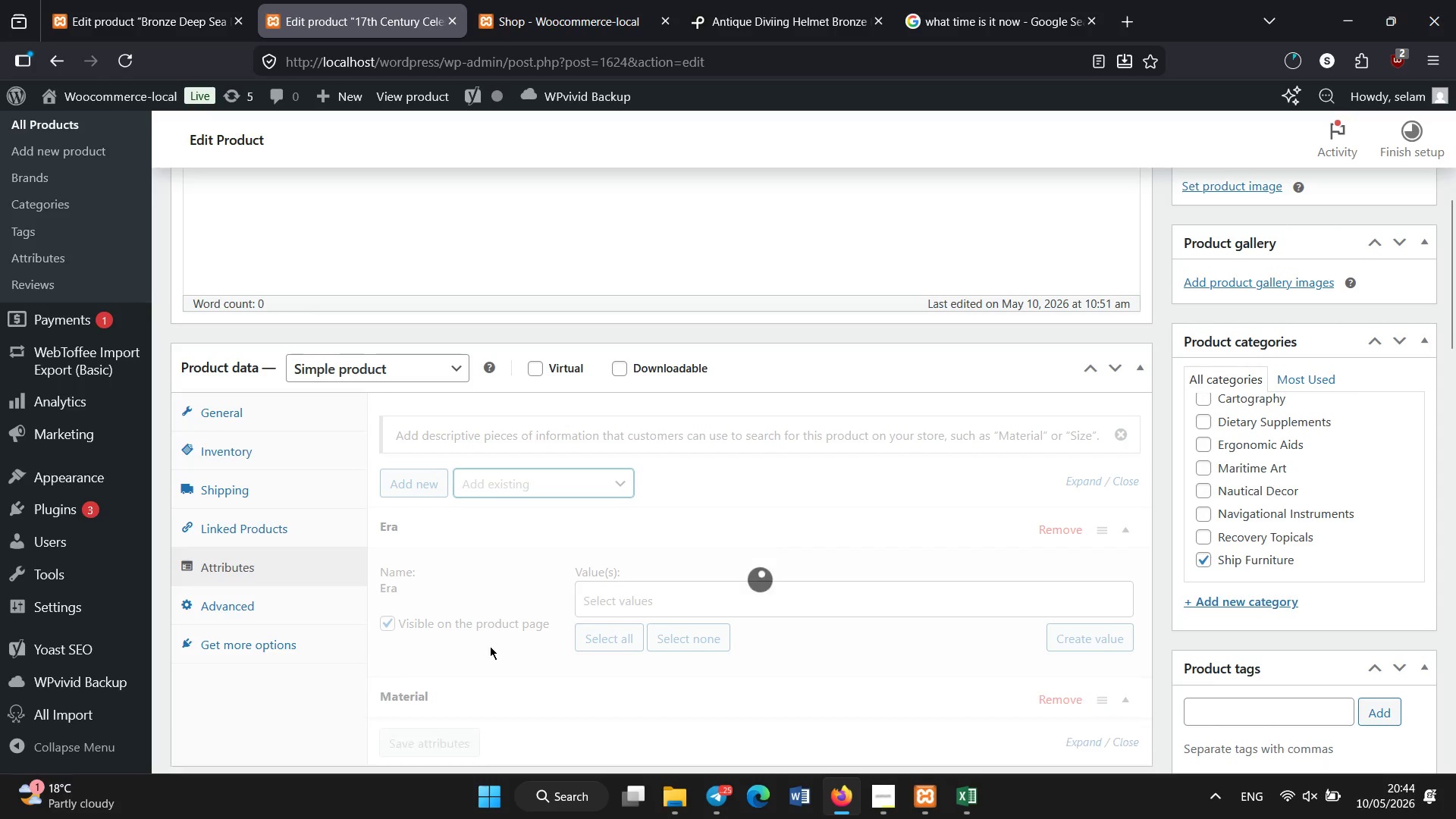 
wait(5.66)
 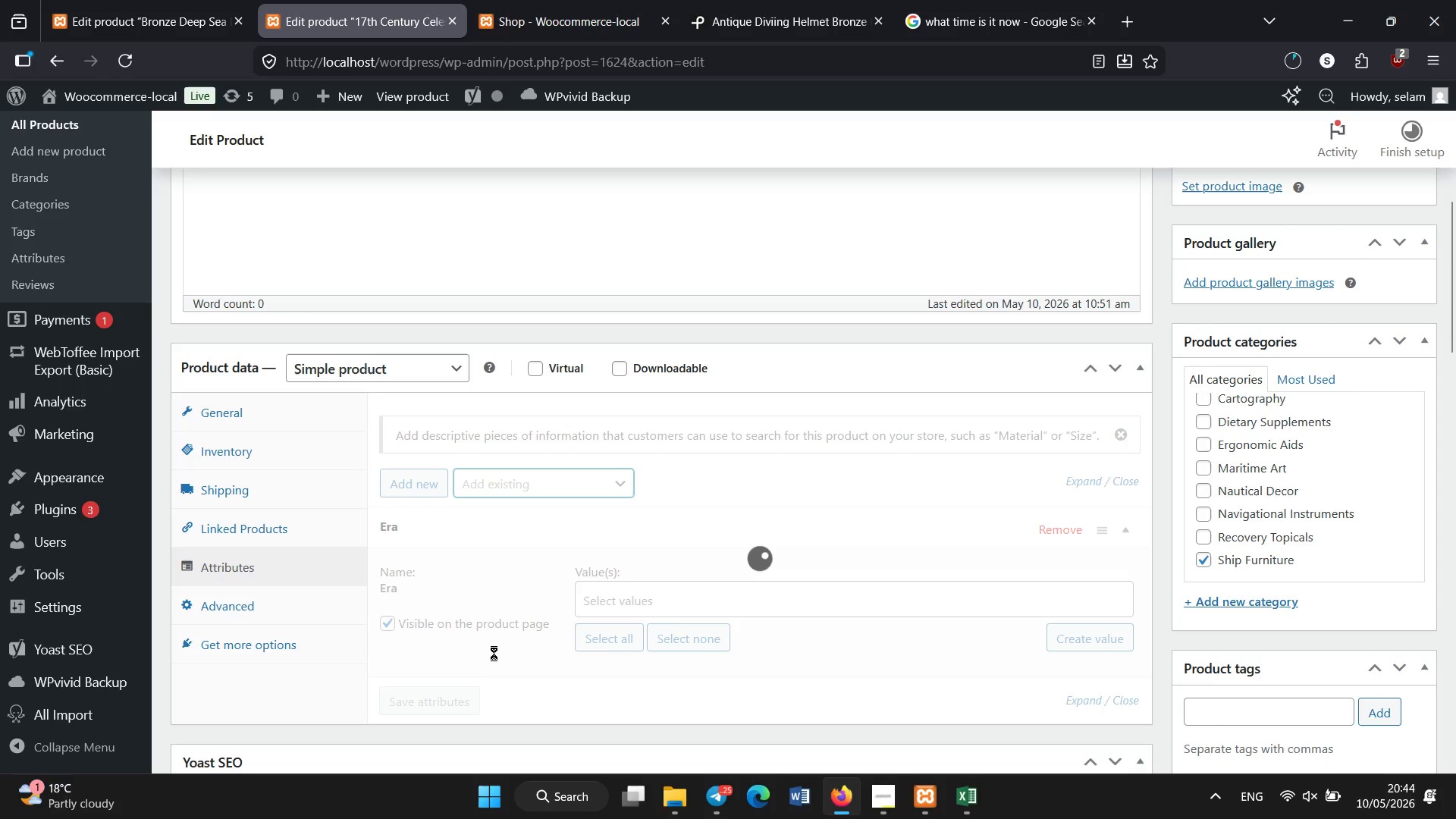 
left_click([504, 485])
 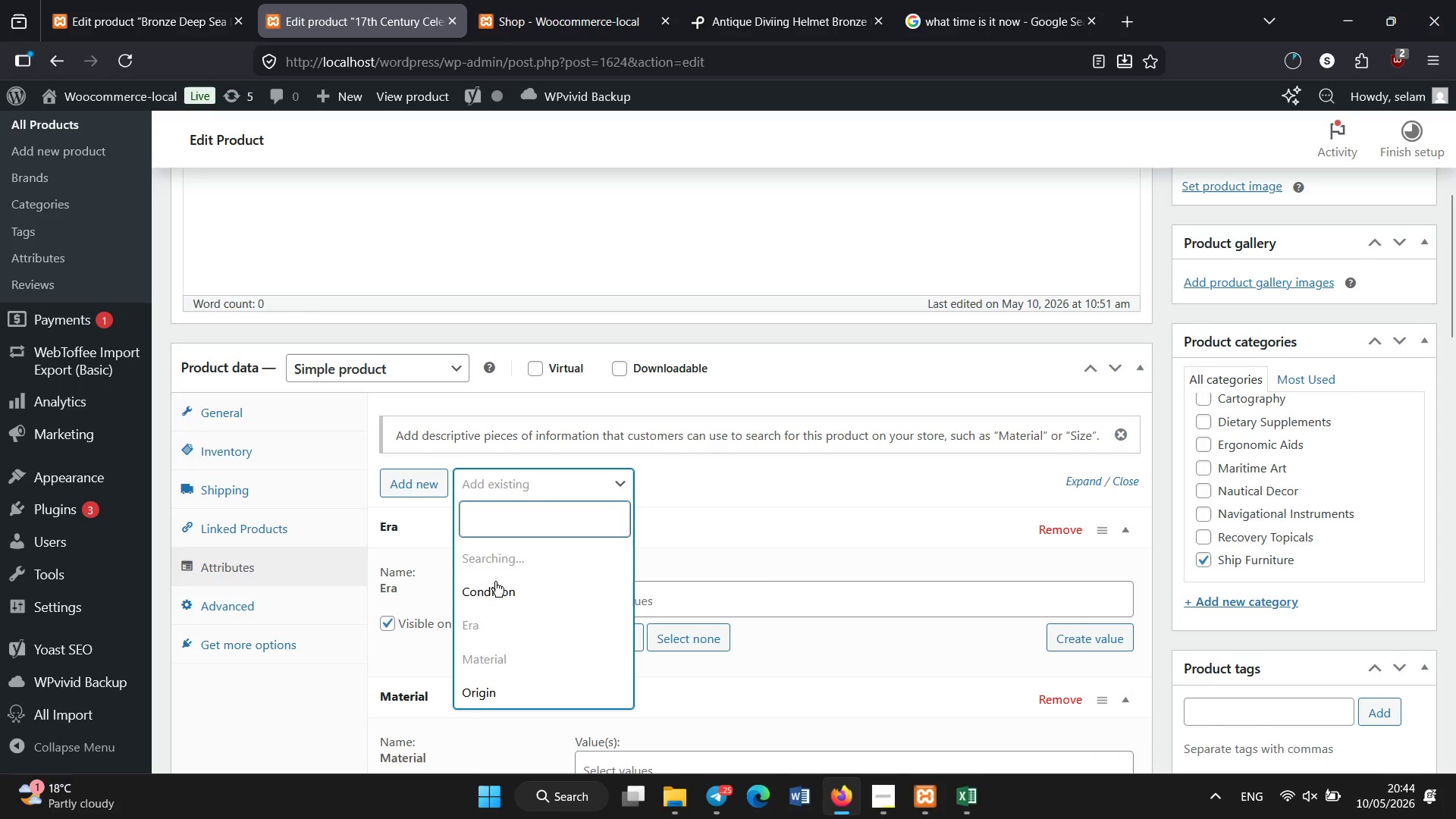 
left_click([495, 592])
 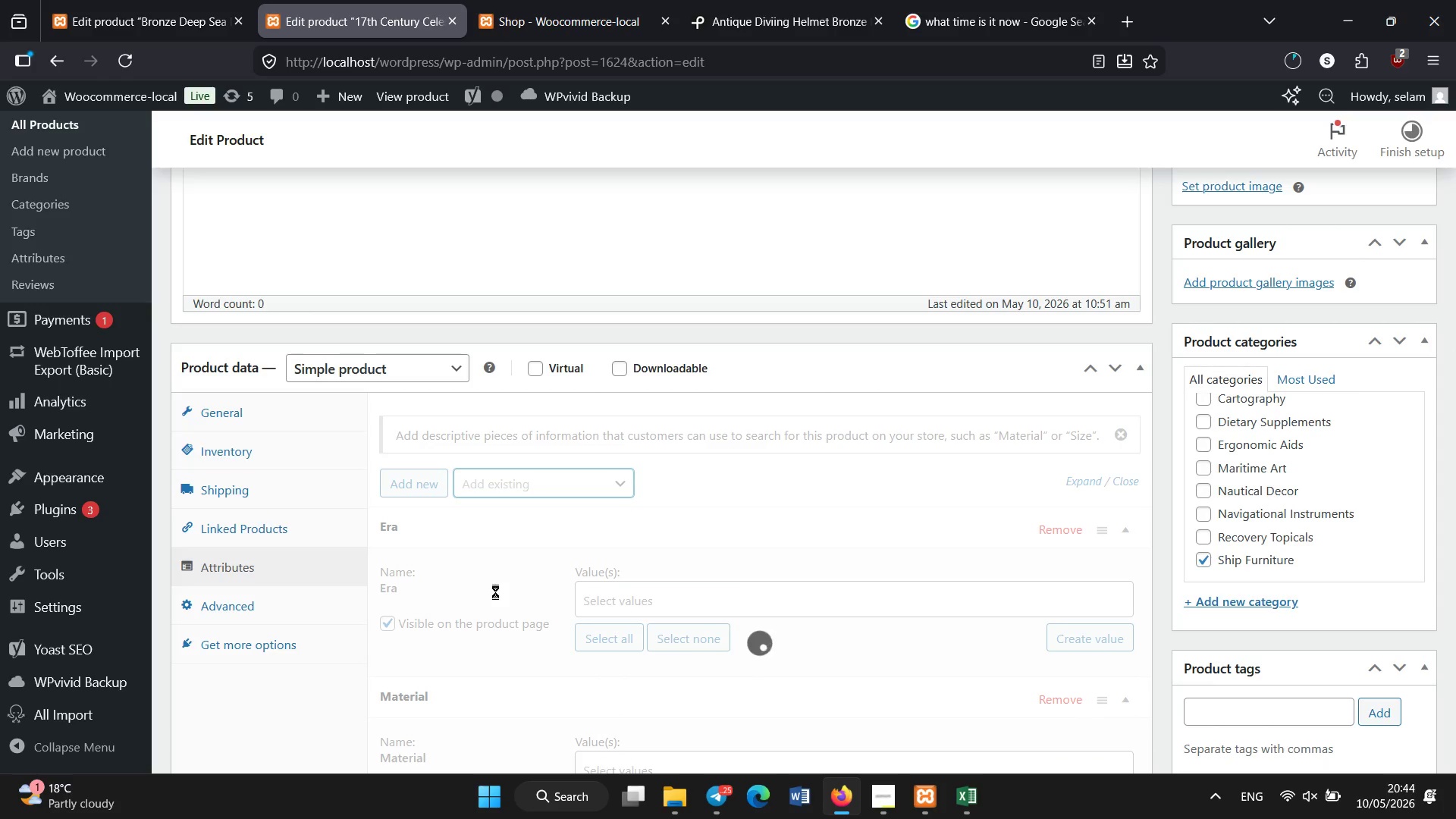 
wait(6.11)
 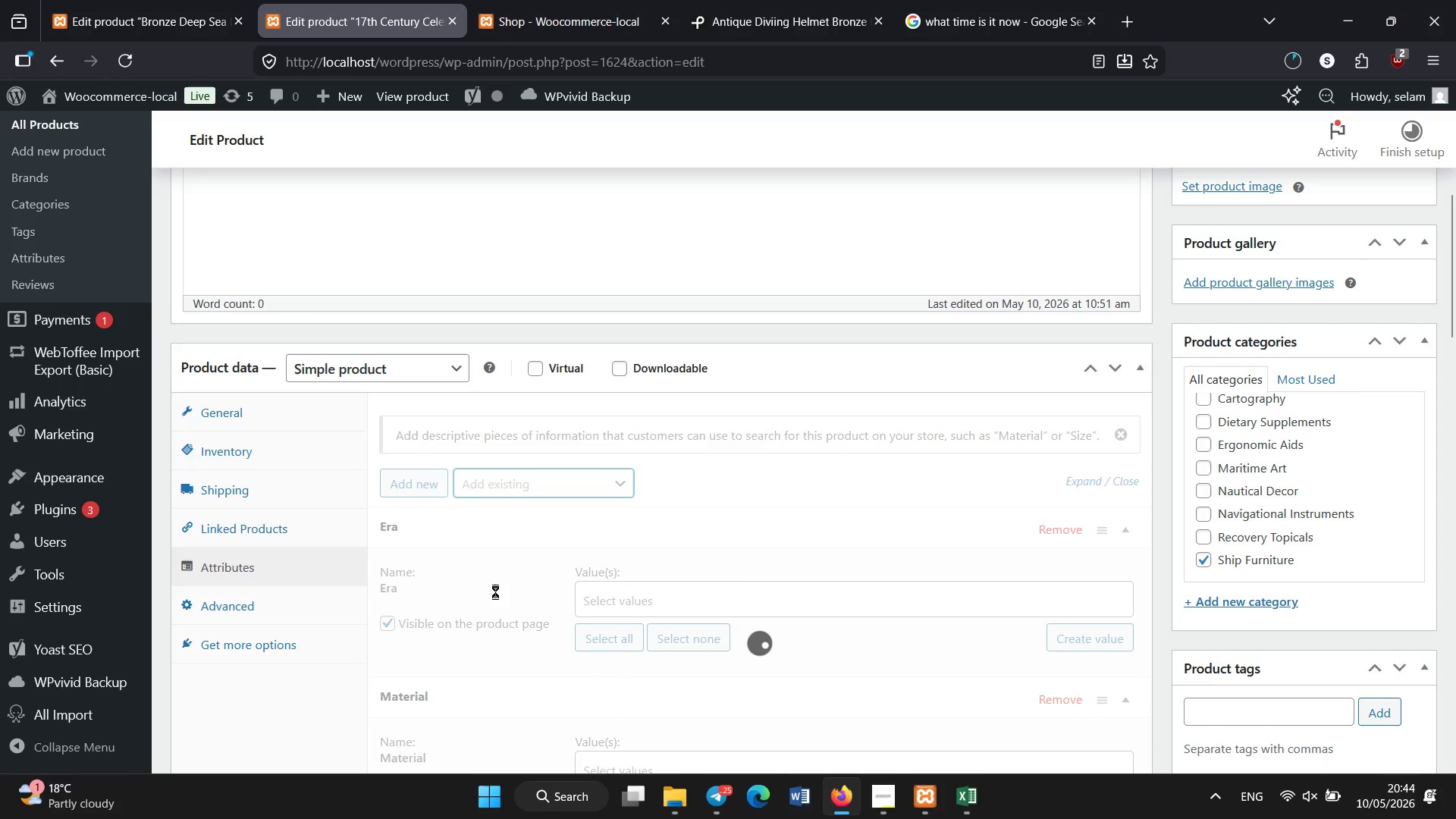 
left_click([504, 475])
 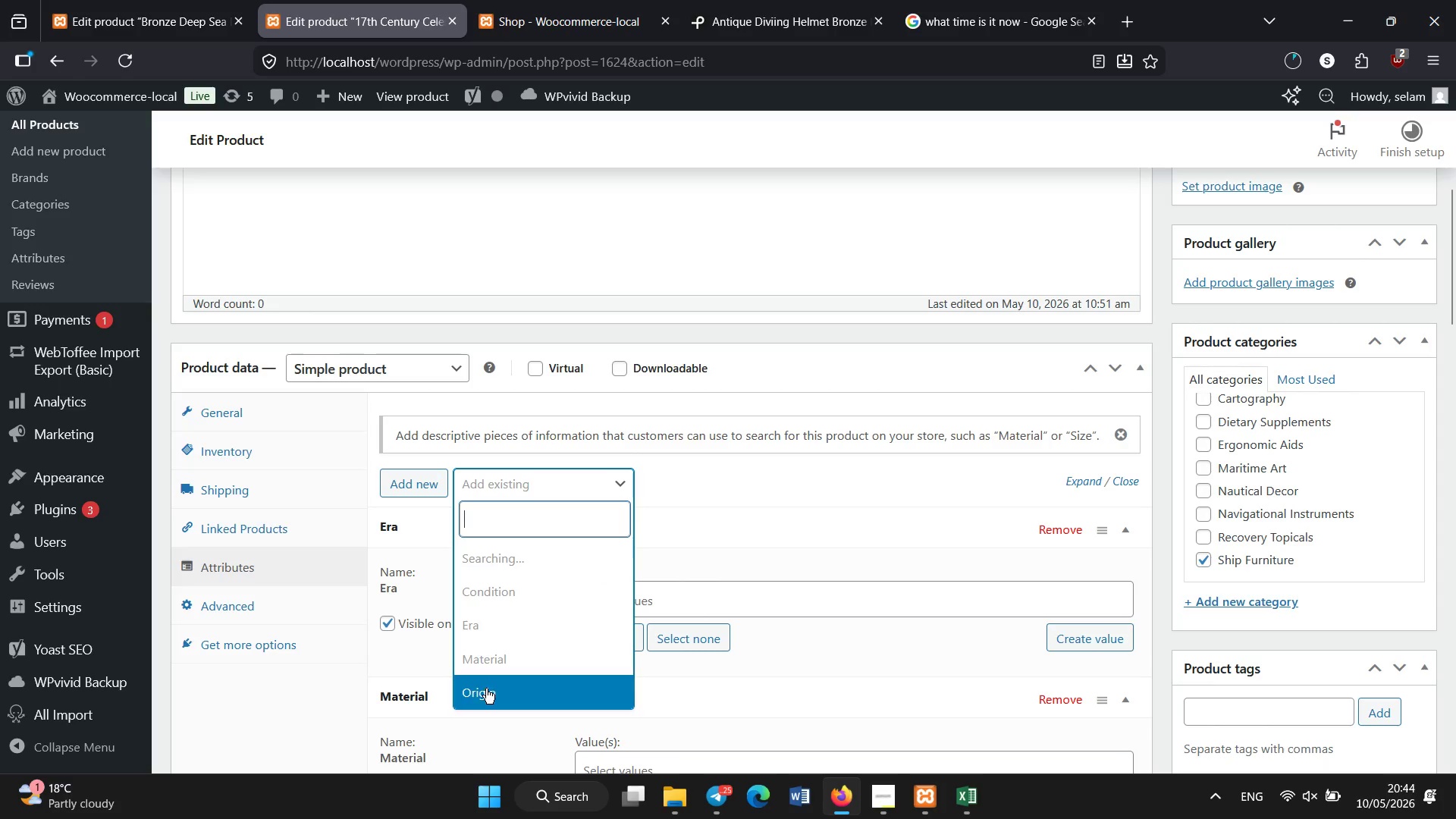 
left_click([486, 689])
 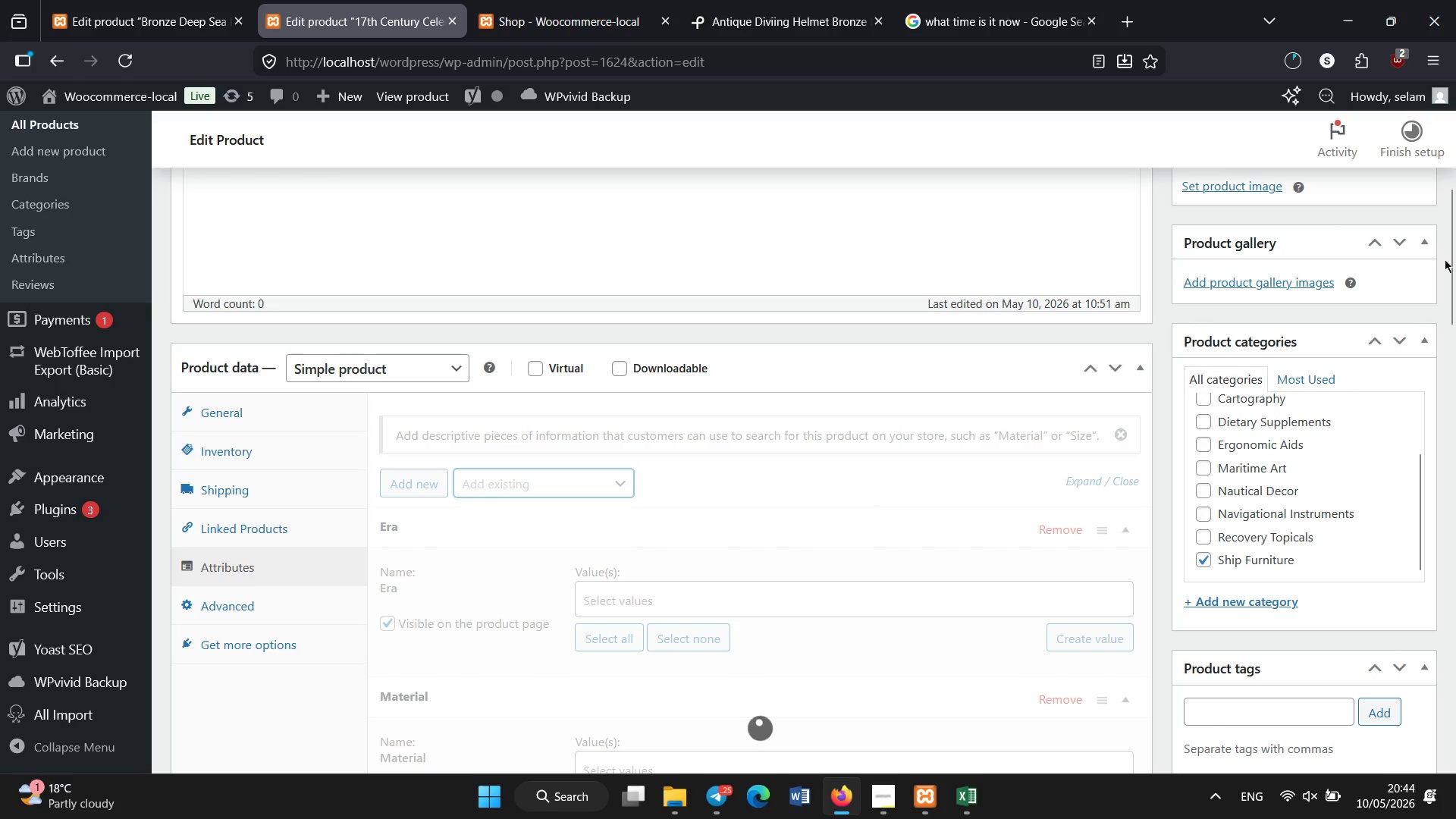 
left_click_drag(start_coordinate=[1455, 228], to_coordinate=[1452, 293])
 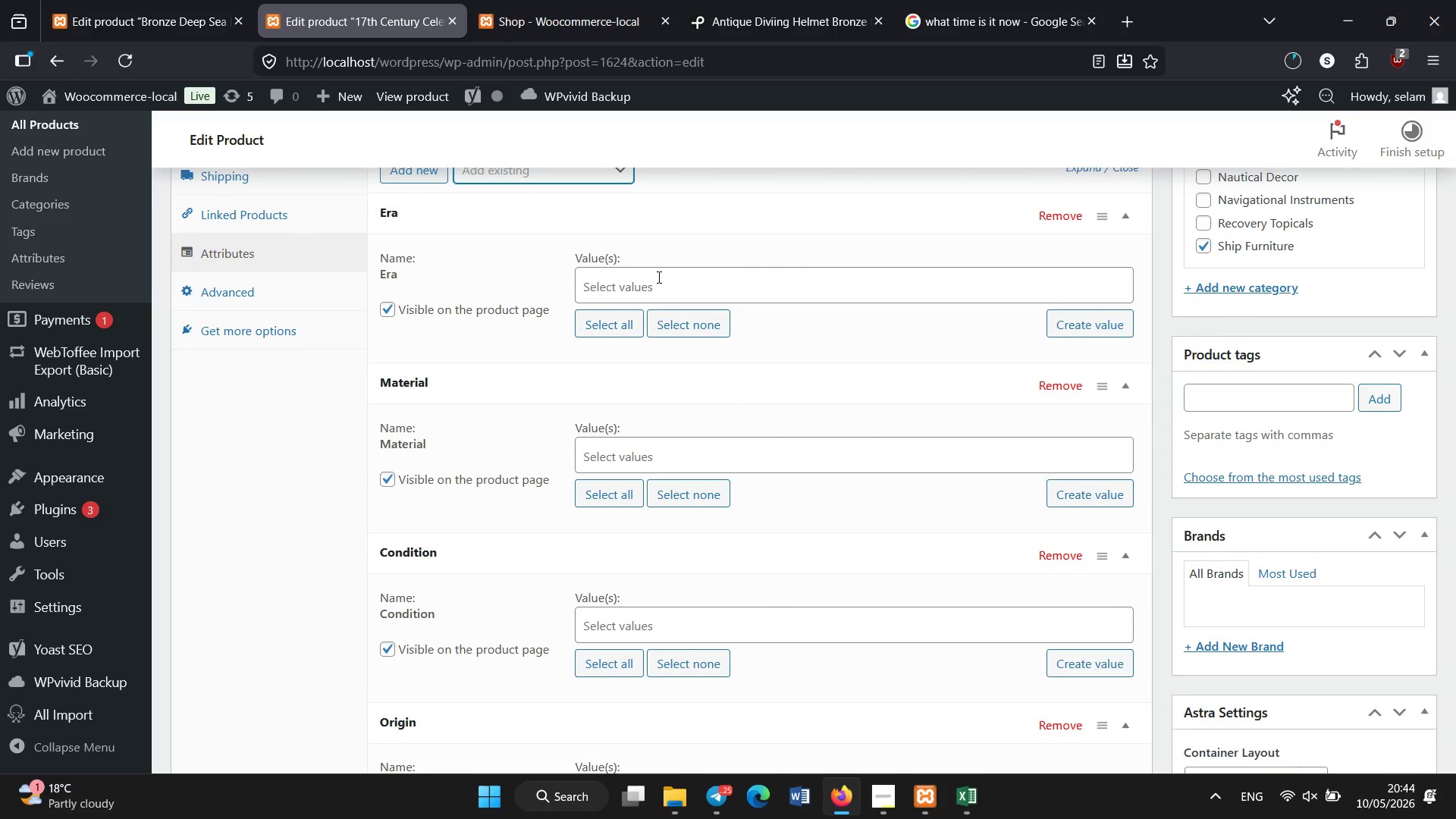 
wait(14.17)
 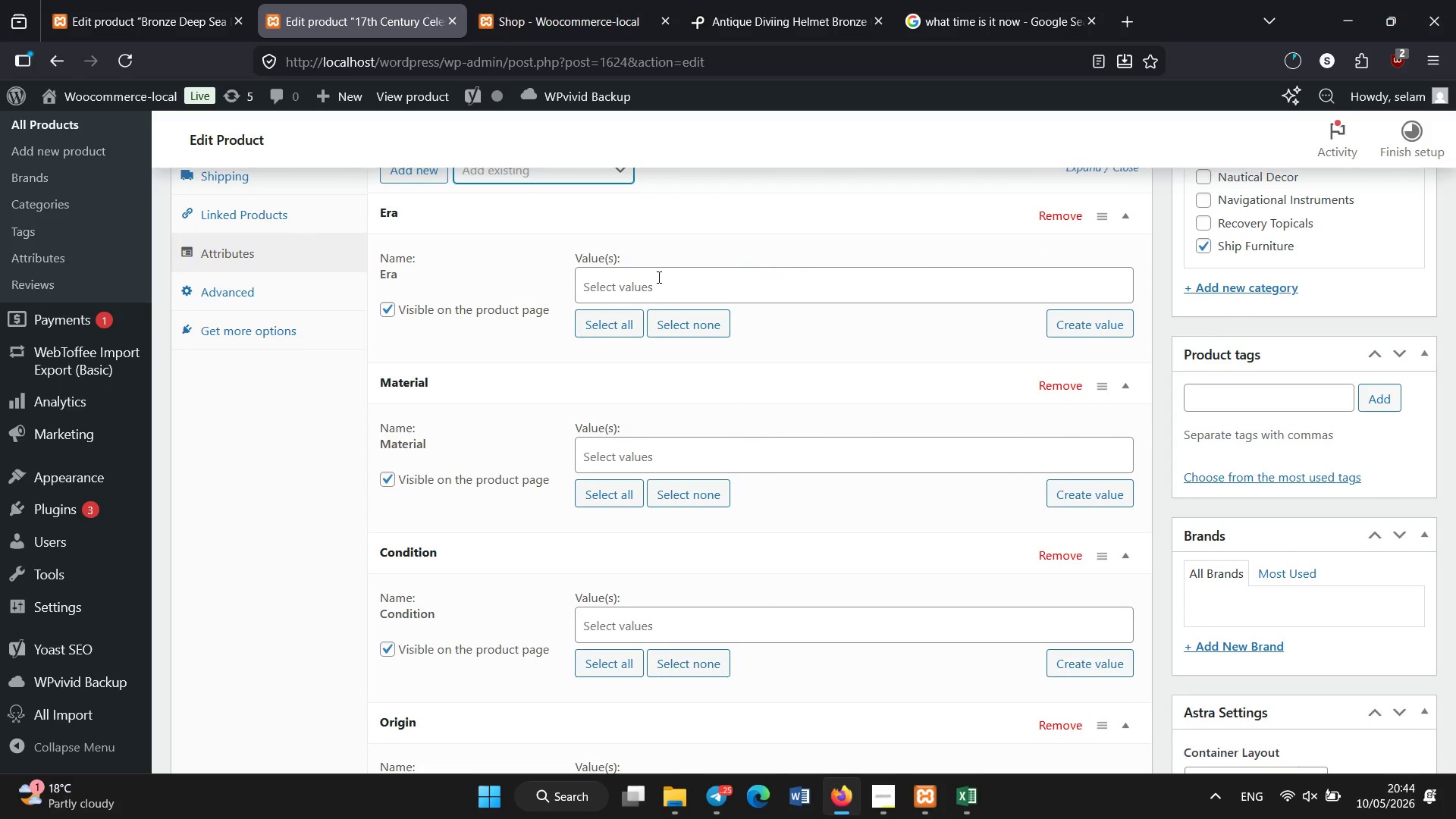 
left_click([659, 278])
 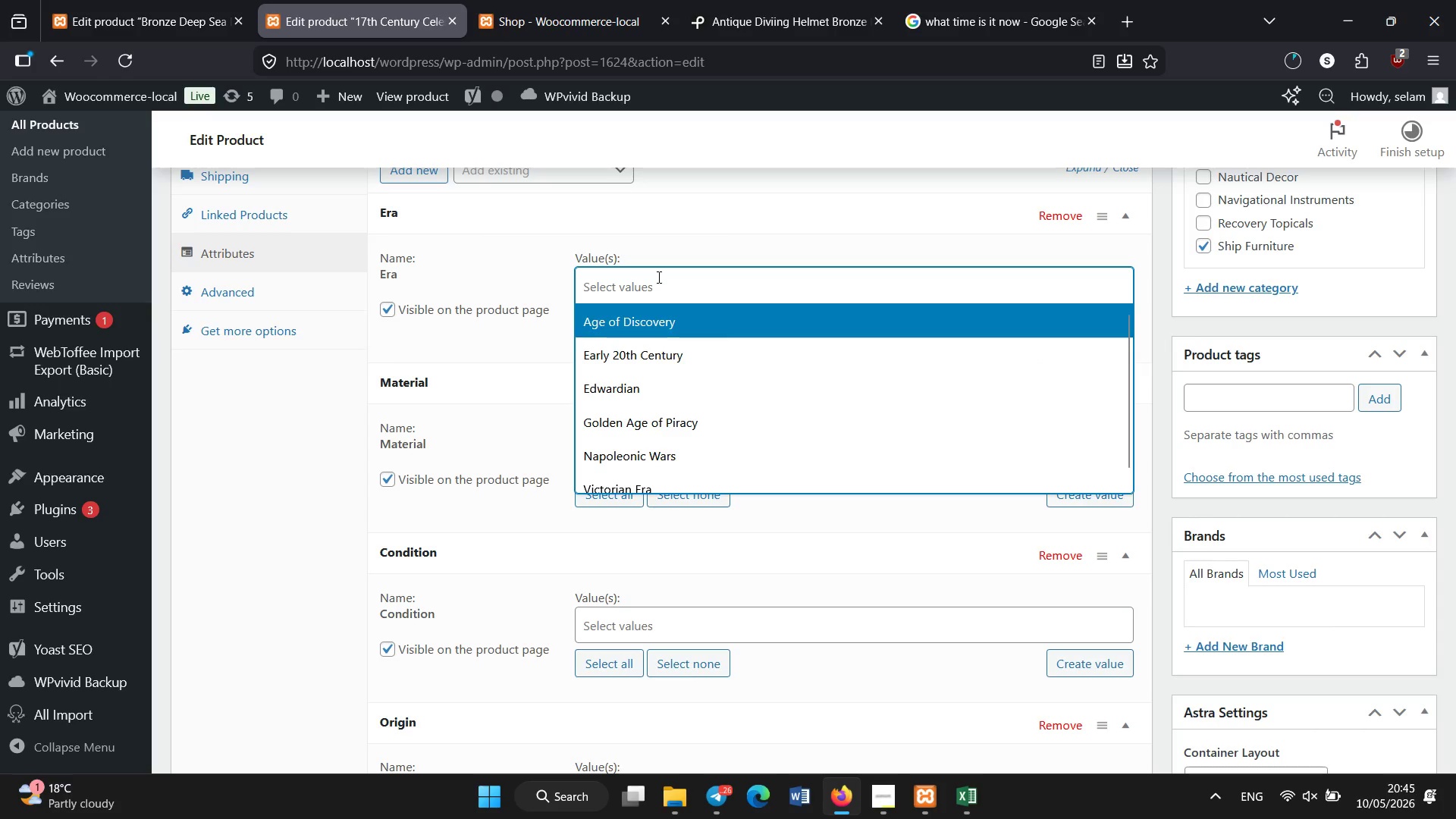 
wait(7.39)
 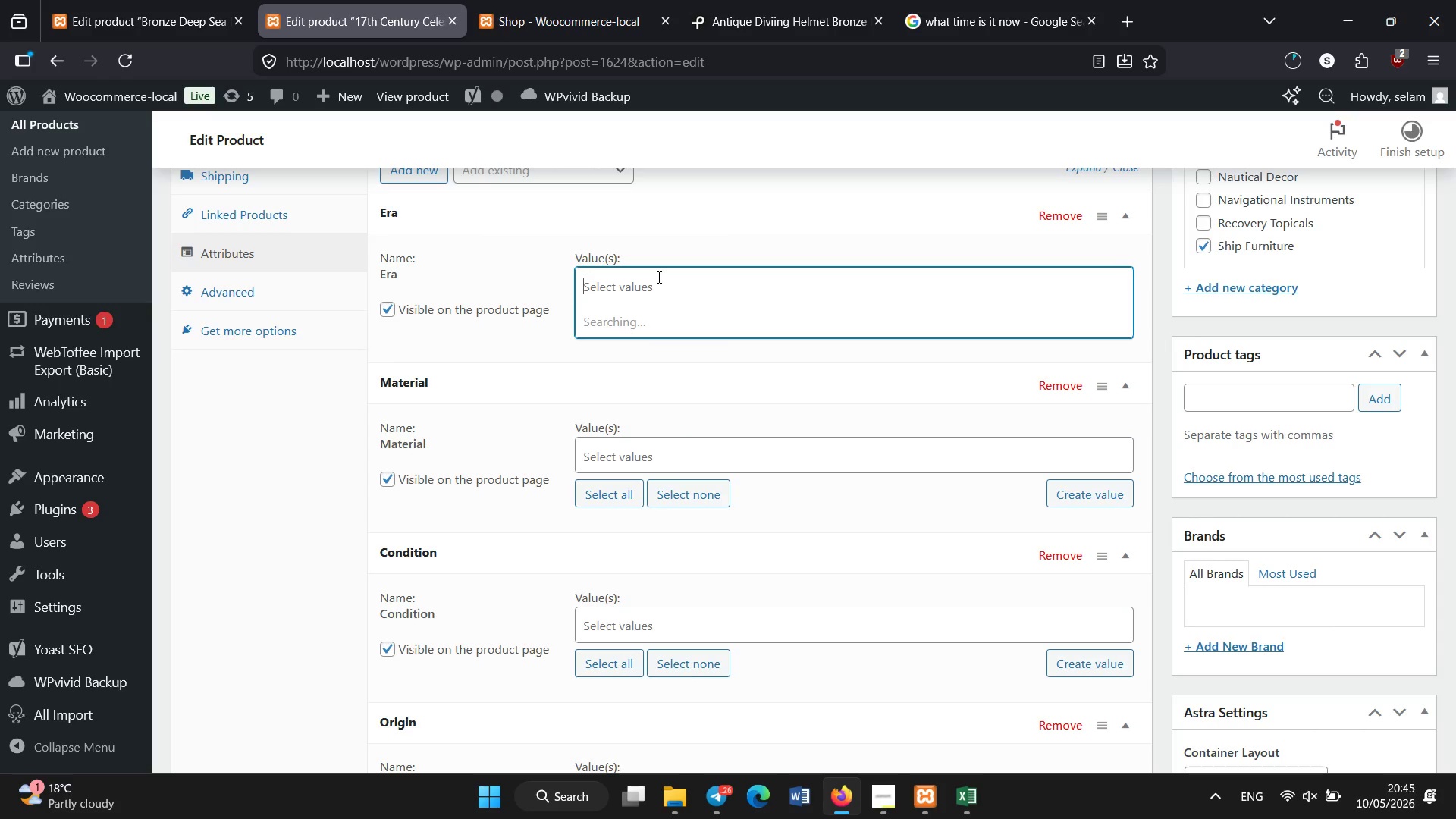 
left_click([662, 346])
 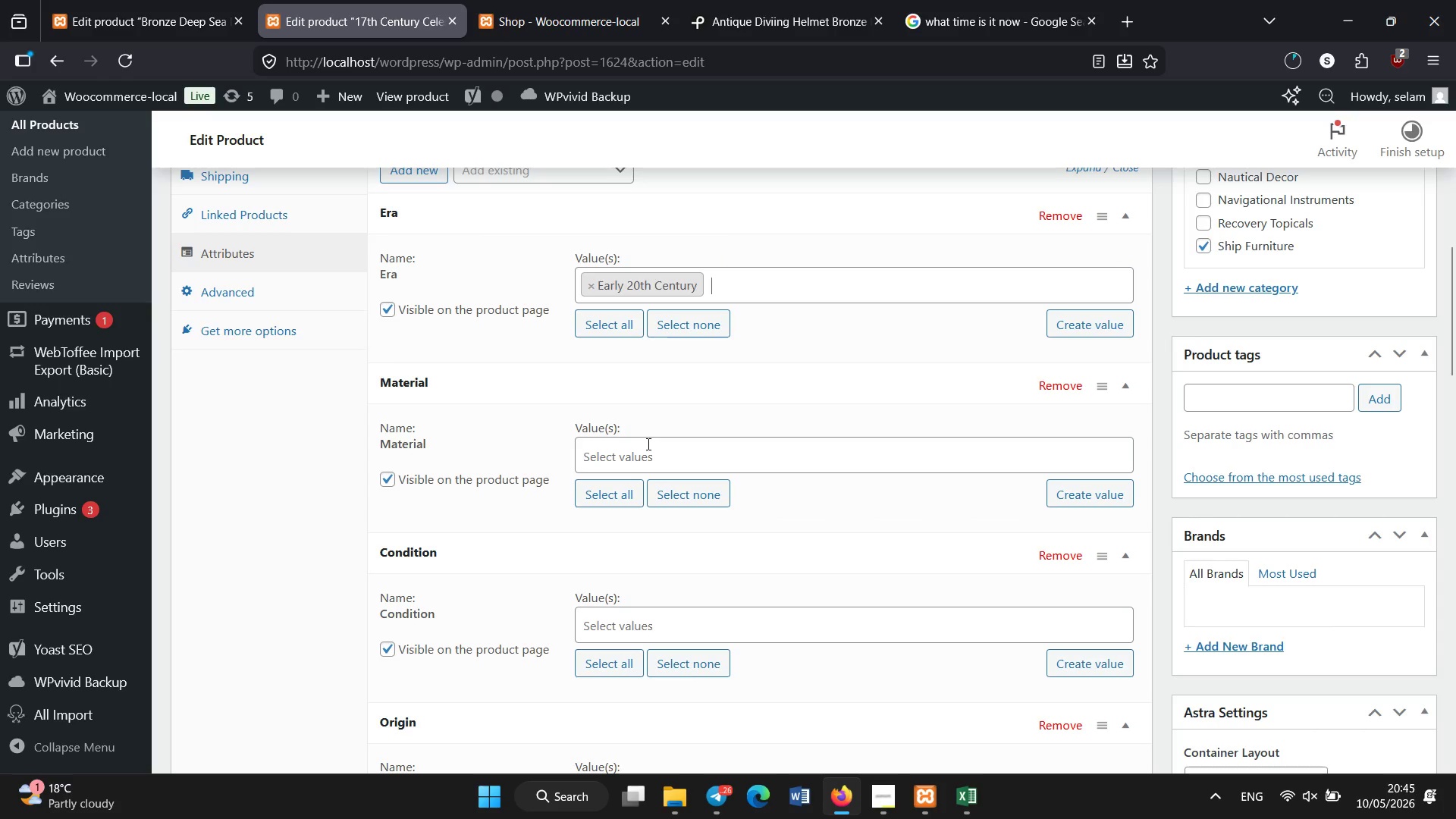 
left_click([647, 454])
 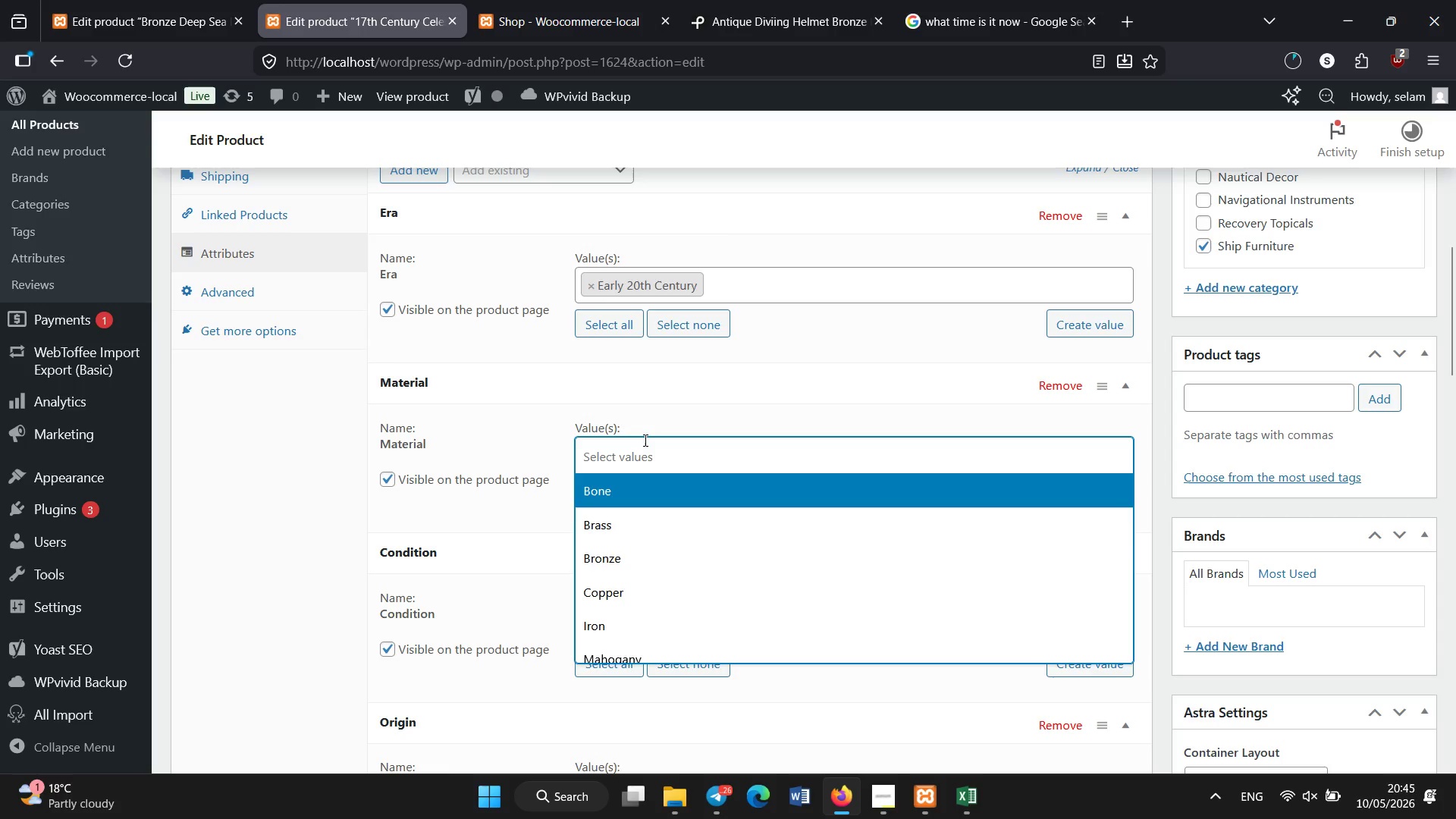 
wait(7.12)
 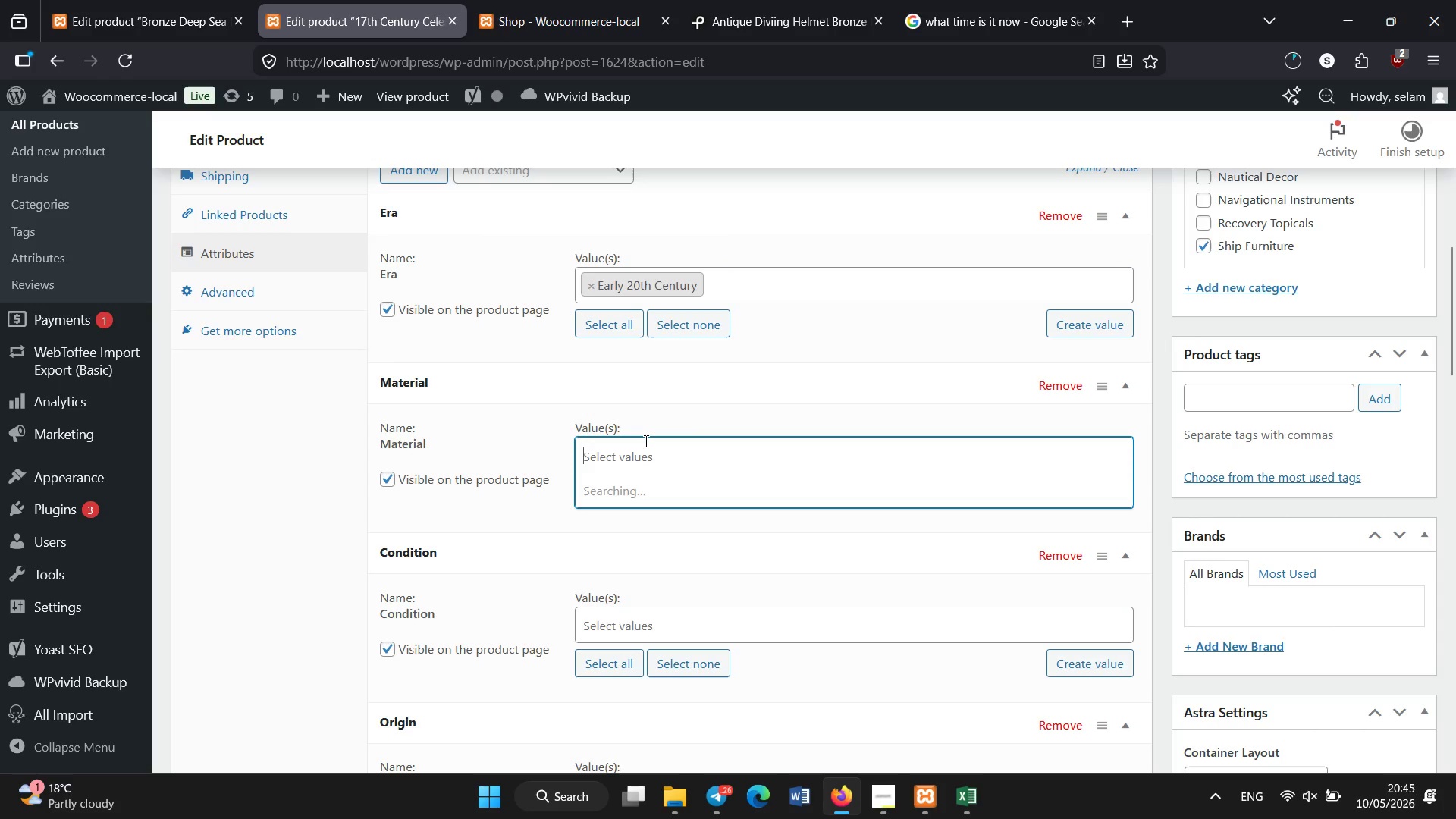 
left_click([623, 619])
 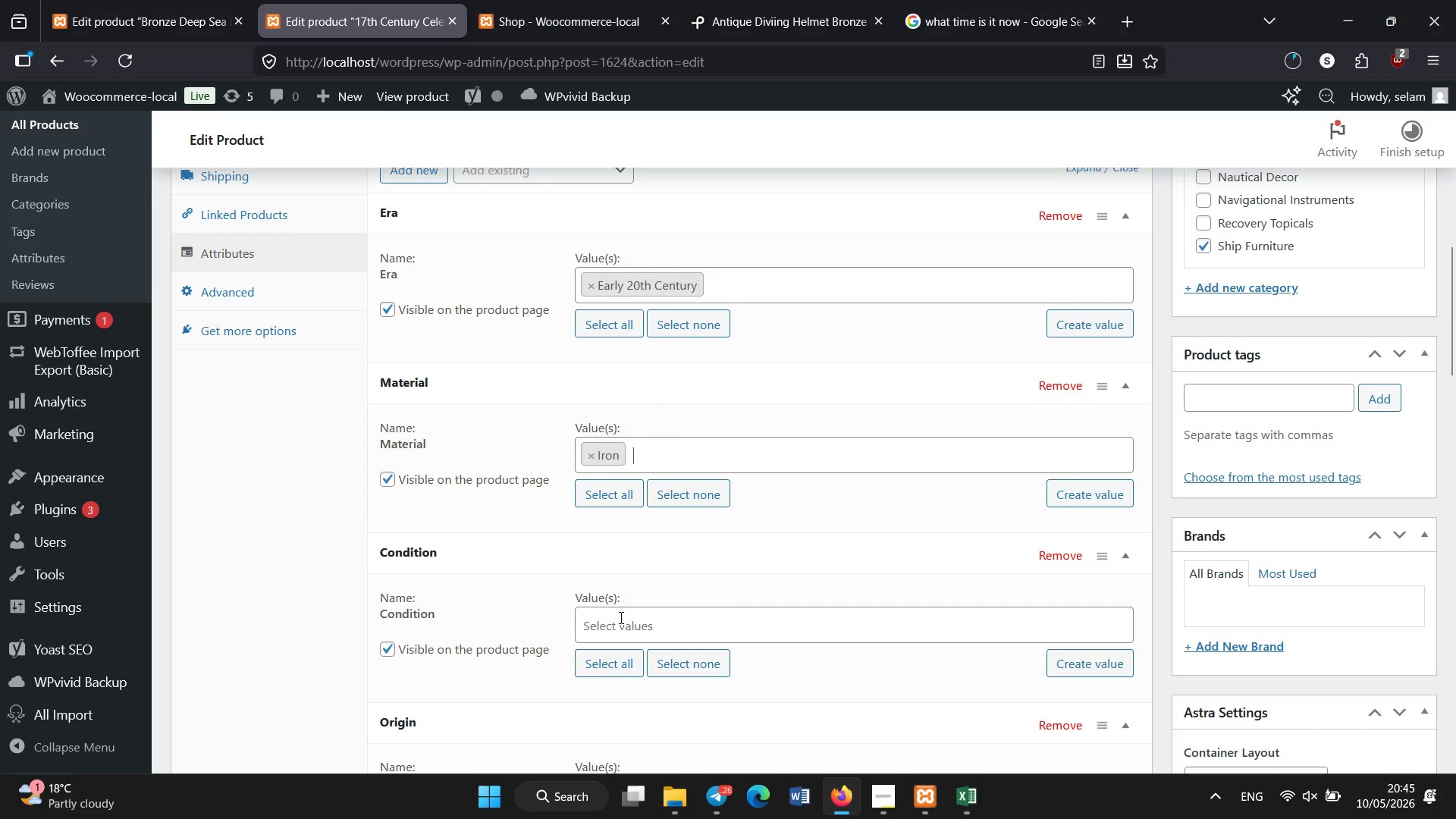 
left_click([620, 618])
 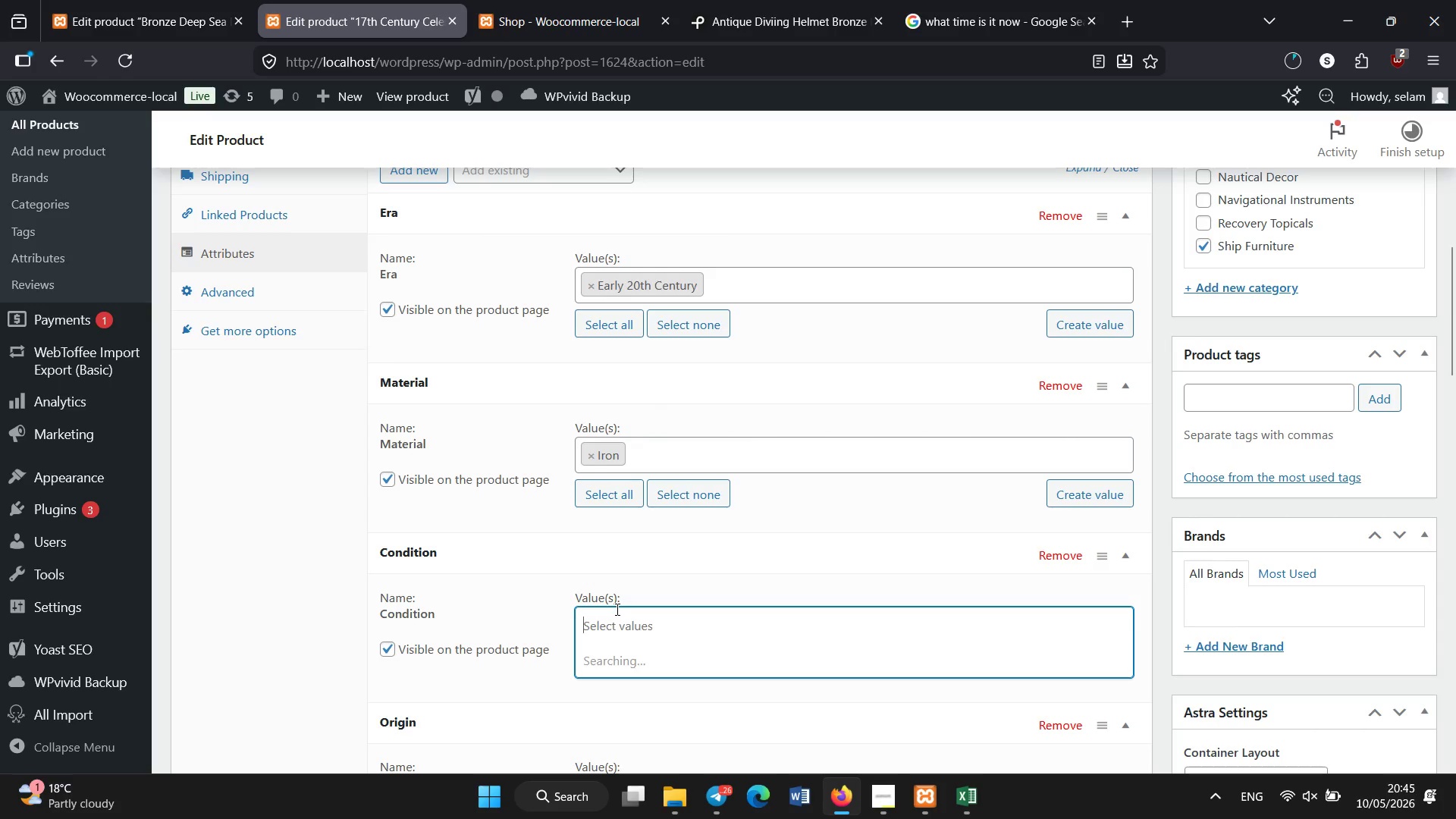 
scroll: coordinate [617, 610], scroll_direction: down, amount: 2.0
 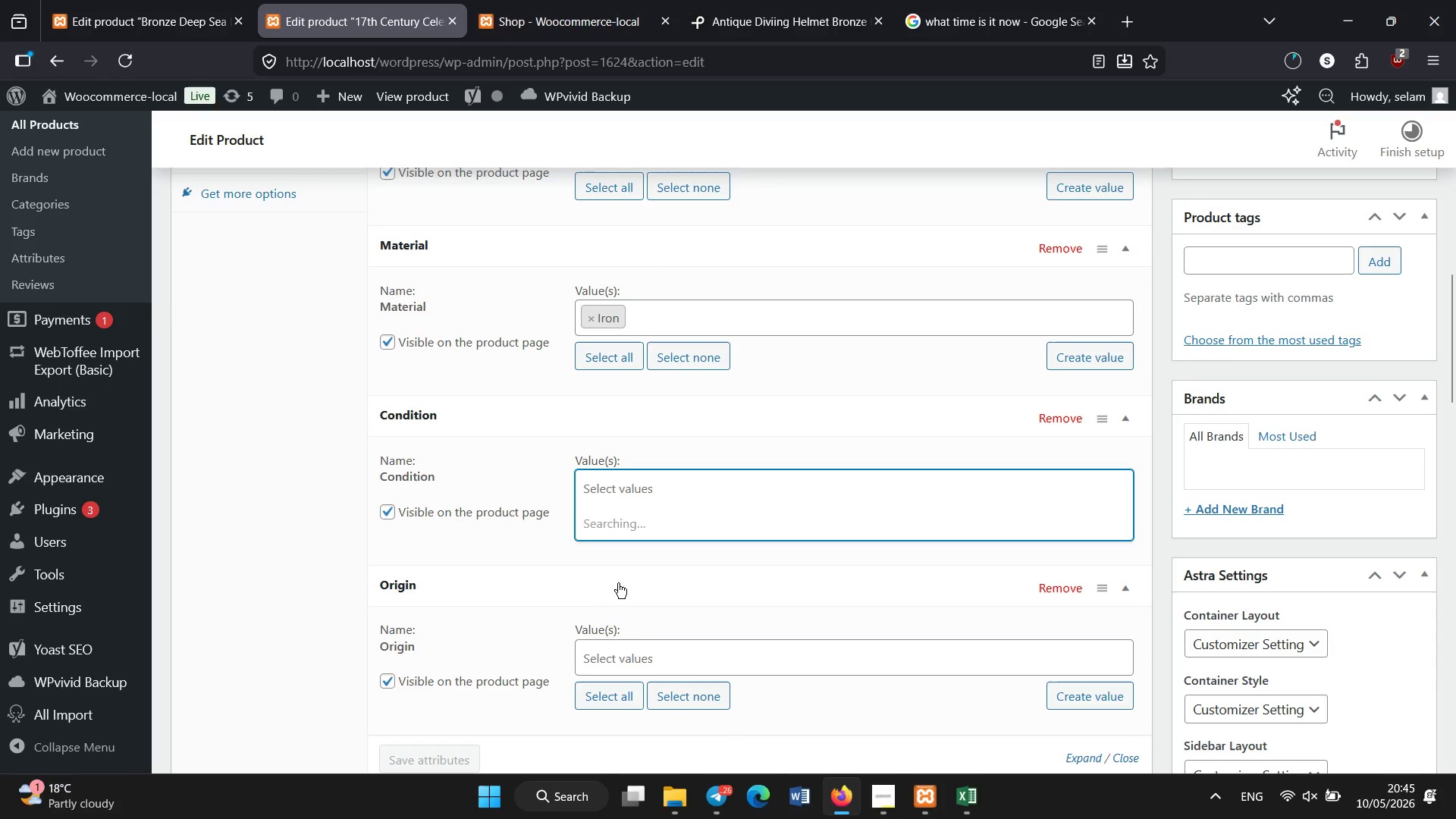 
mouse_move([623, 600])
 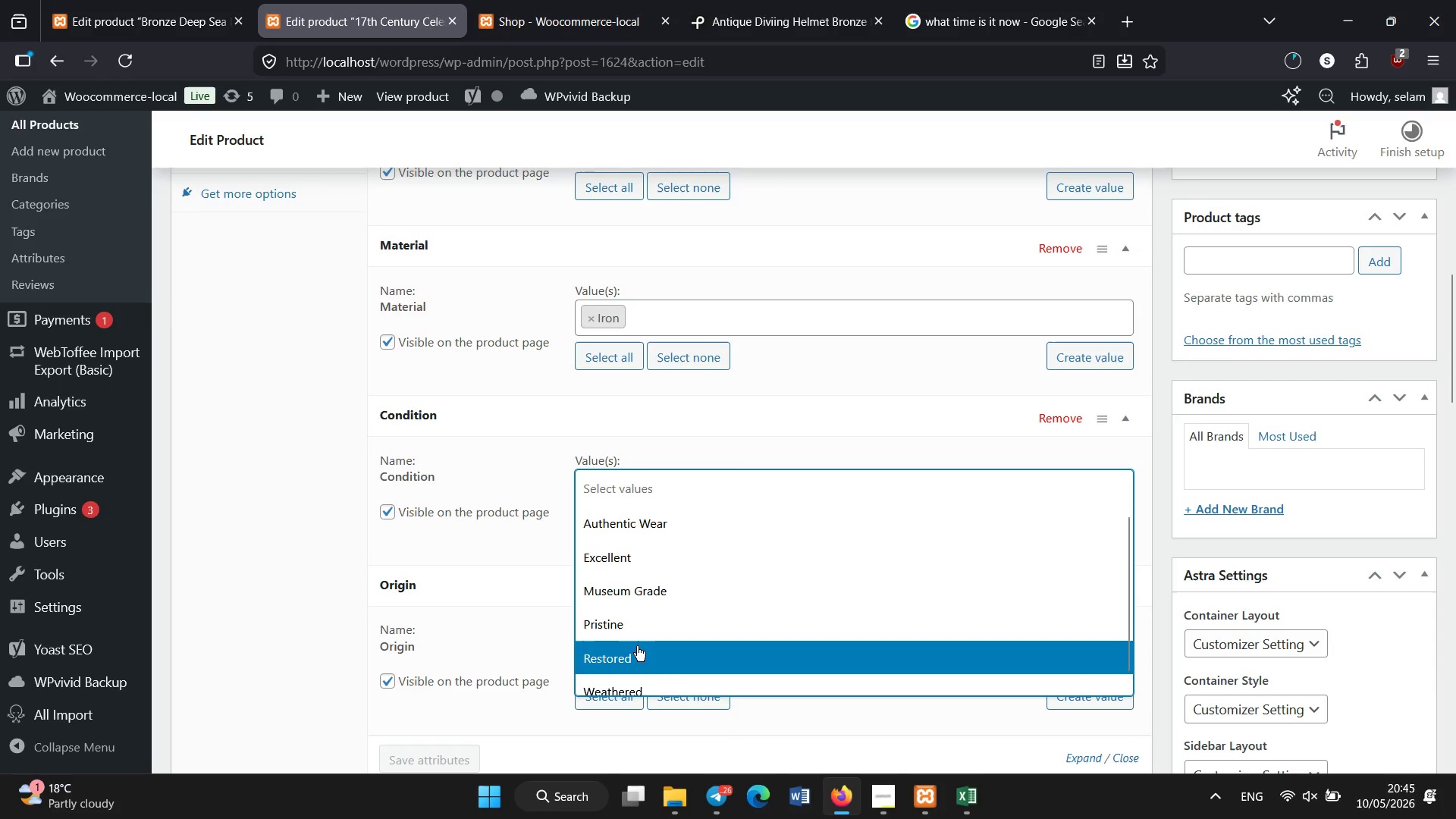 
left_click([637, 646])
 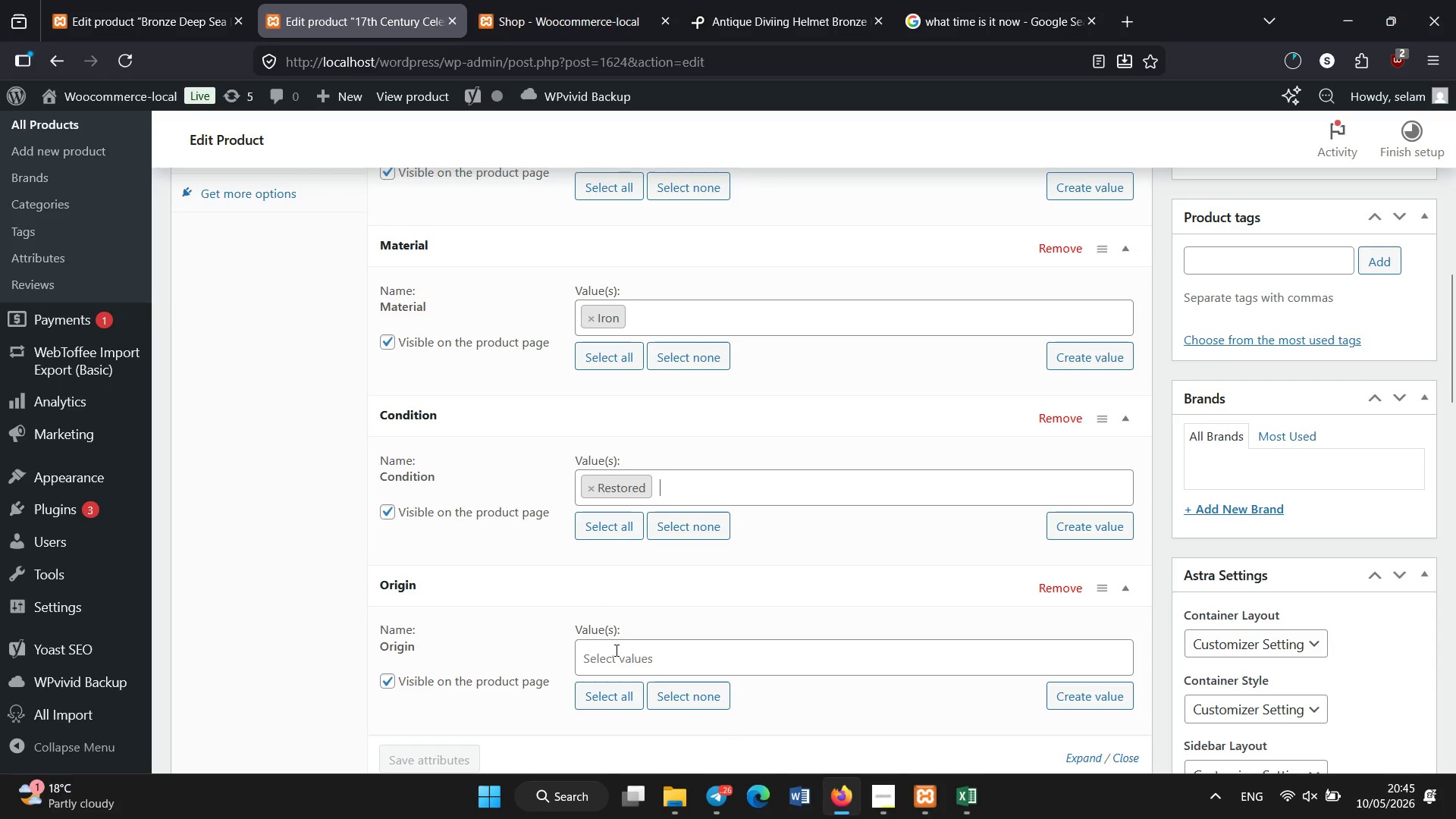 
left_click([617, 654])
 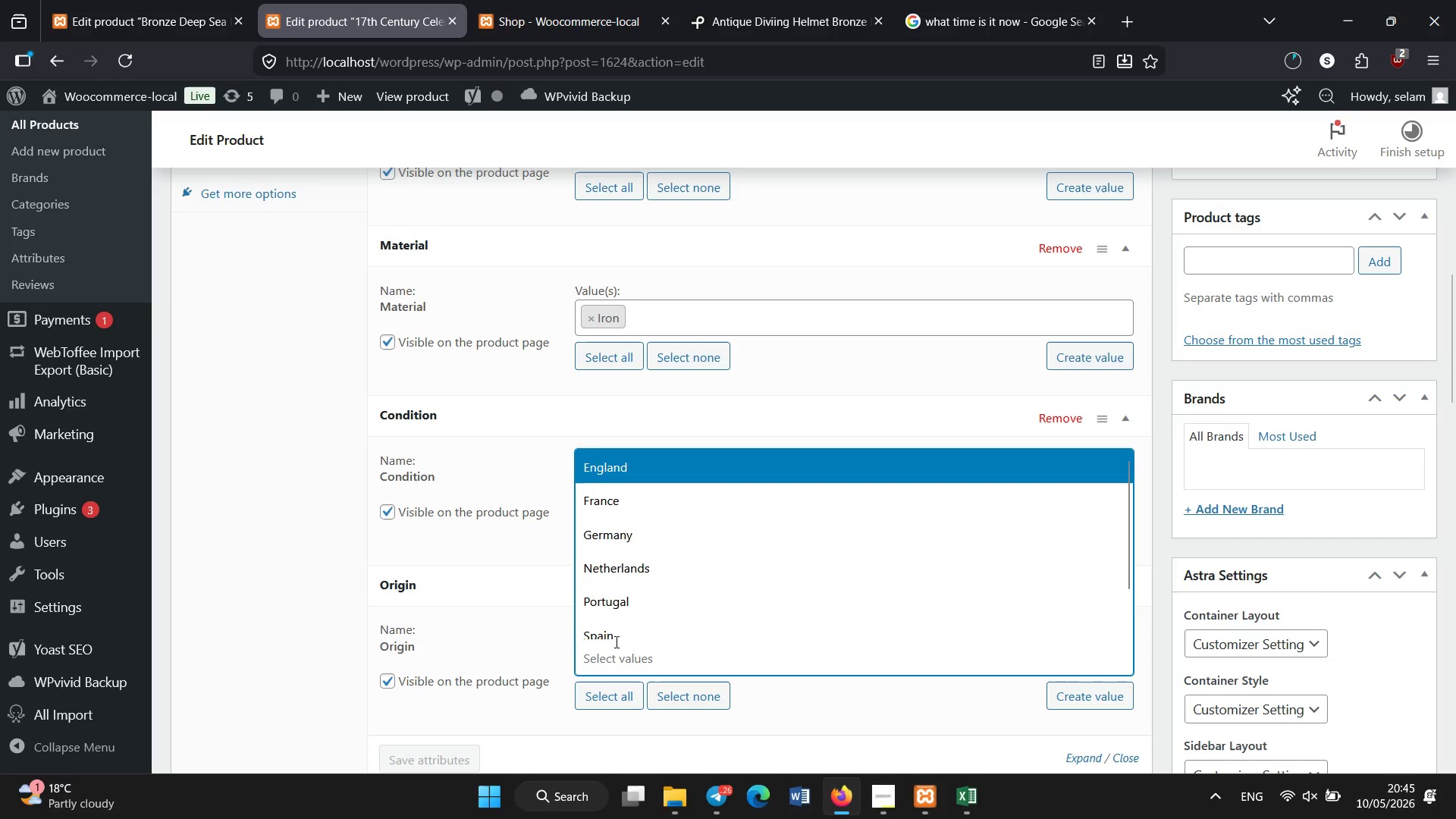 
wait(5.47)
 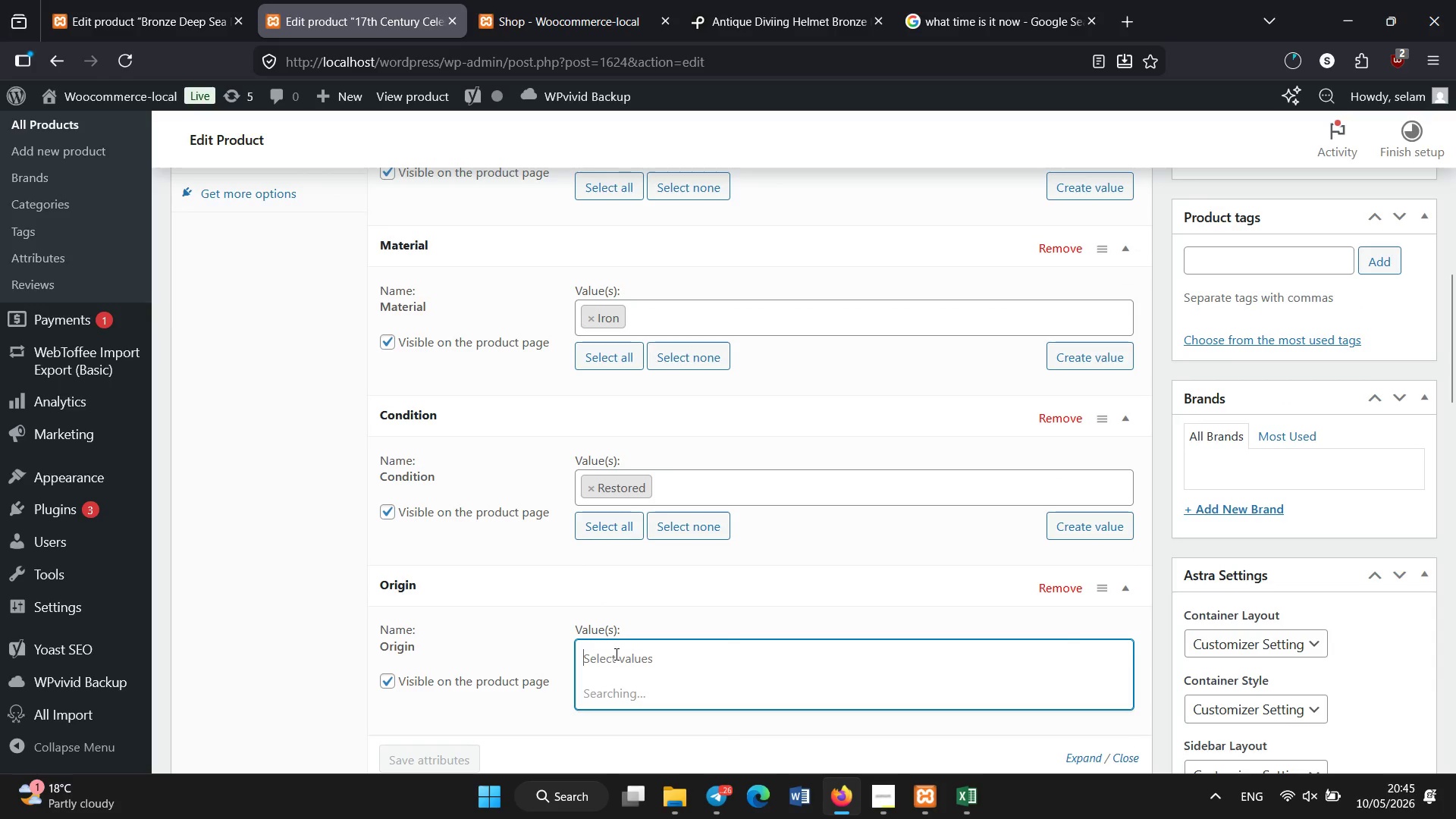 
scroll: coordinate [640, 590], scroll_direction: none, amount: 0.0
 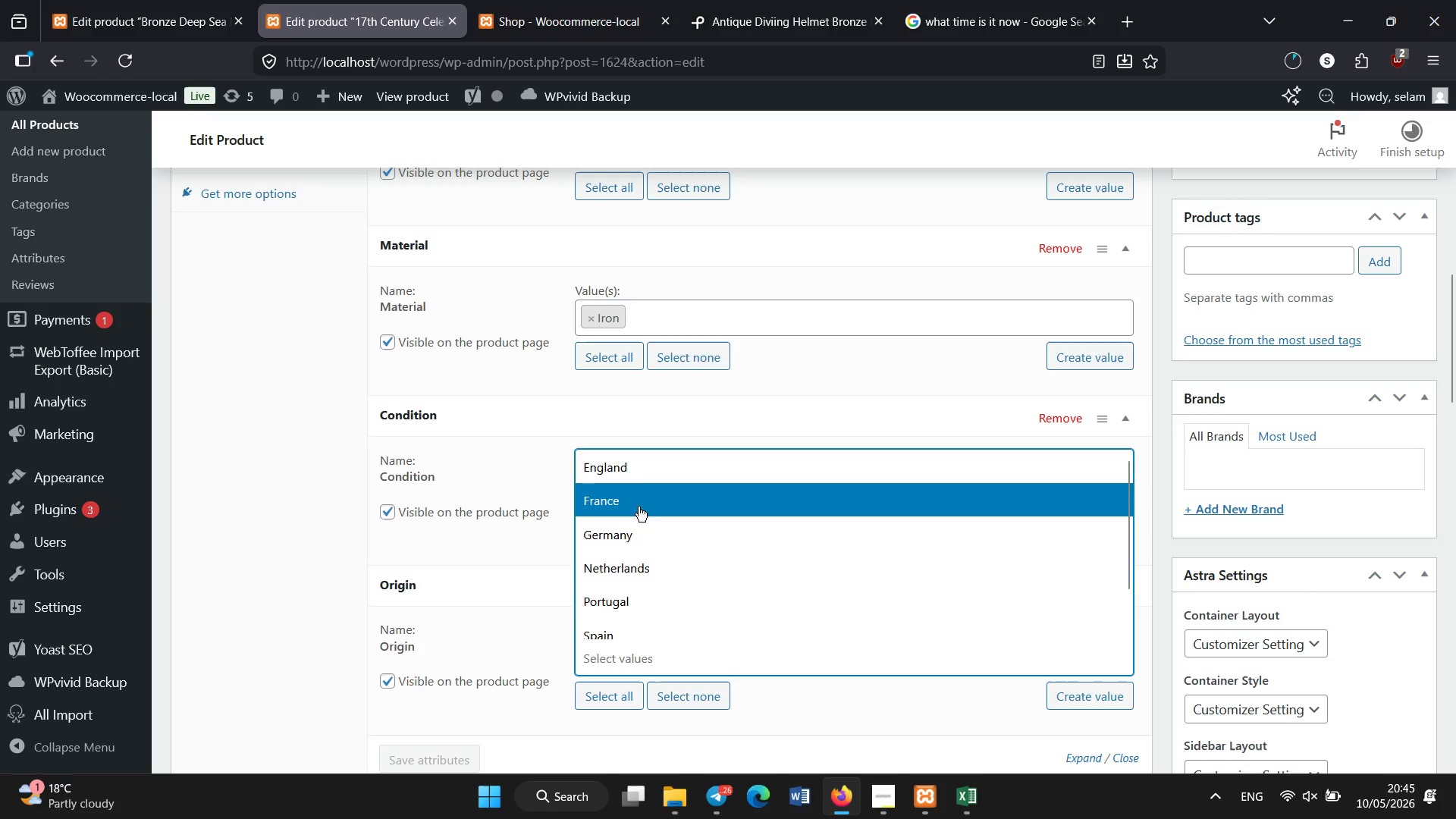 
left_click([637, 454])
 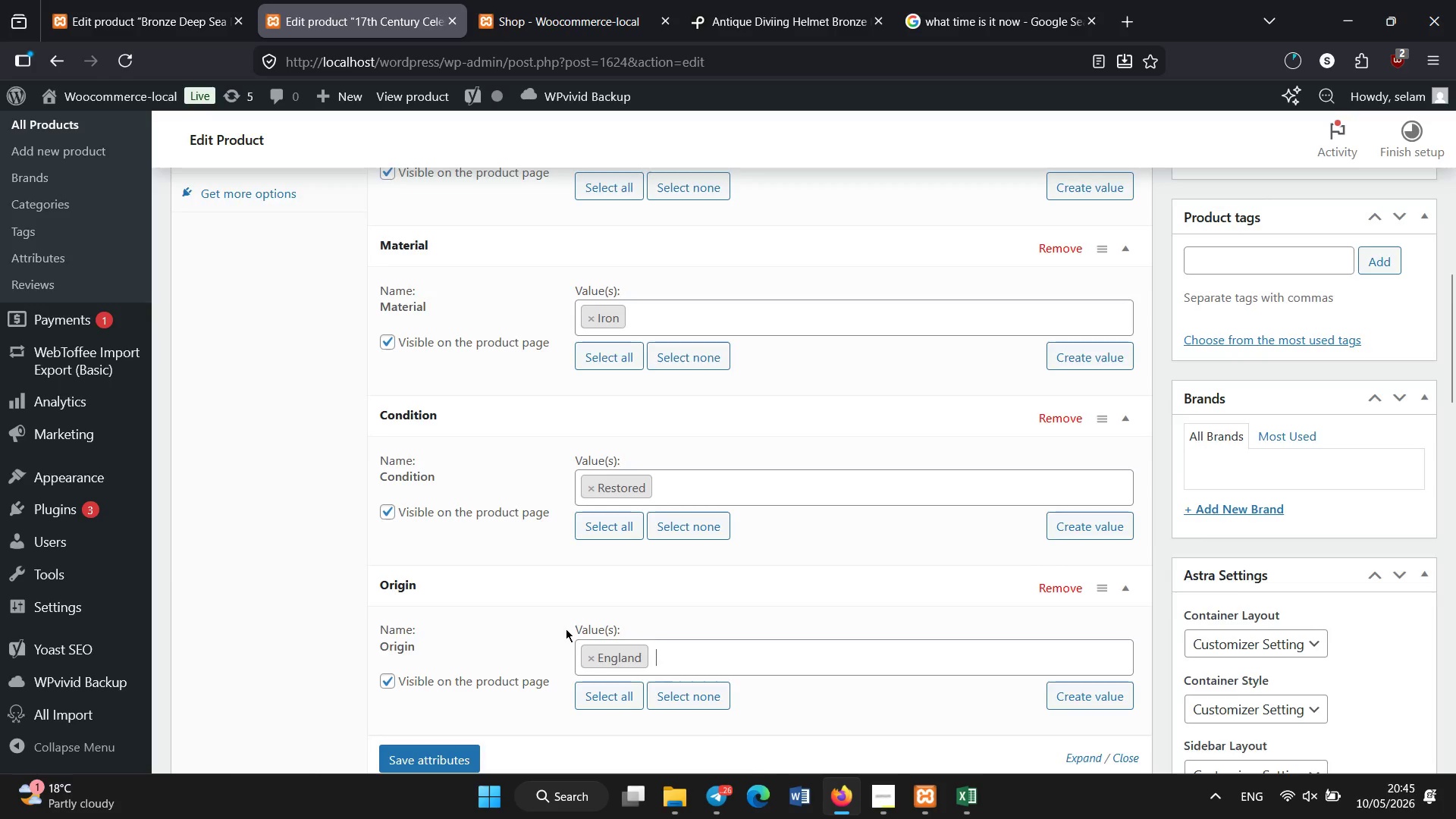 
scroll: coordinate [563, 629], scroll_direction: down, amount: 1.0
 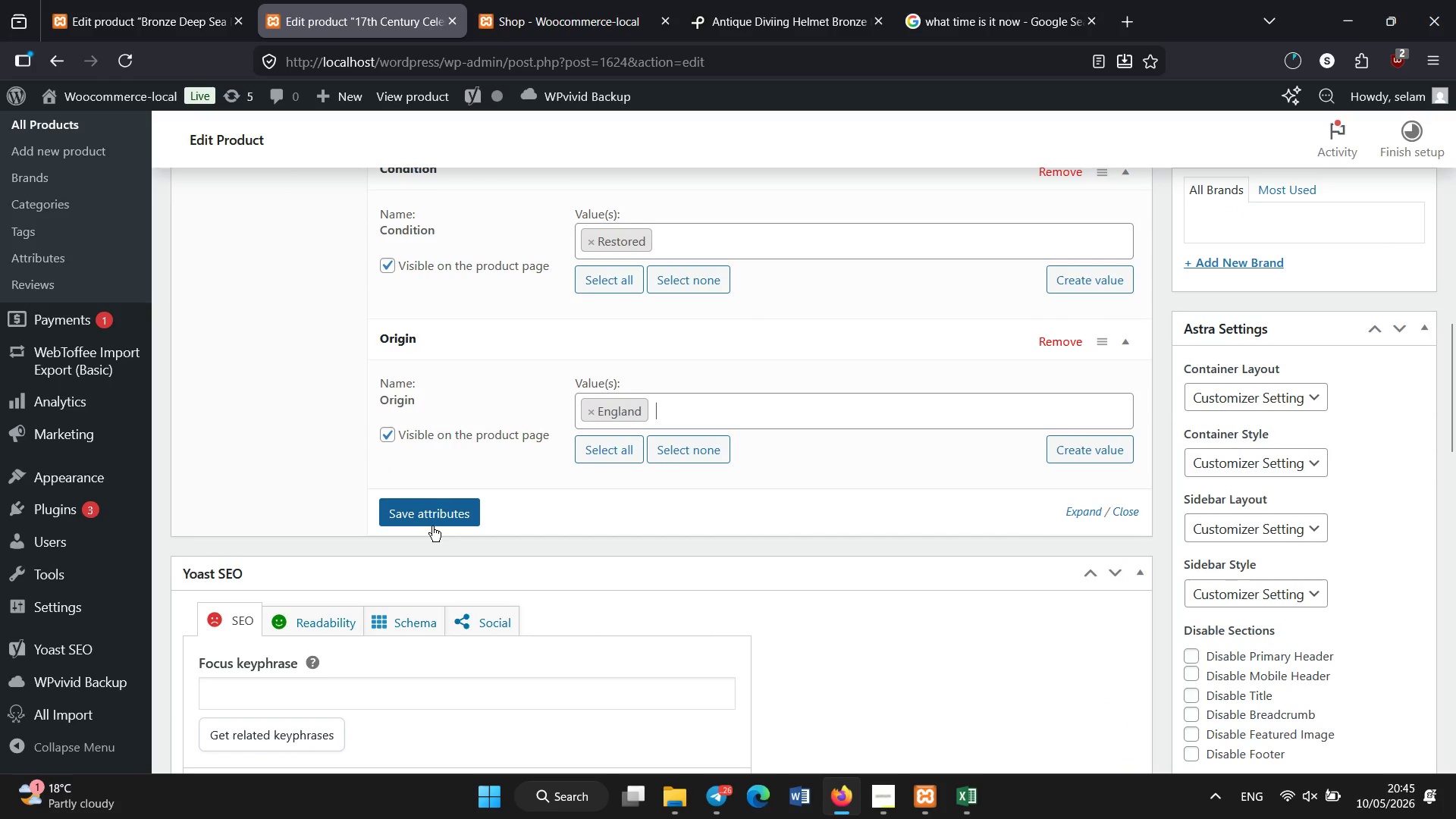 
left_click_drag(start_coordinate=[432, 522], to_coordinate=[438, 525])
 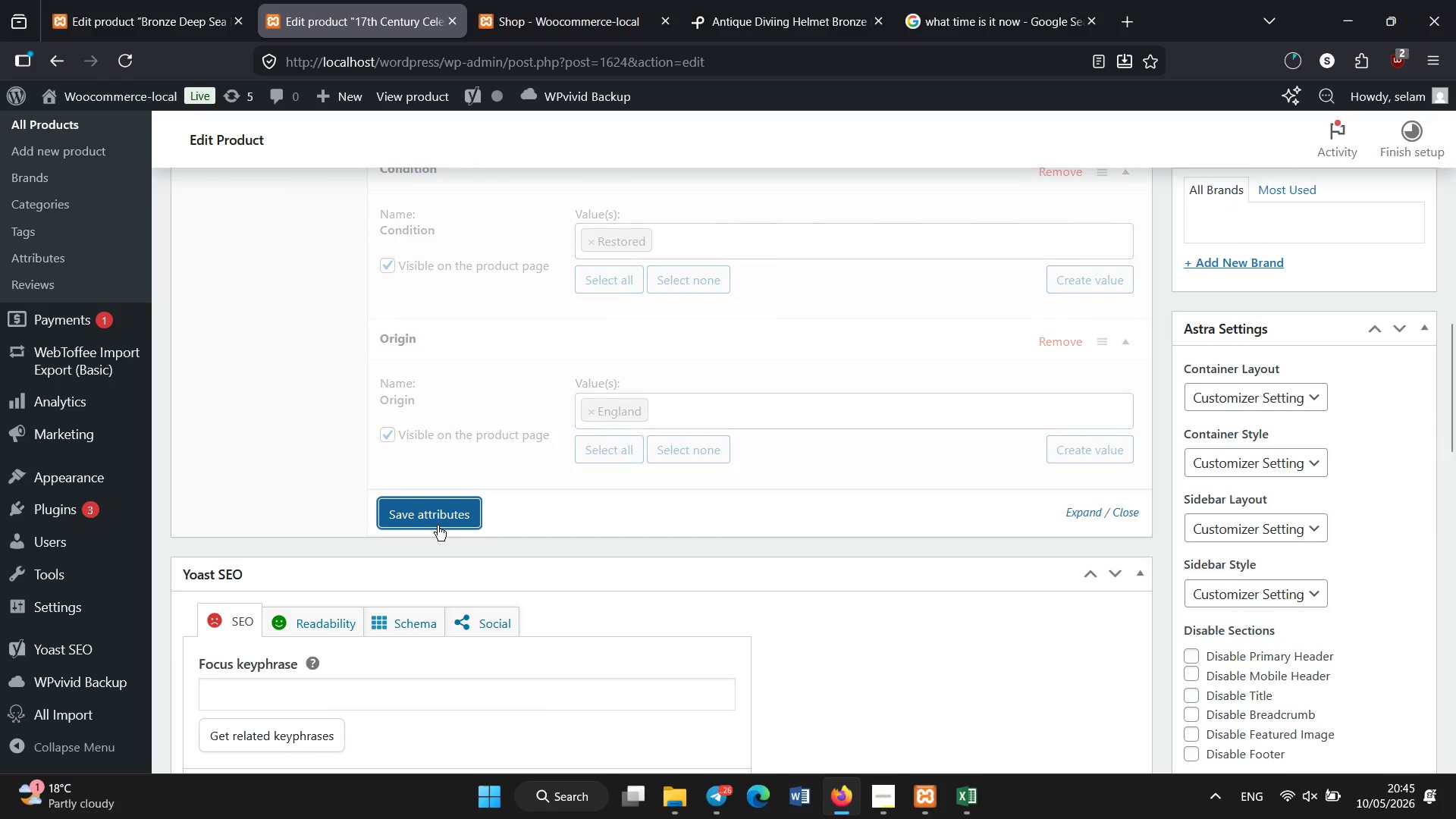 
scroll: coordinate [317, 532], scroll_direction: down, amount: 10.0
 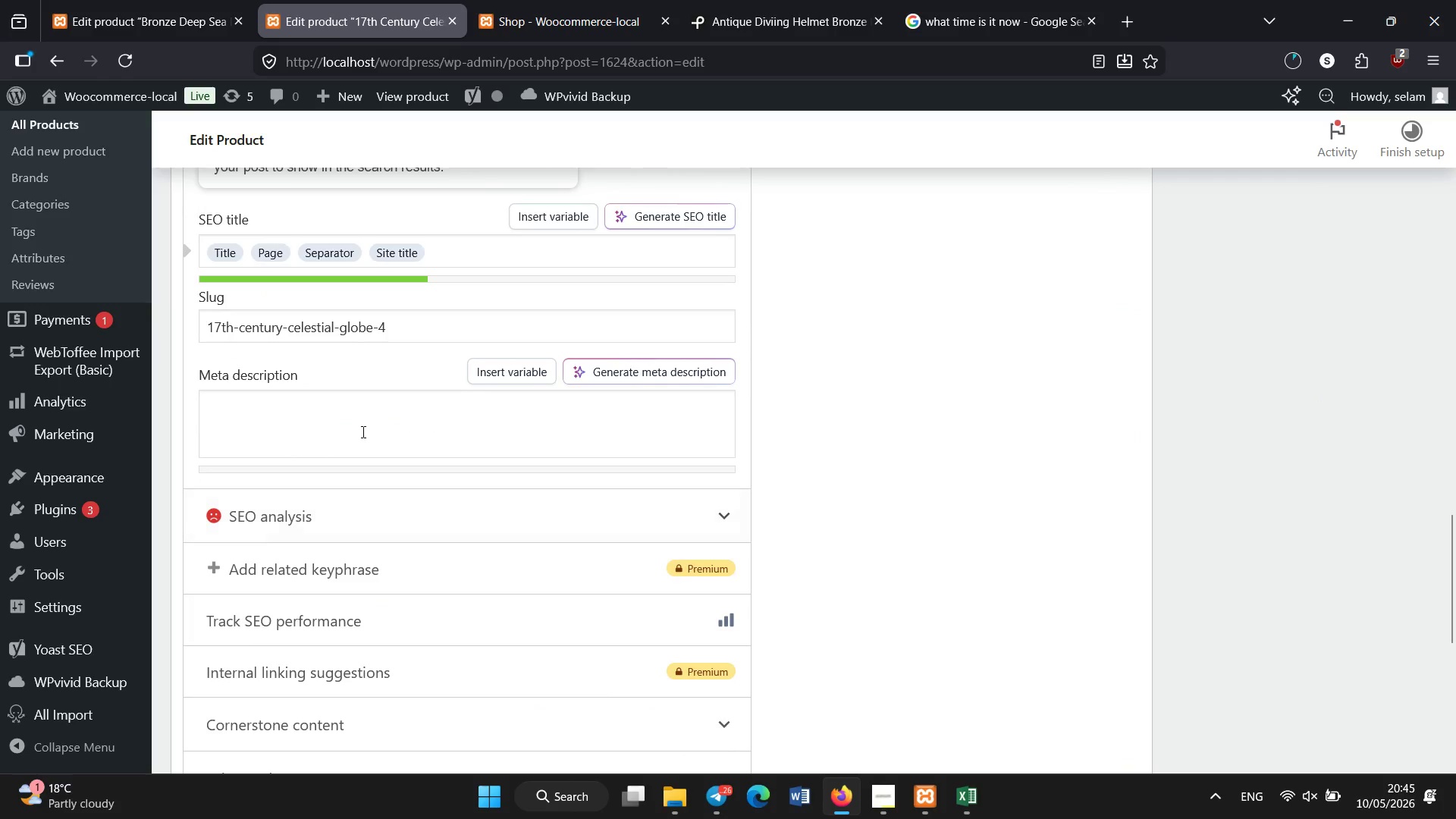 
left_click([363, 432])
 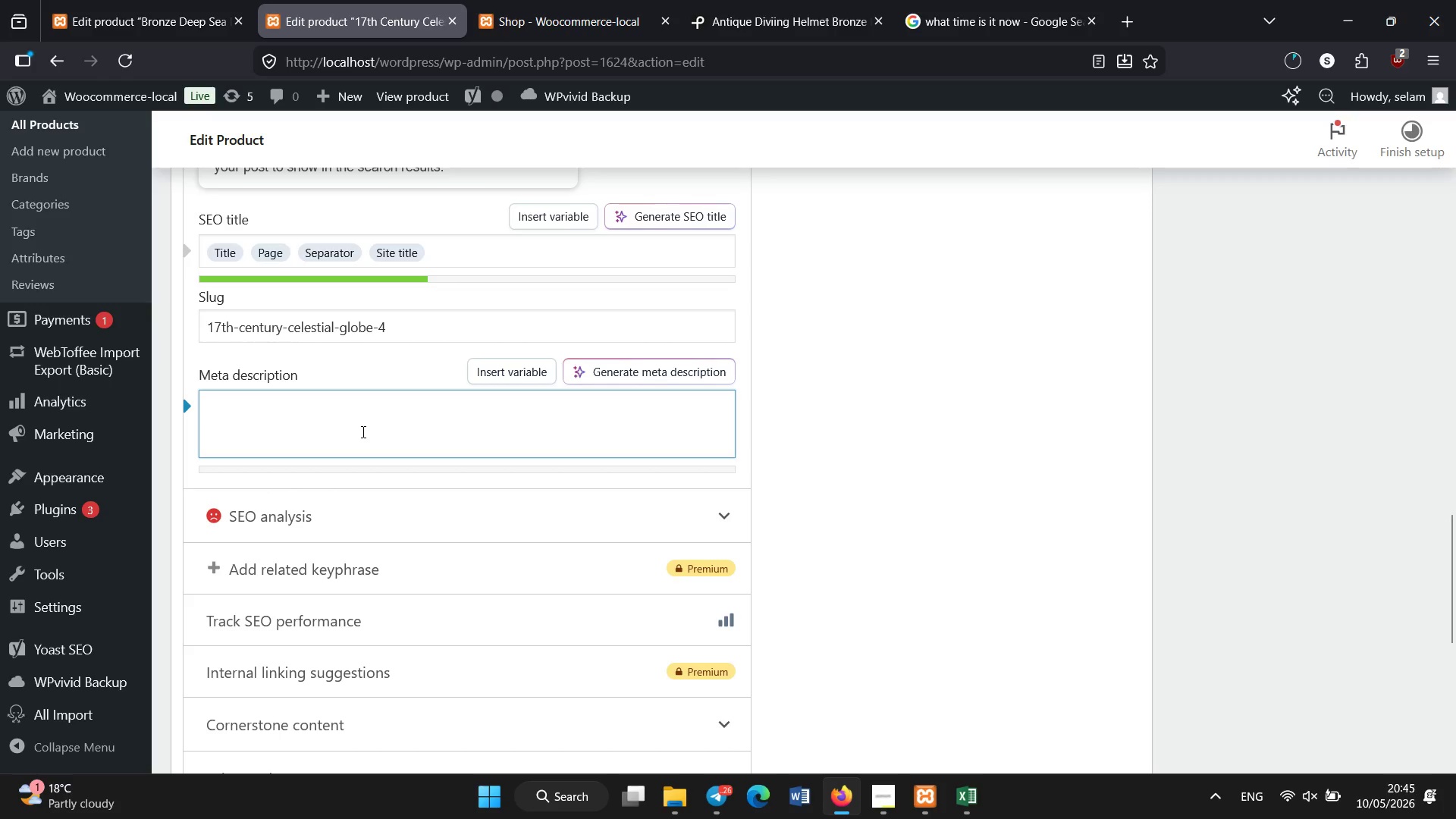 
type(Restored celestial globe inspired by 17th )
key(Backspace)
type(-century astronomy, reworked in early 20th )
key(Backspace)
type(-century iron form )
key(Backspace)
type(.)
 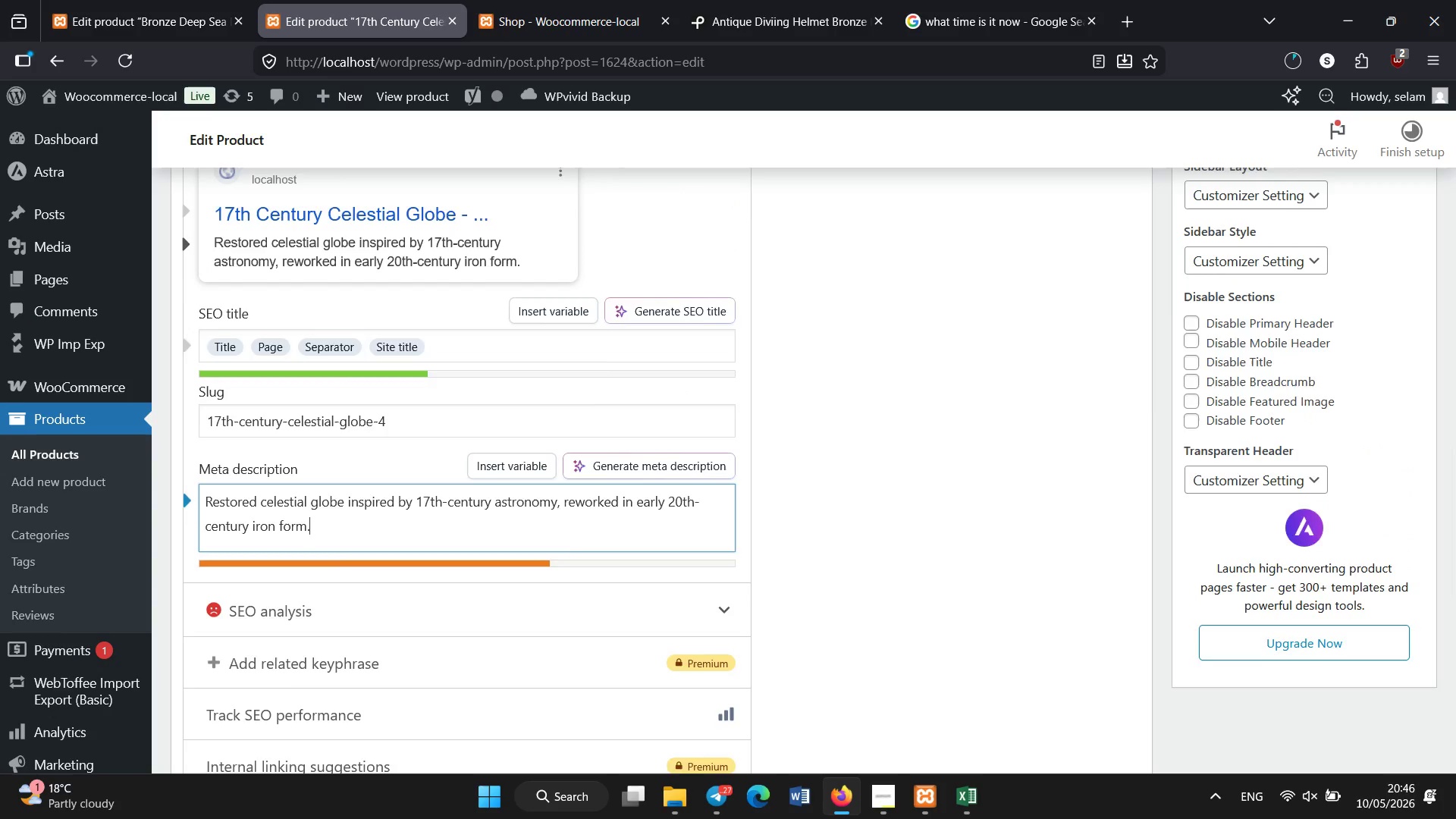 
left_click([96, 0])
 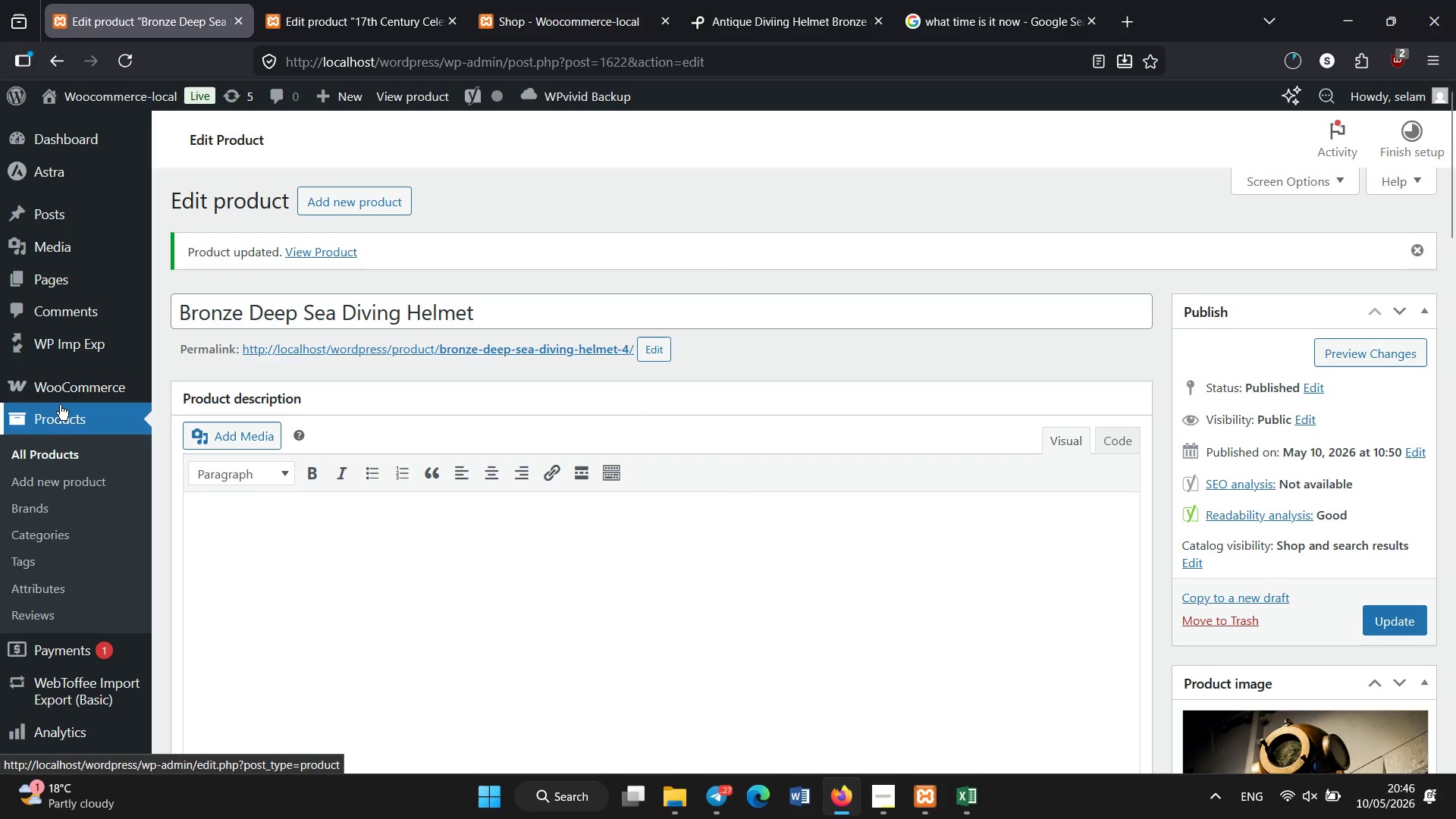 
scroll: coordinate [0, 67], scroll_direction: up, amount: 5.0
 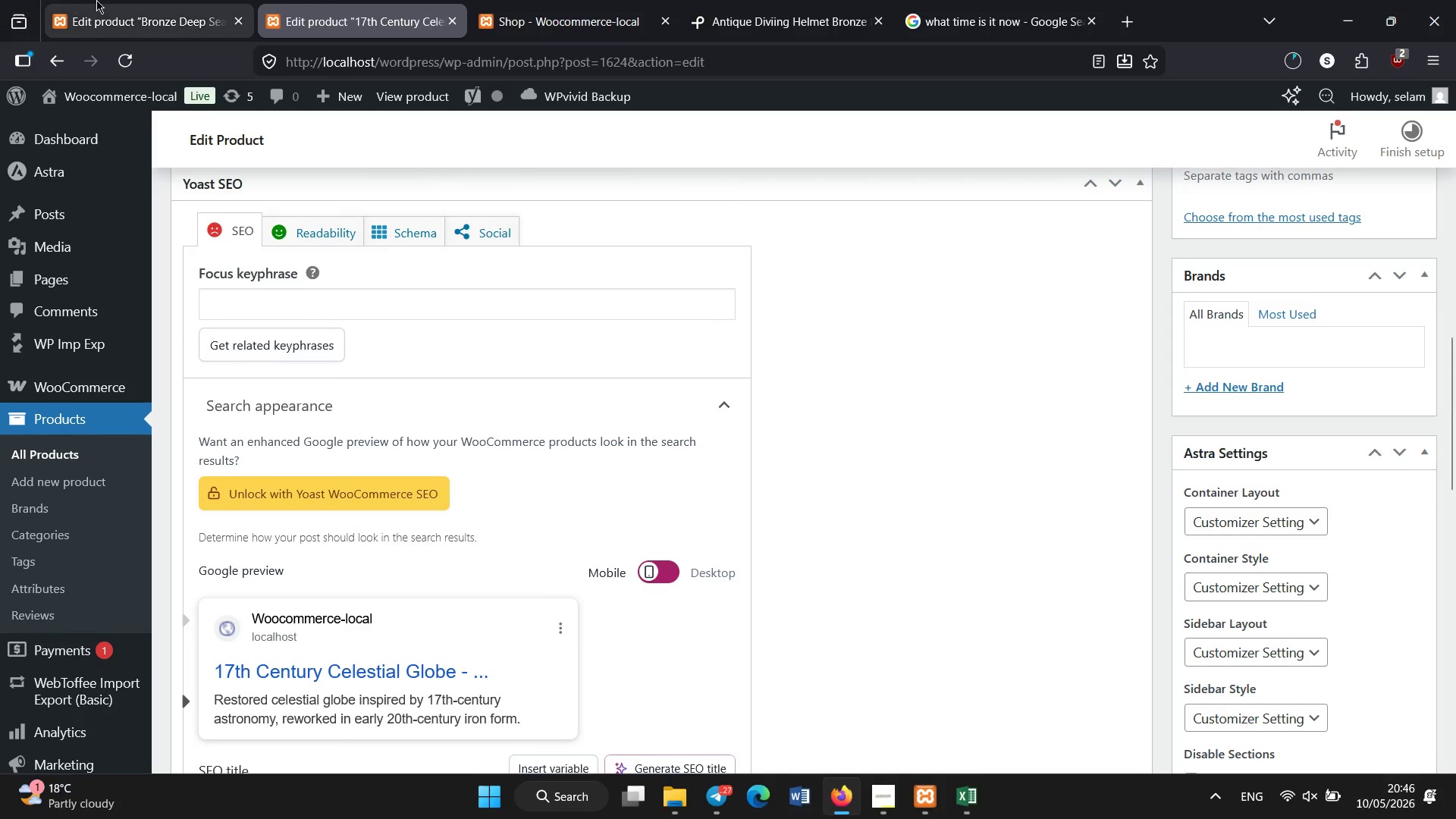 
left_click([62, 455])
 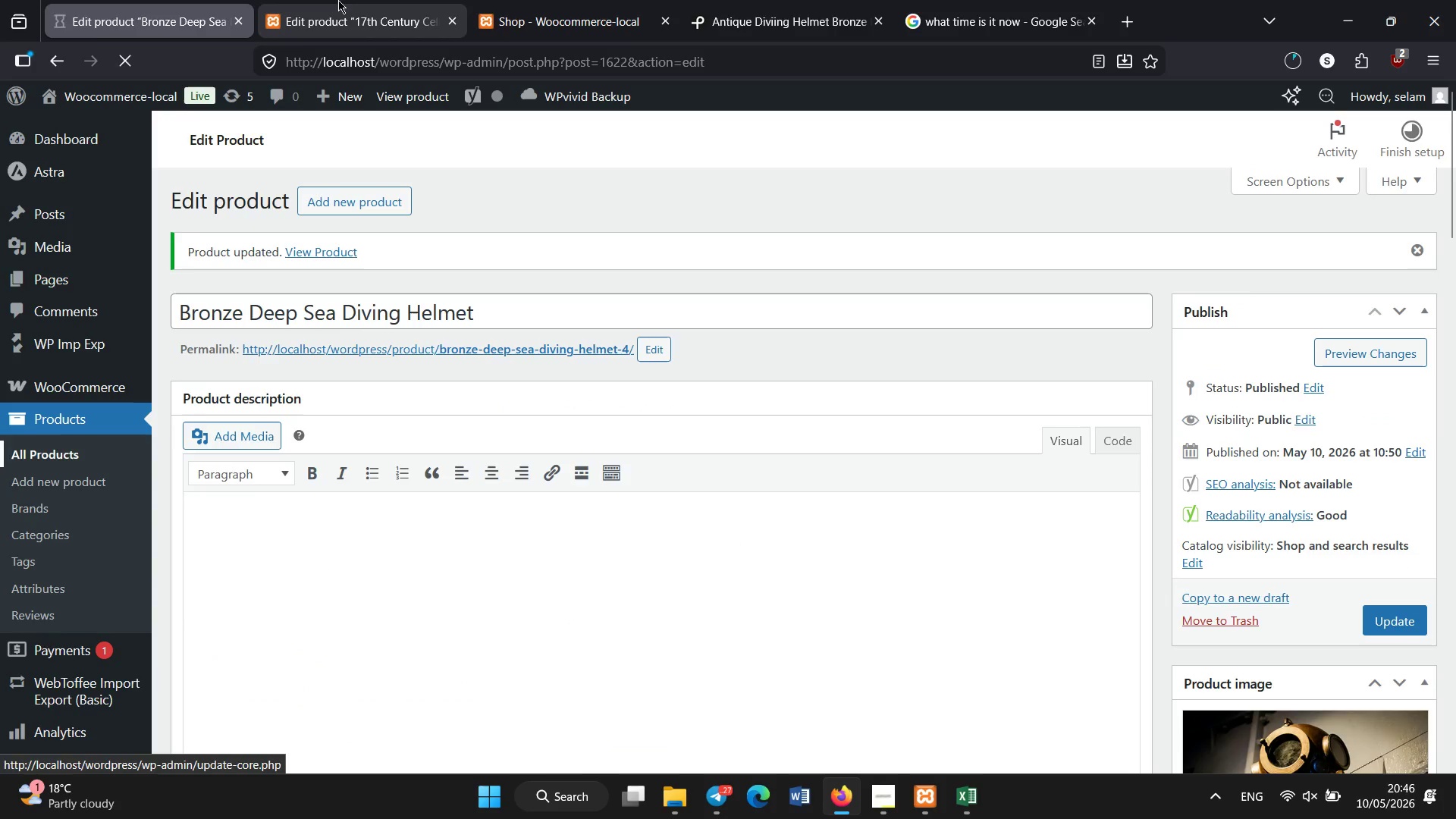 
left_click([345, 0])
 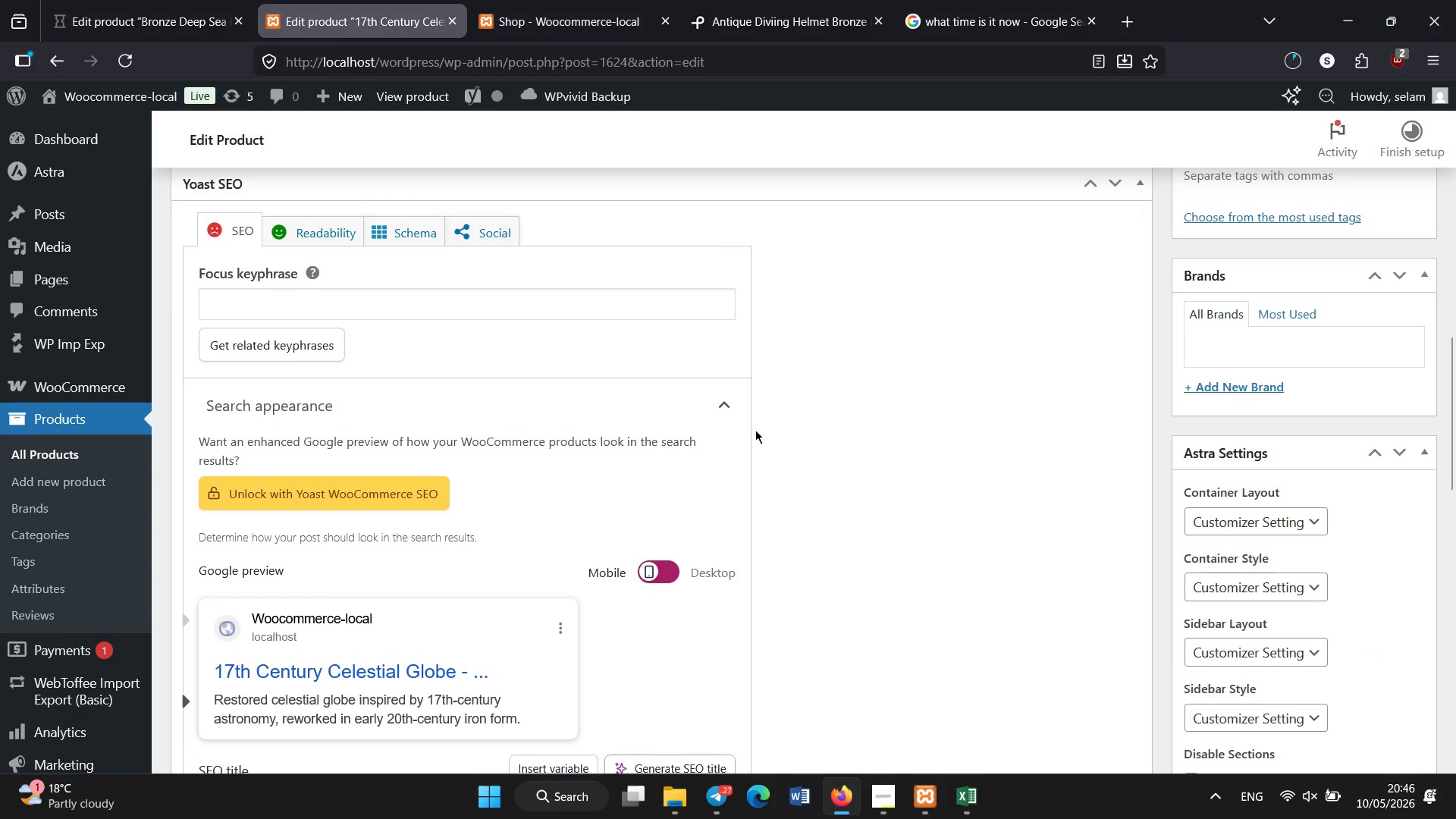 
scroll: coordinate [757, 430], scroll_direction: up, amount: 18.0
 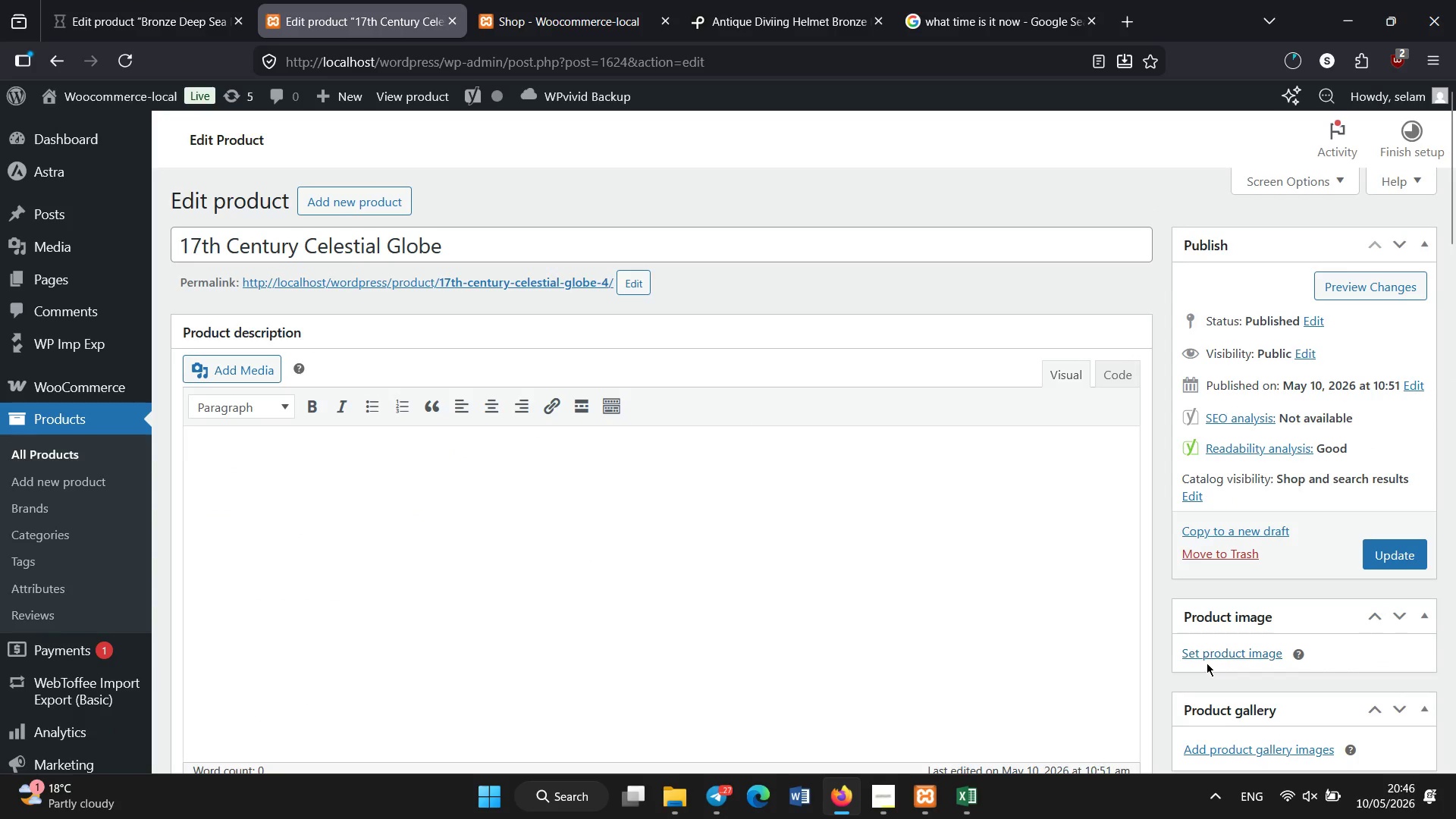 
left_click([1203, 655])
 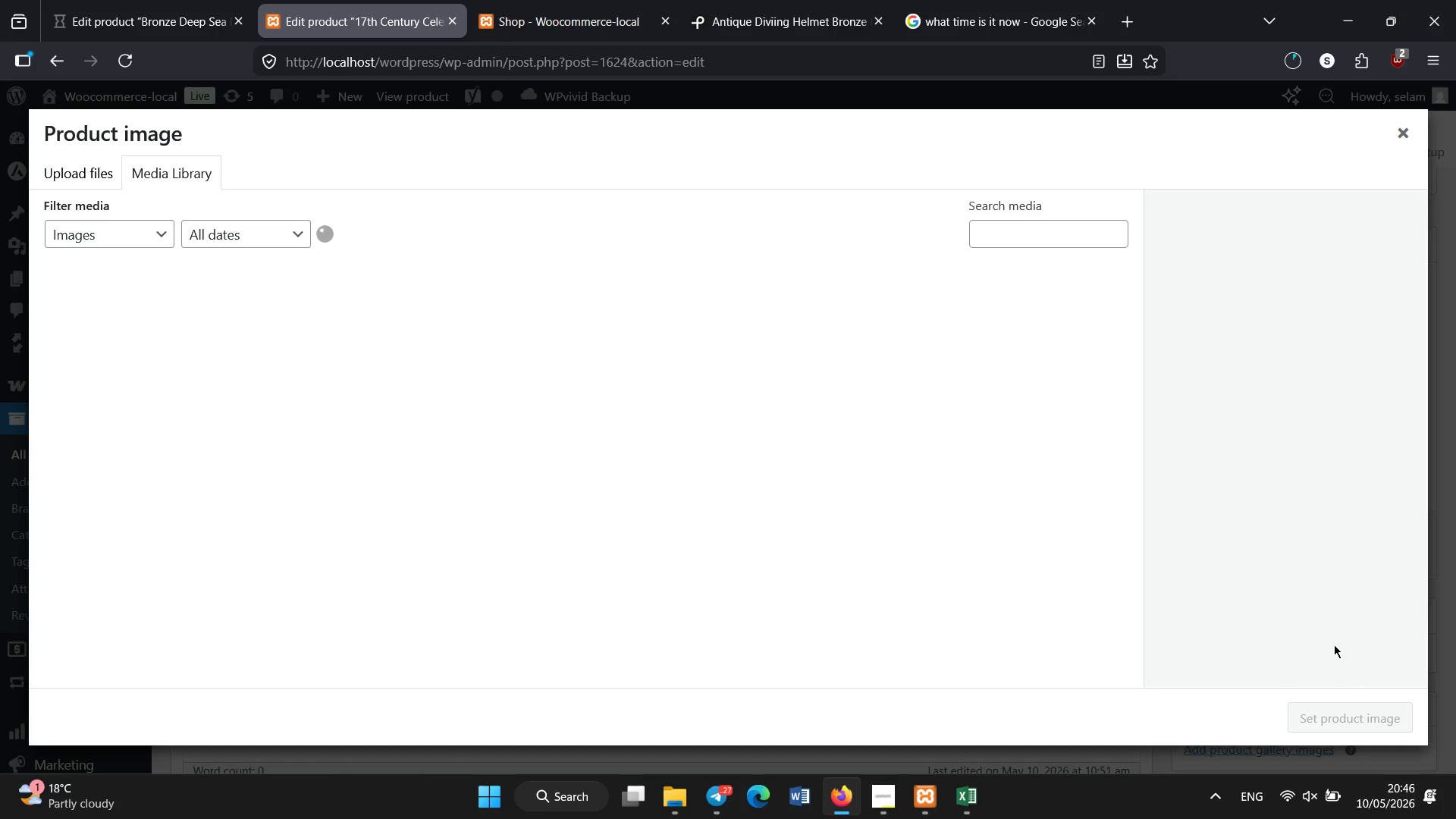 
wait(7.35)
 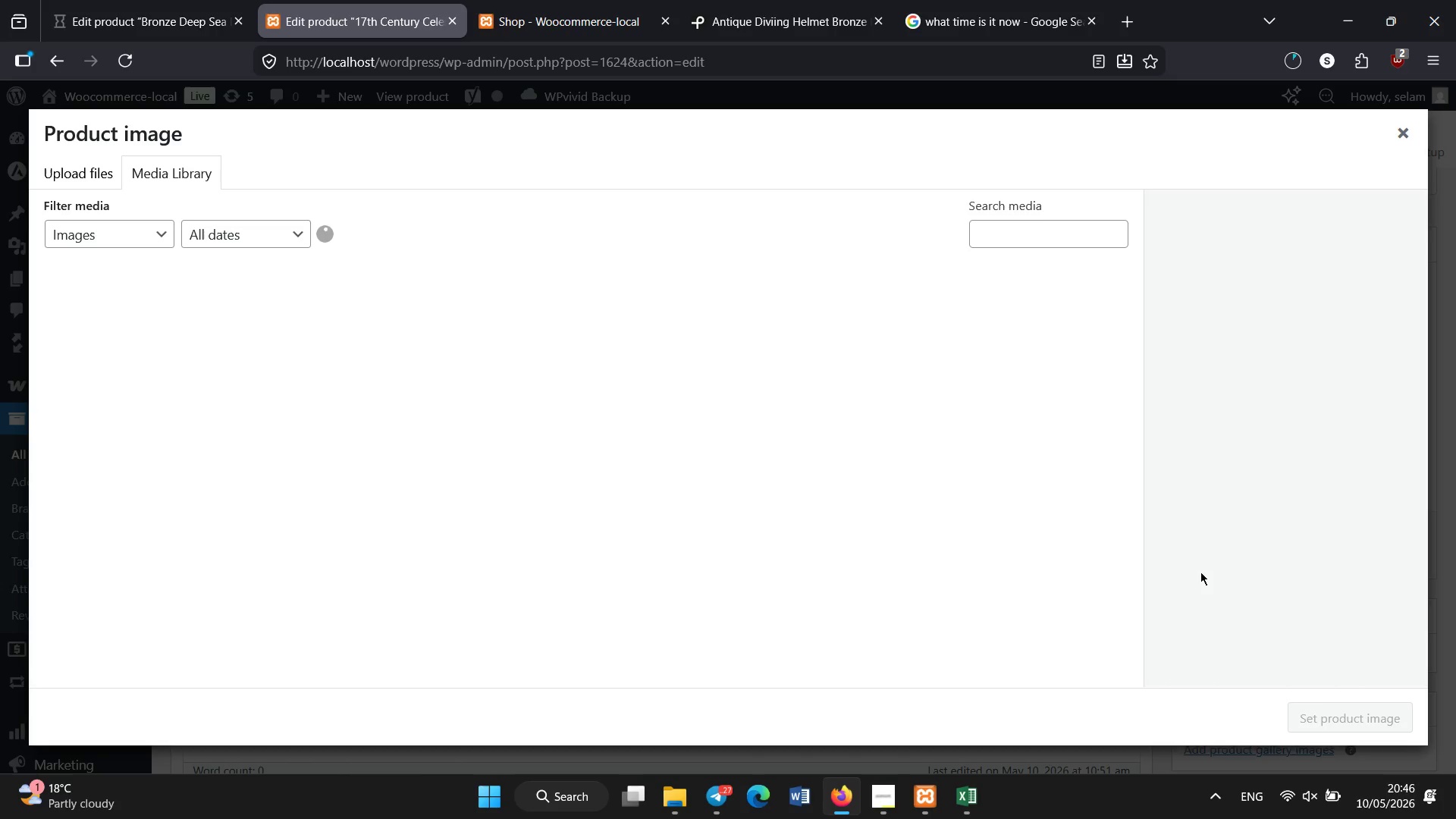 
mouse_move([841, 385])
 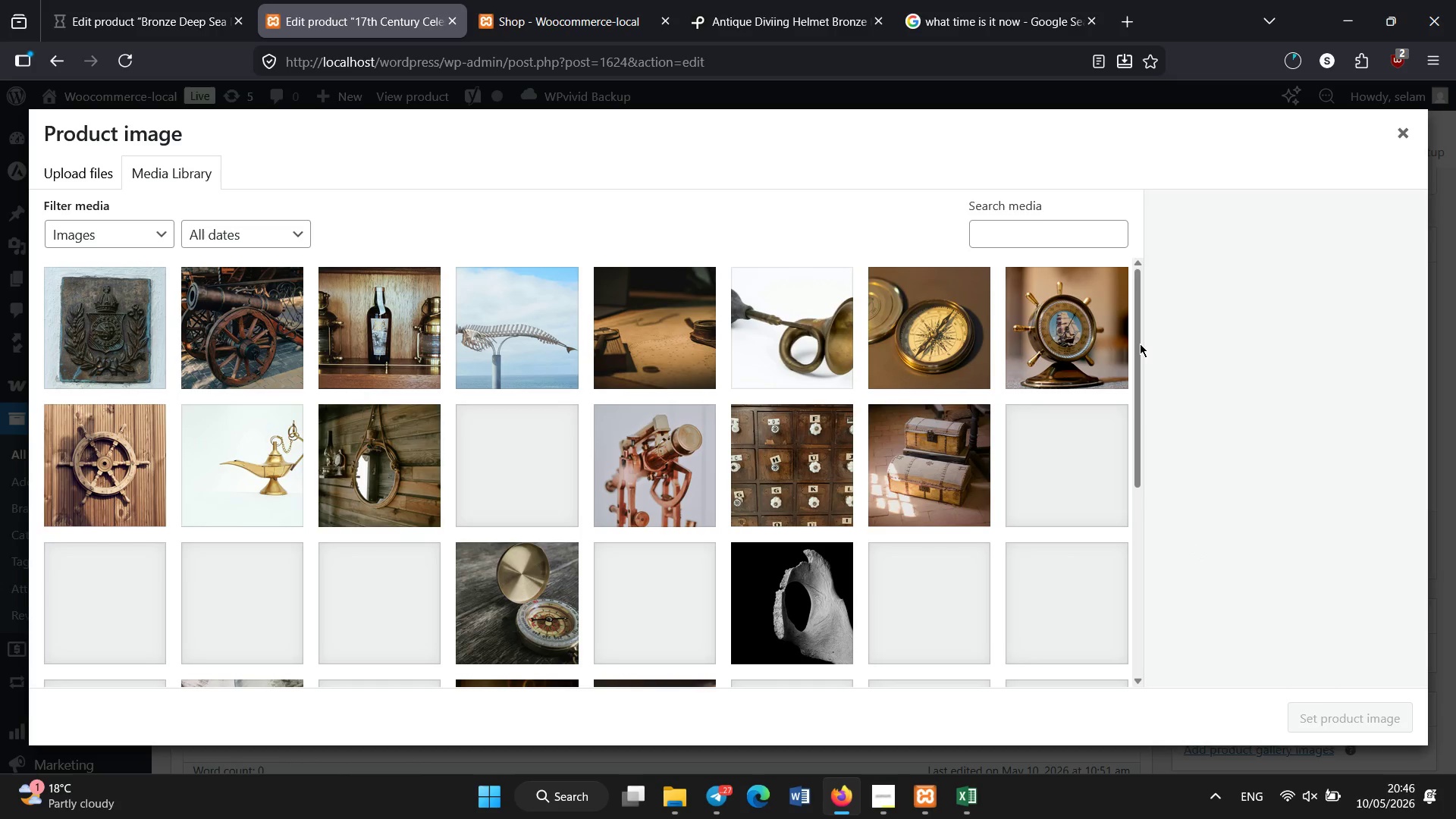 
left_click_drag(start_coordinate=[1140, 344], to_coordinate=[1172, 462])
 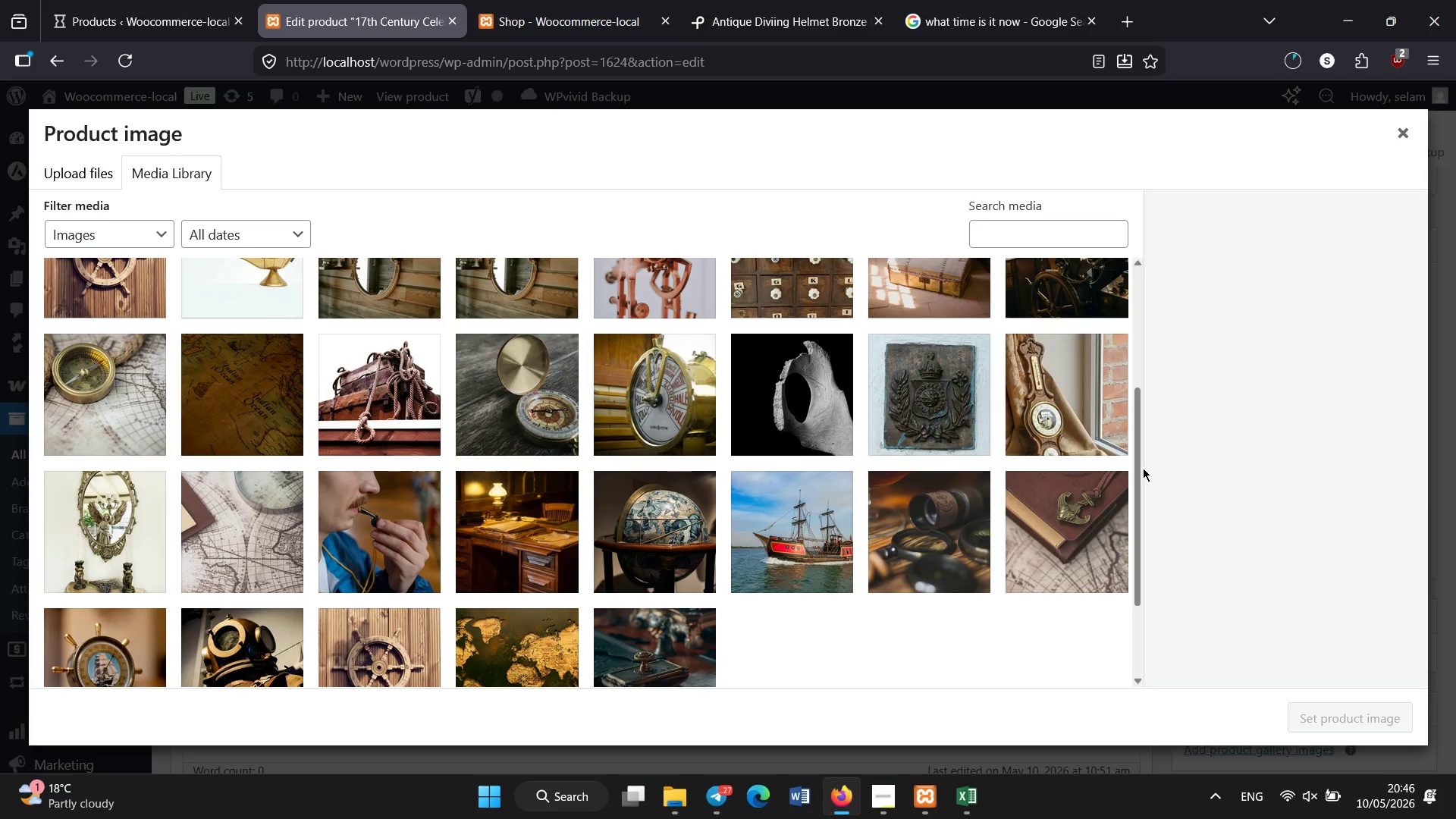 
left_click_drag(start_coordinate=[1143, 468], to_coordinate=[1146, 500])
 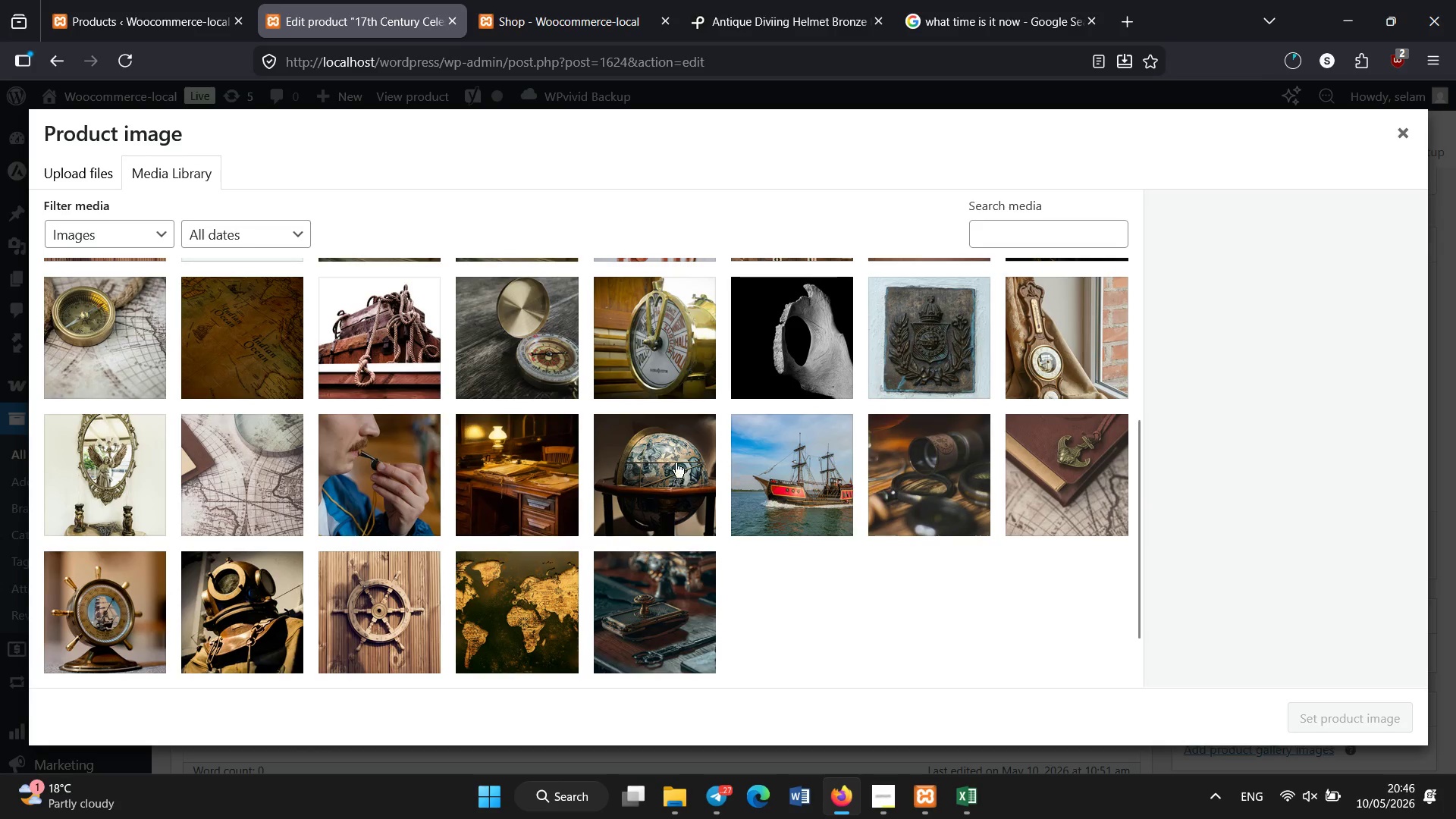 
left_click([672, 462])
 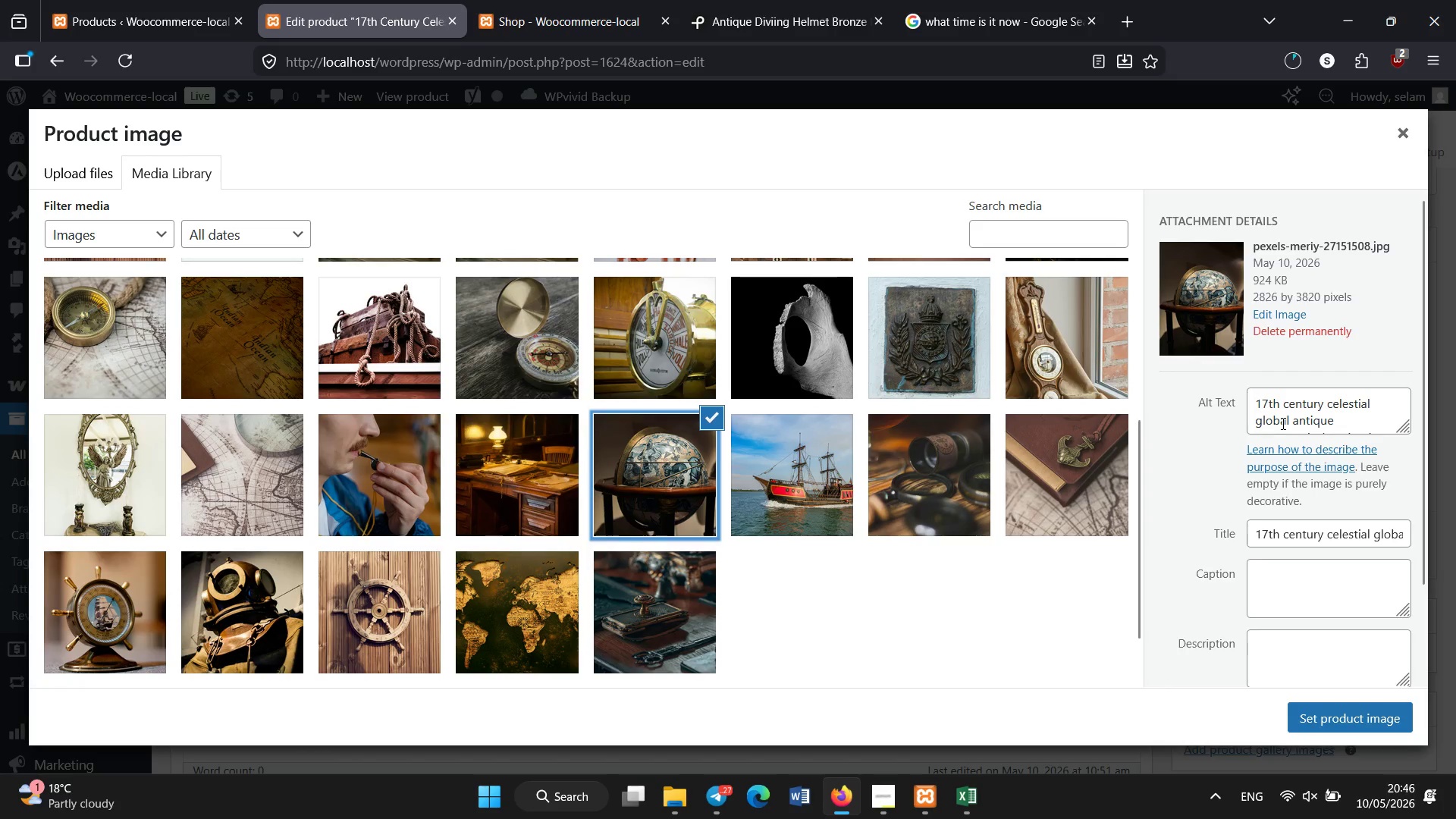 
left_click([1283, 424])
 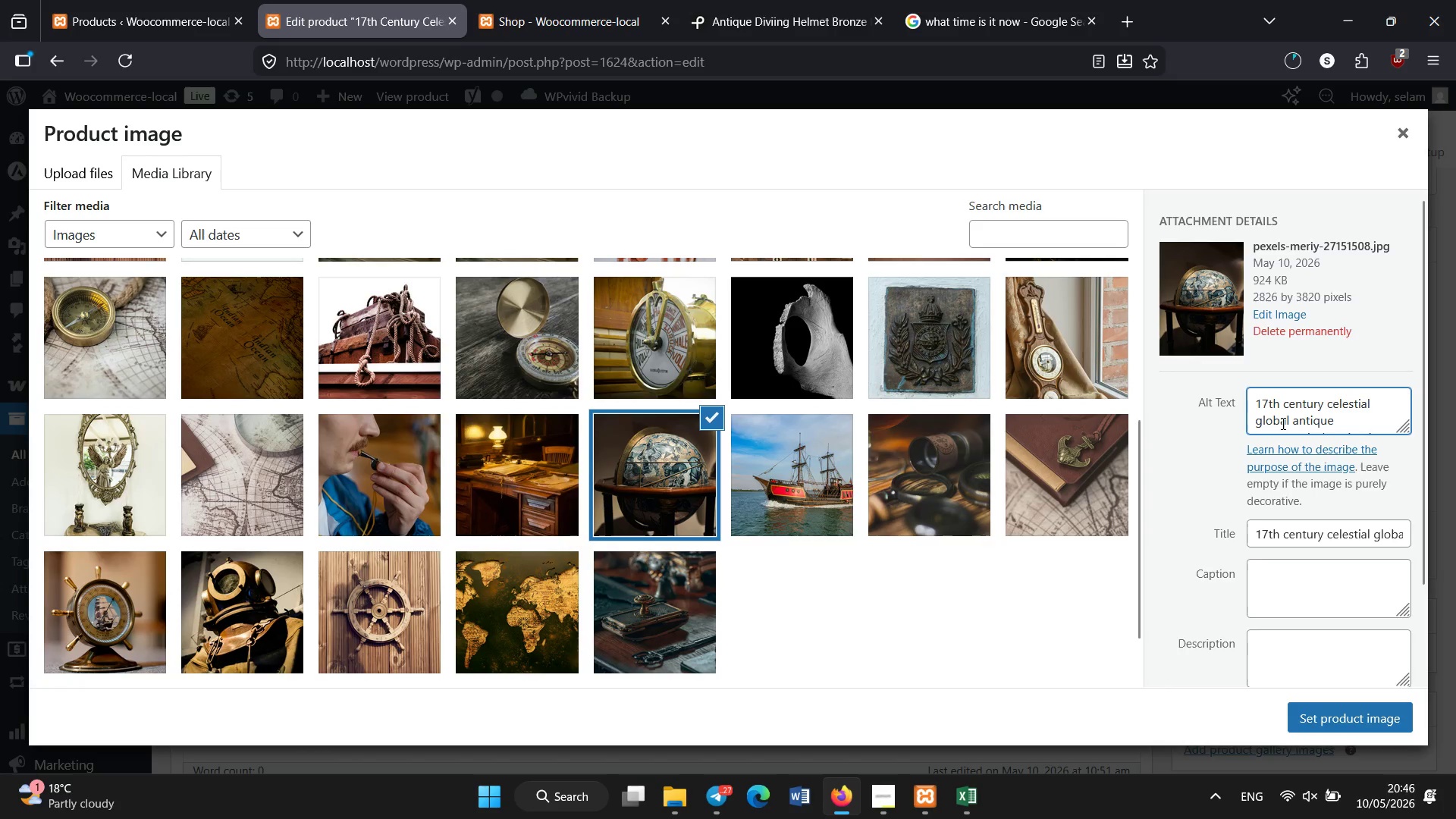 
key(Control+A)
 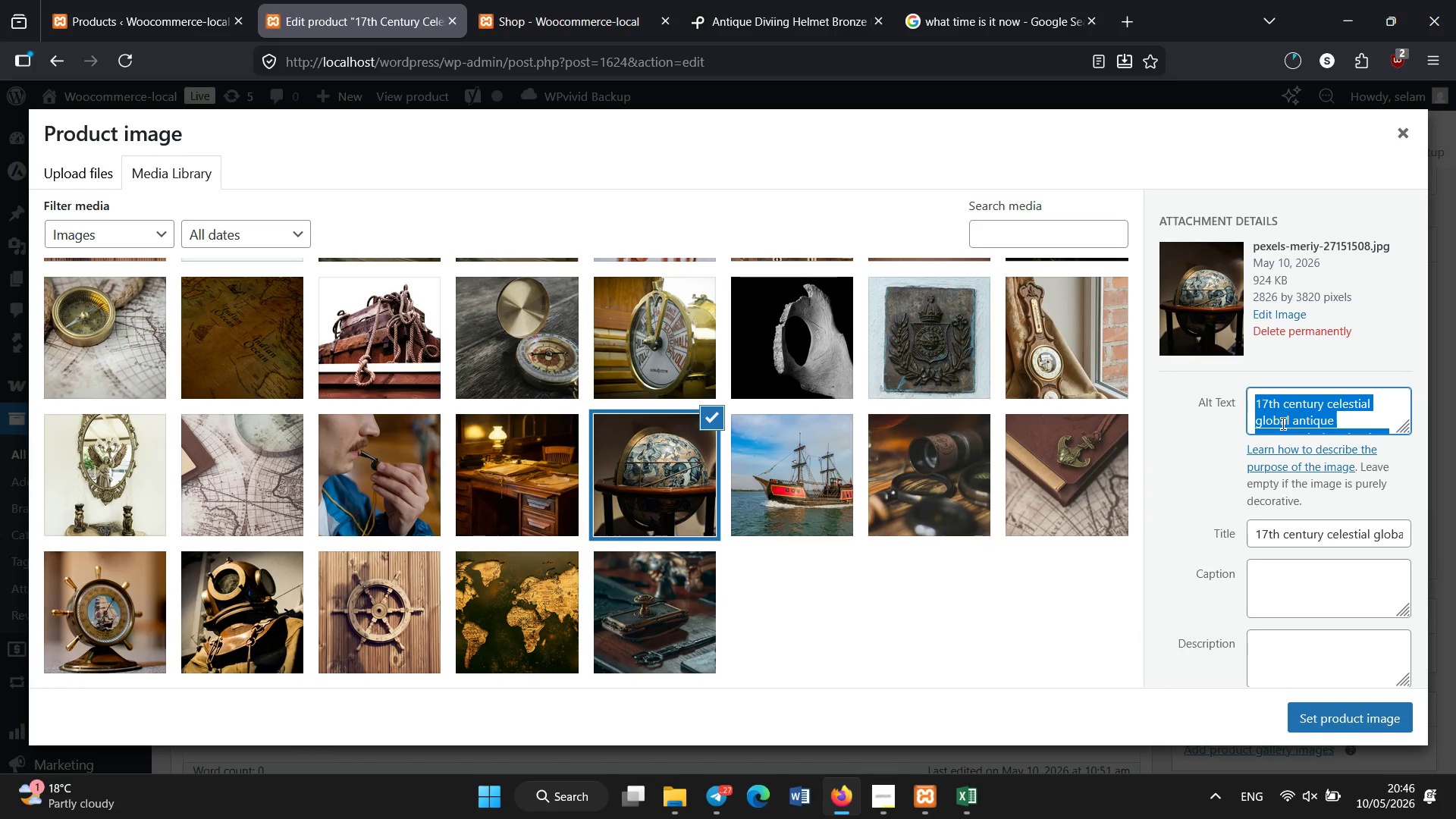 
key(Backspace)
type(ret)
 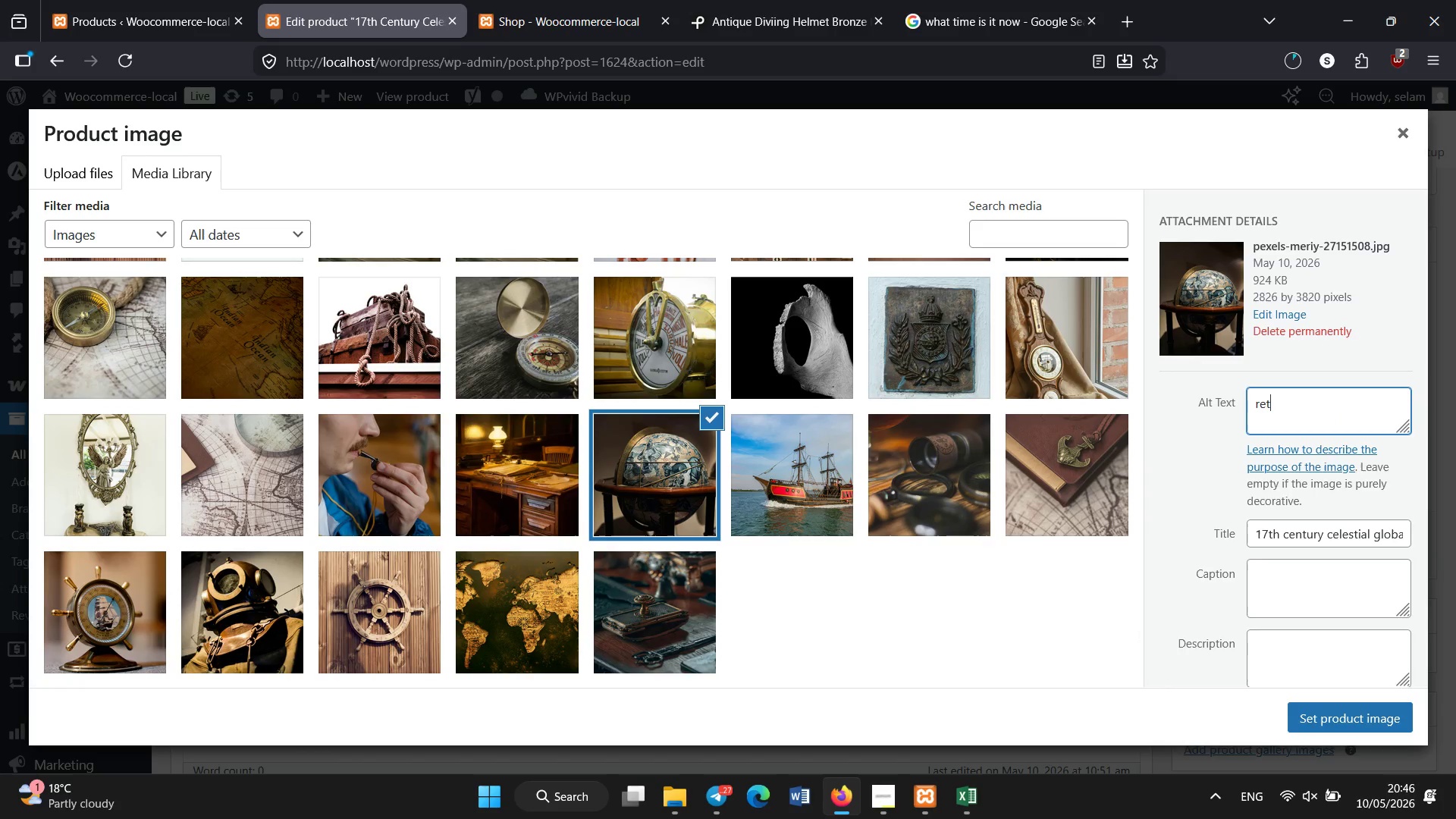 
scroll: coordinate [1283, 424], scroll_direction: up, amount: 1.0
 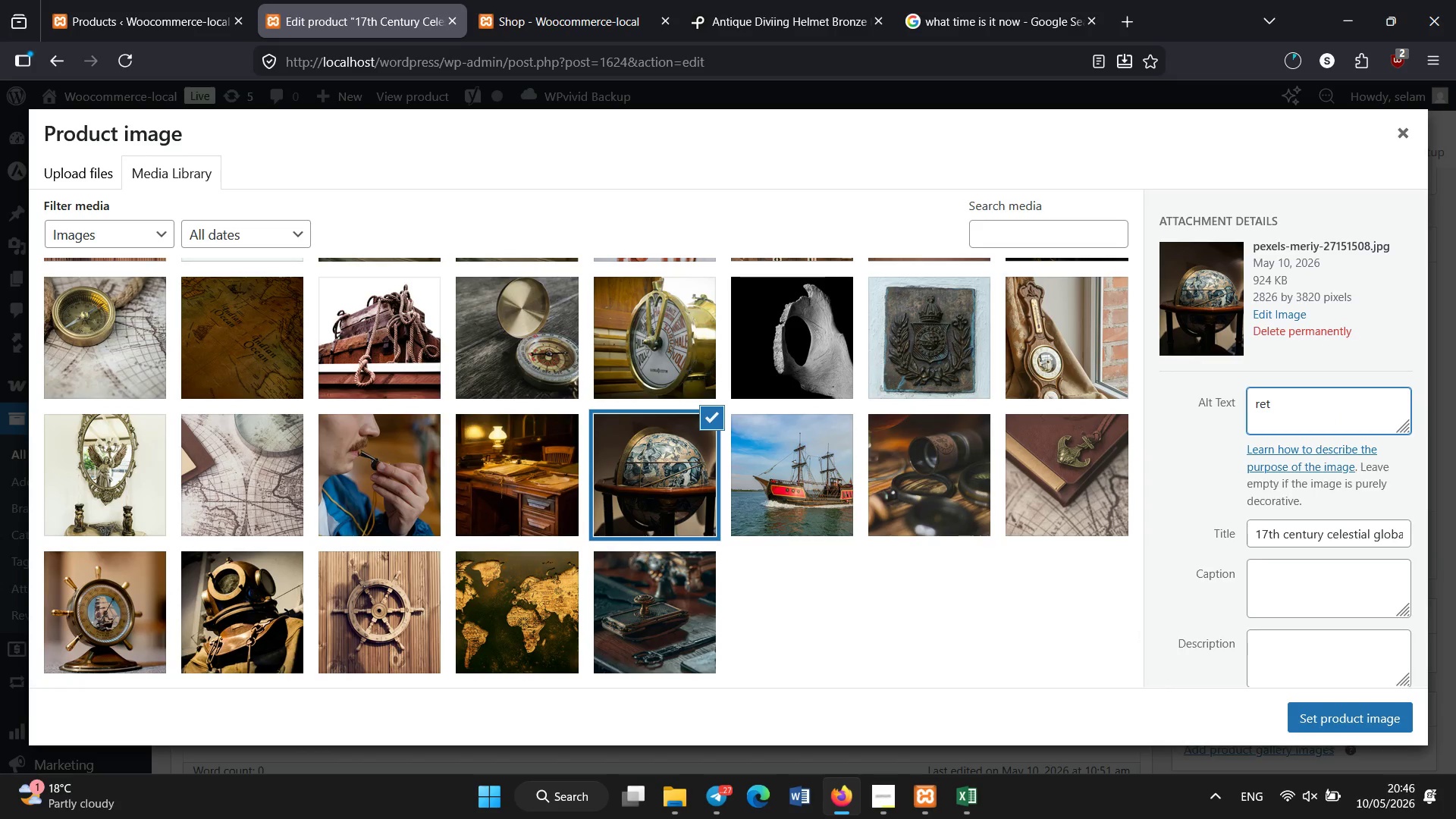 
key(Backspace)
 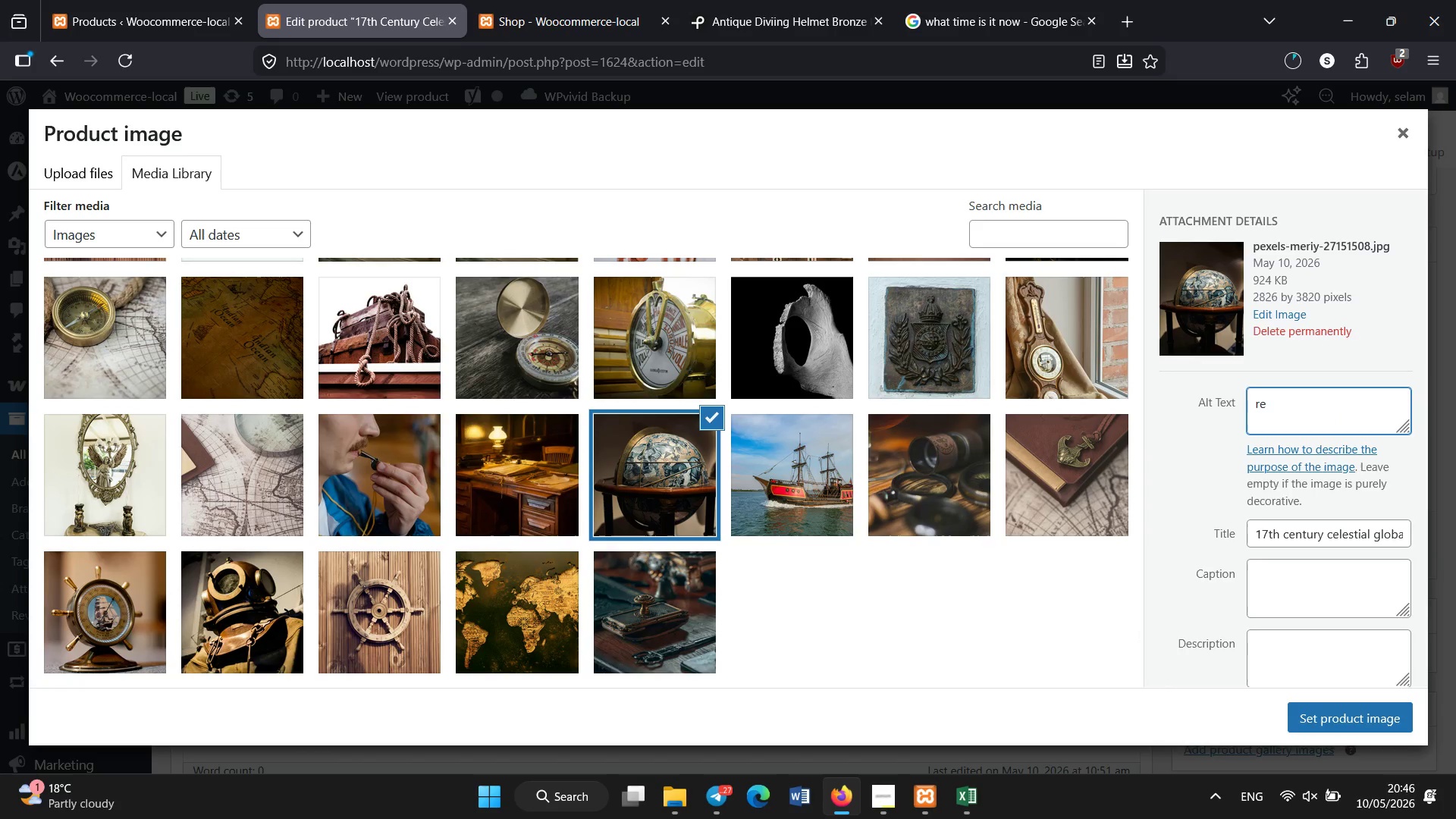 
key(Control+Z)
 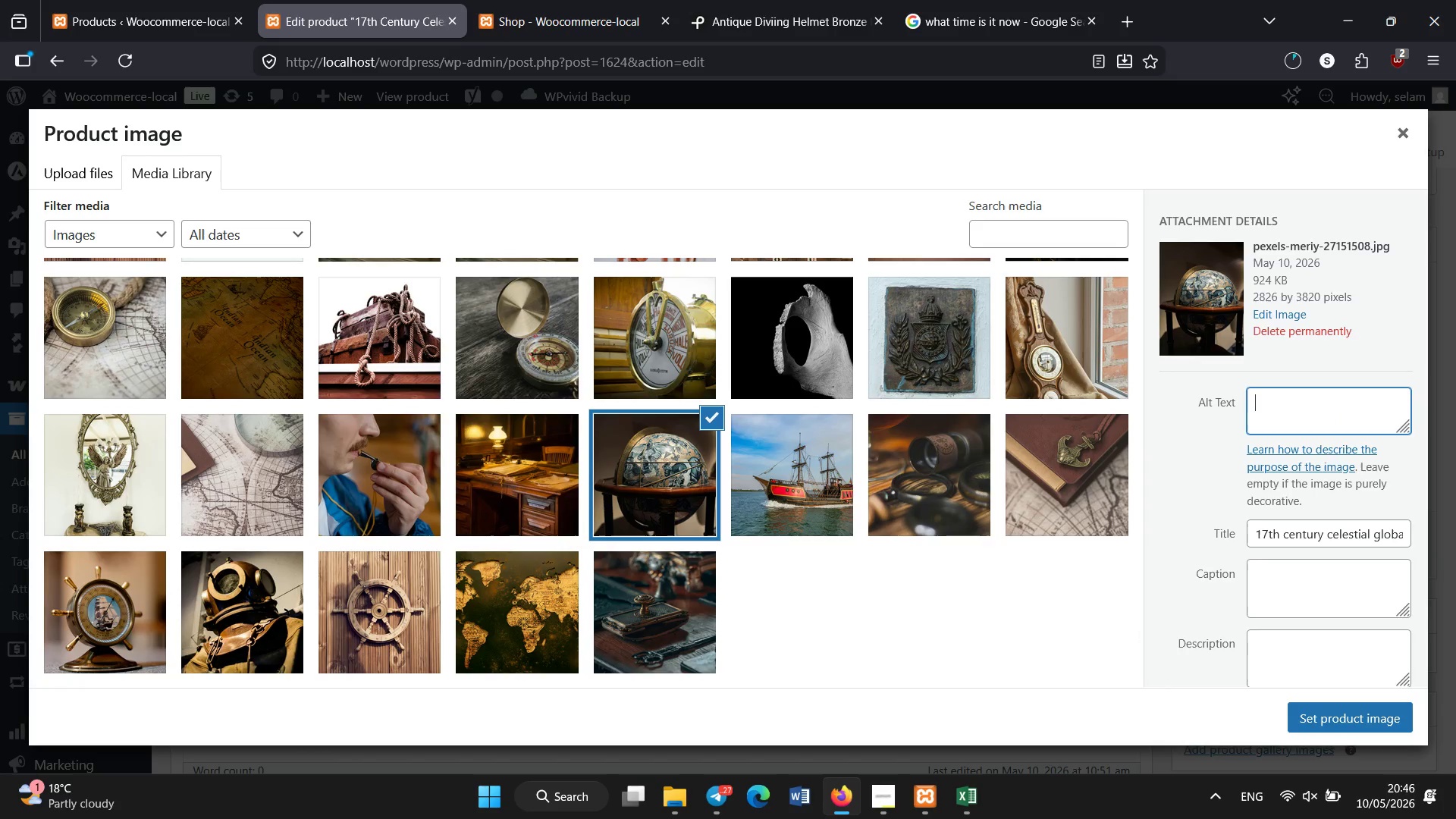 
key(Control+Z)
 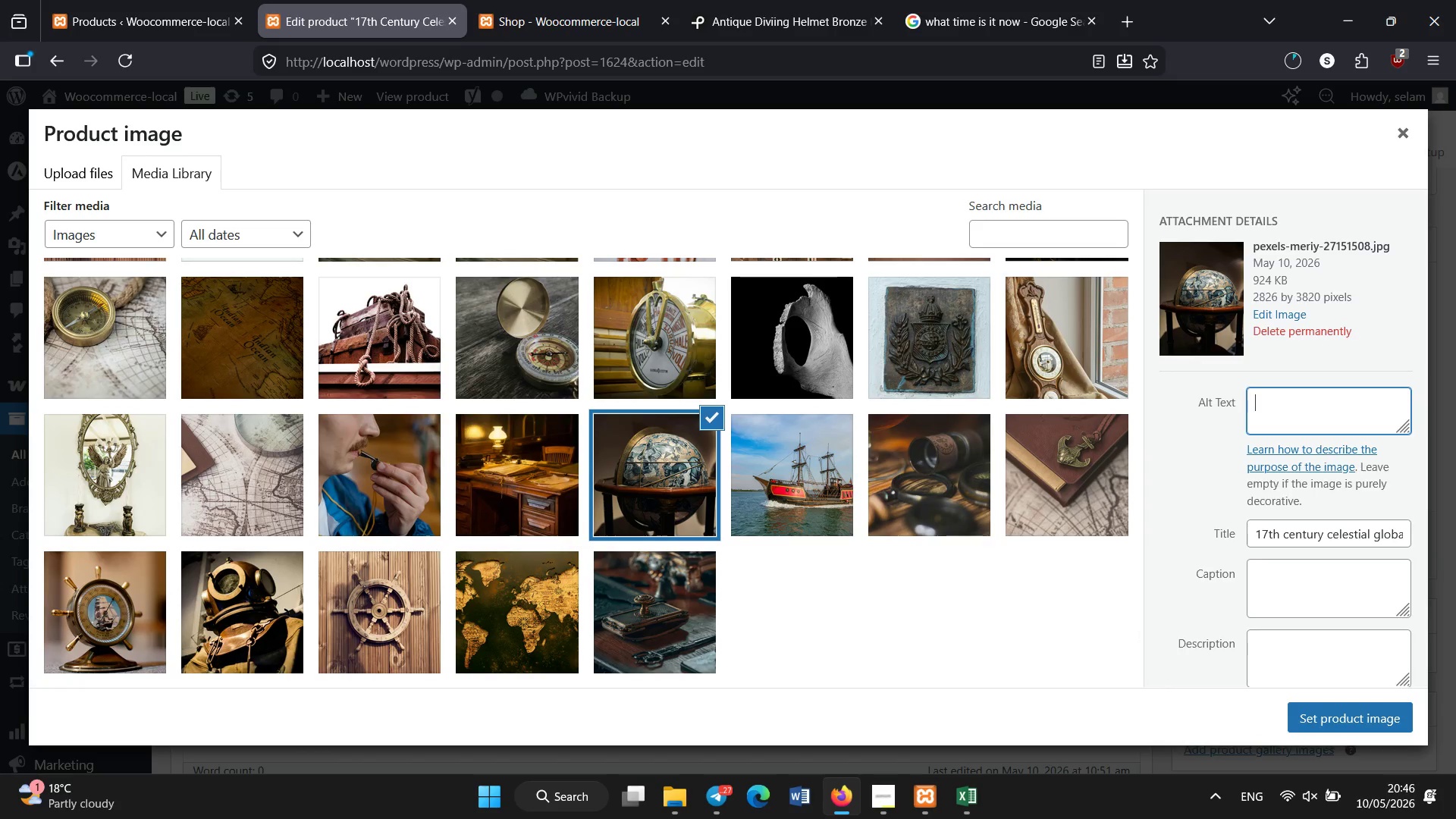 
key(Control+Z)
 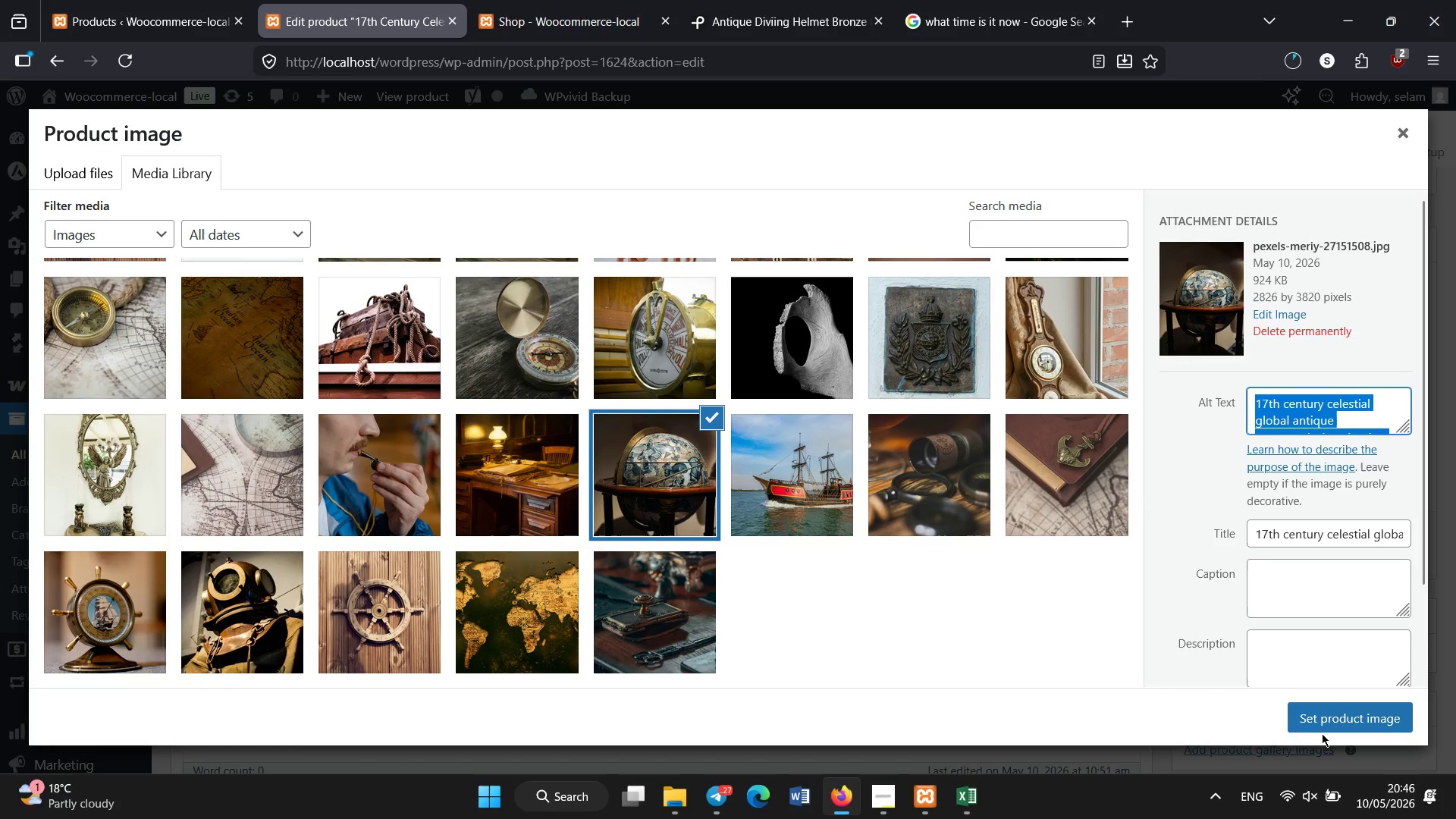 
left_click([1320, 721])
 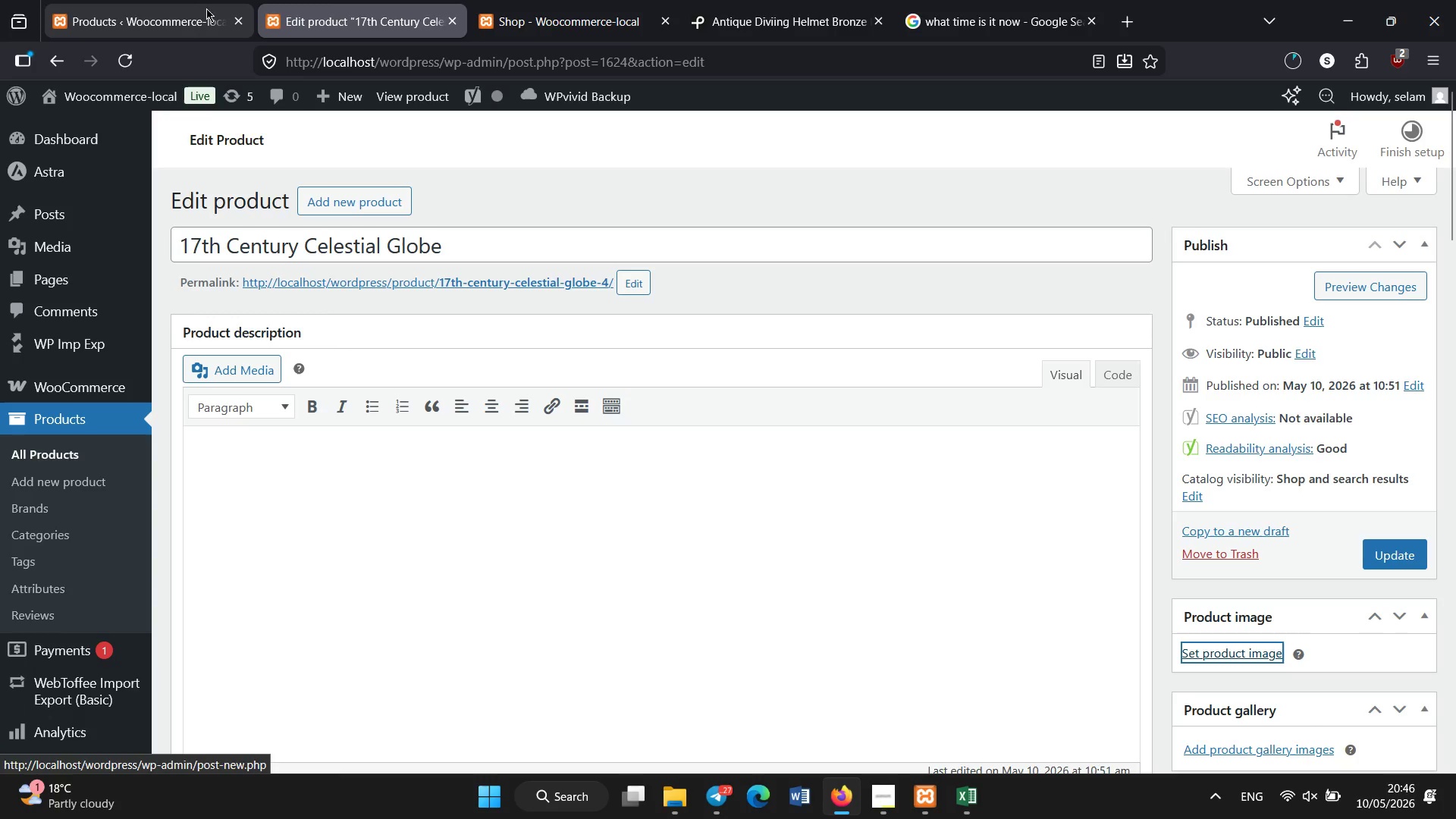 
left_click([162, 0])
 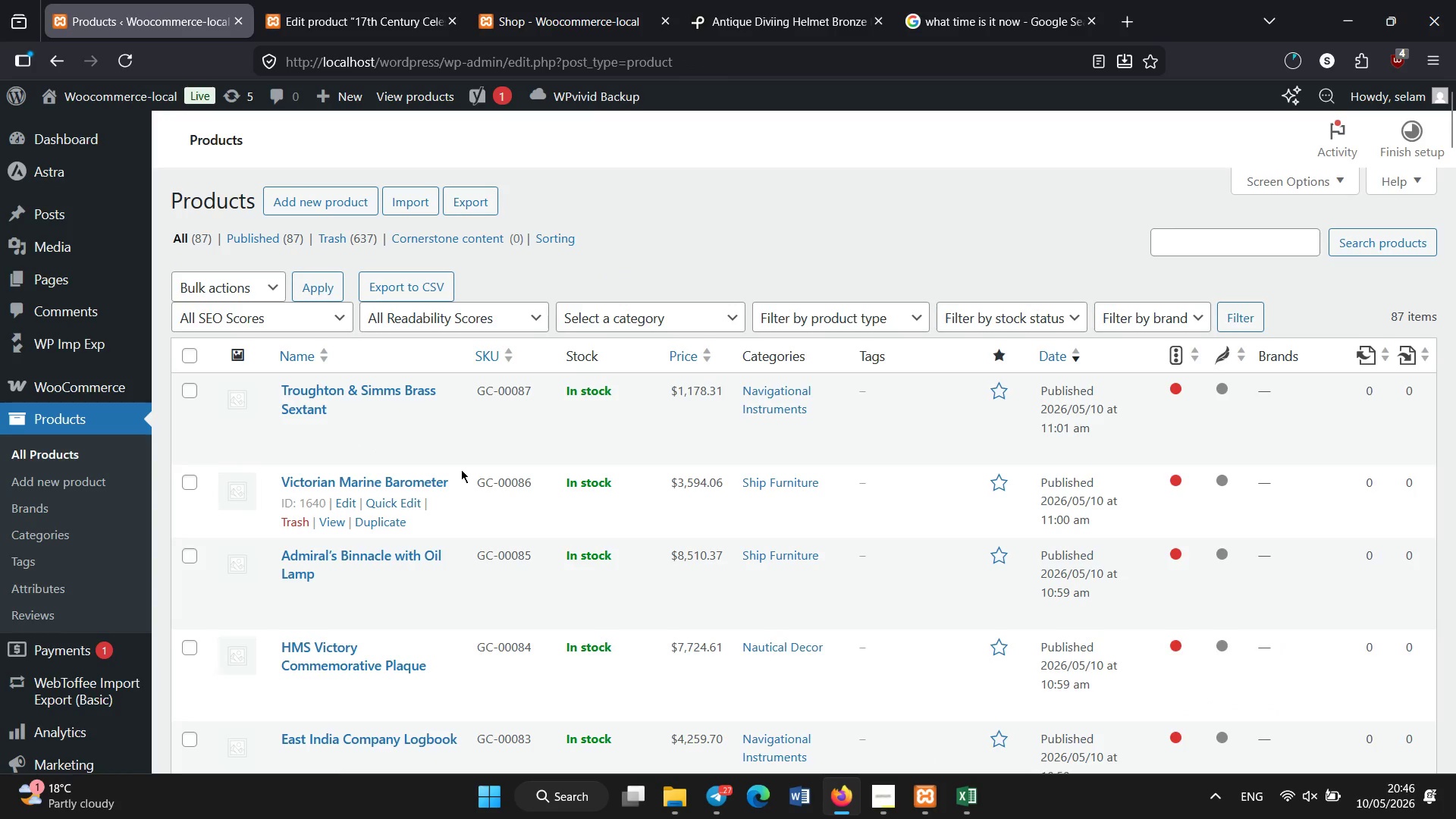 
scroll: coordinate [461, 471], scroll_direction: down, amount: 2.0
 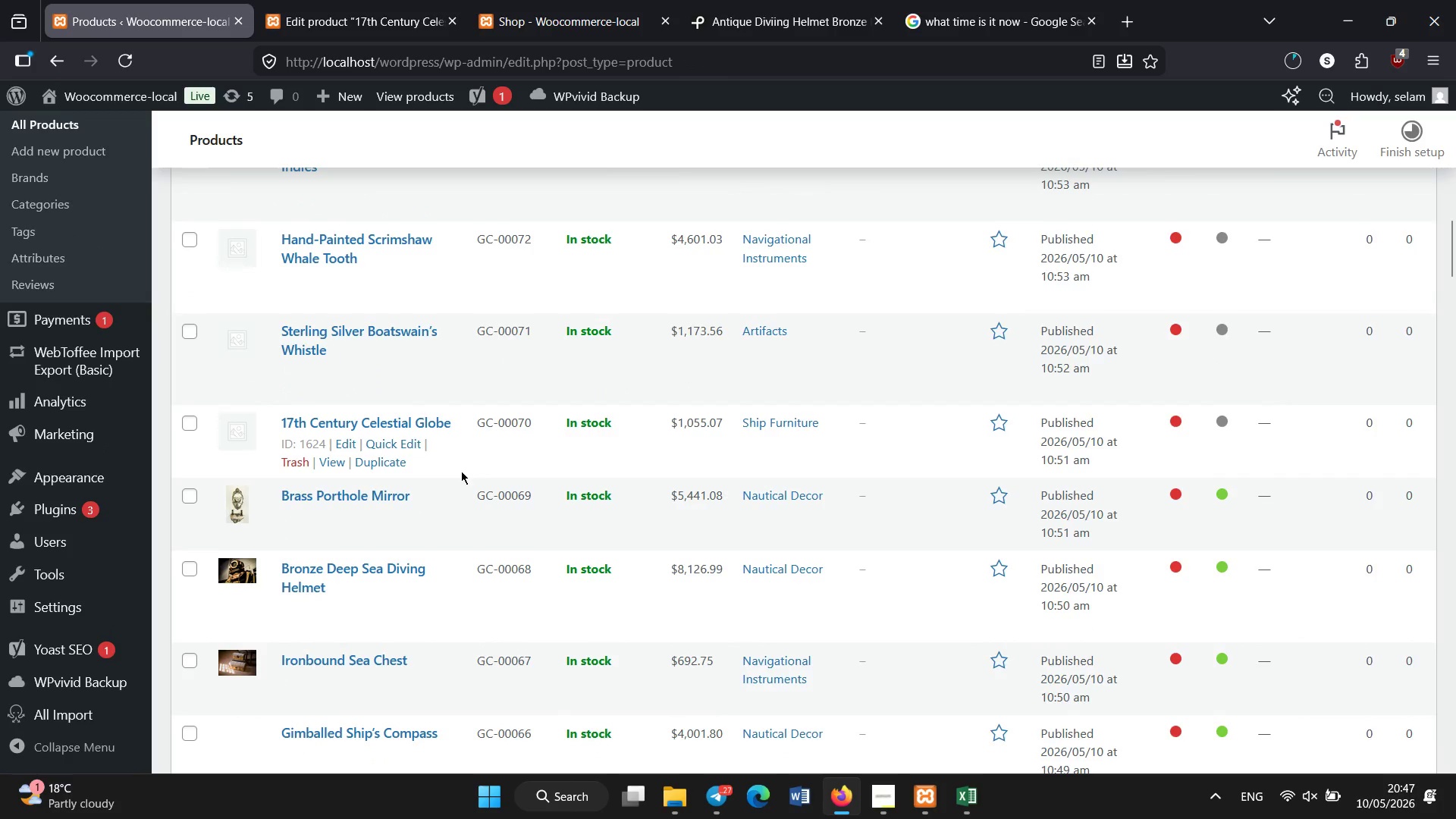 
scroll: coordinate [461, 471], scroll_direction: none, amount: 0.0
 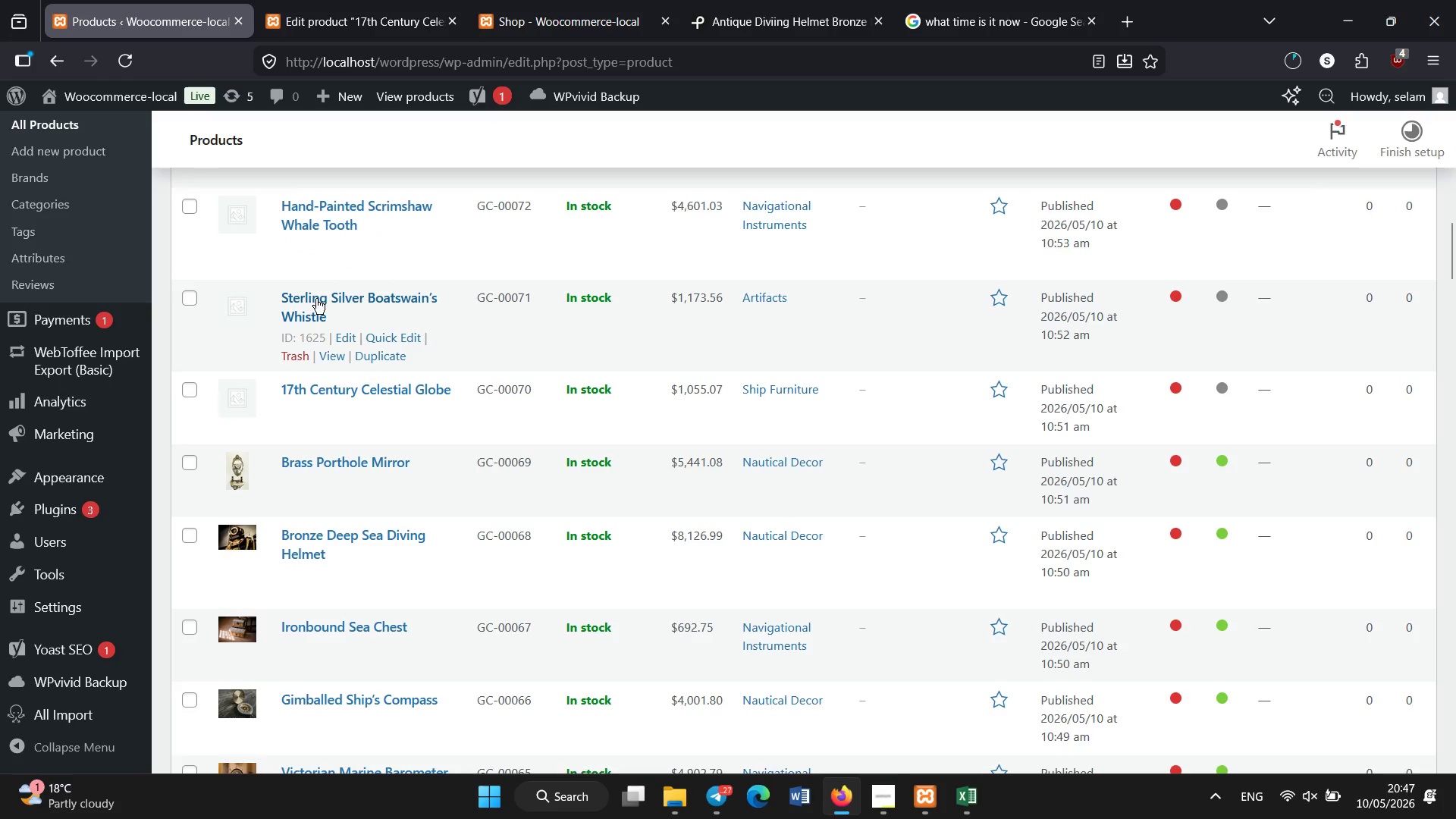 
left_click([321, 300])
 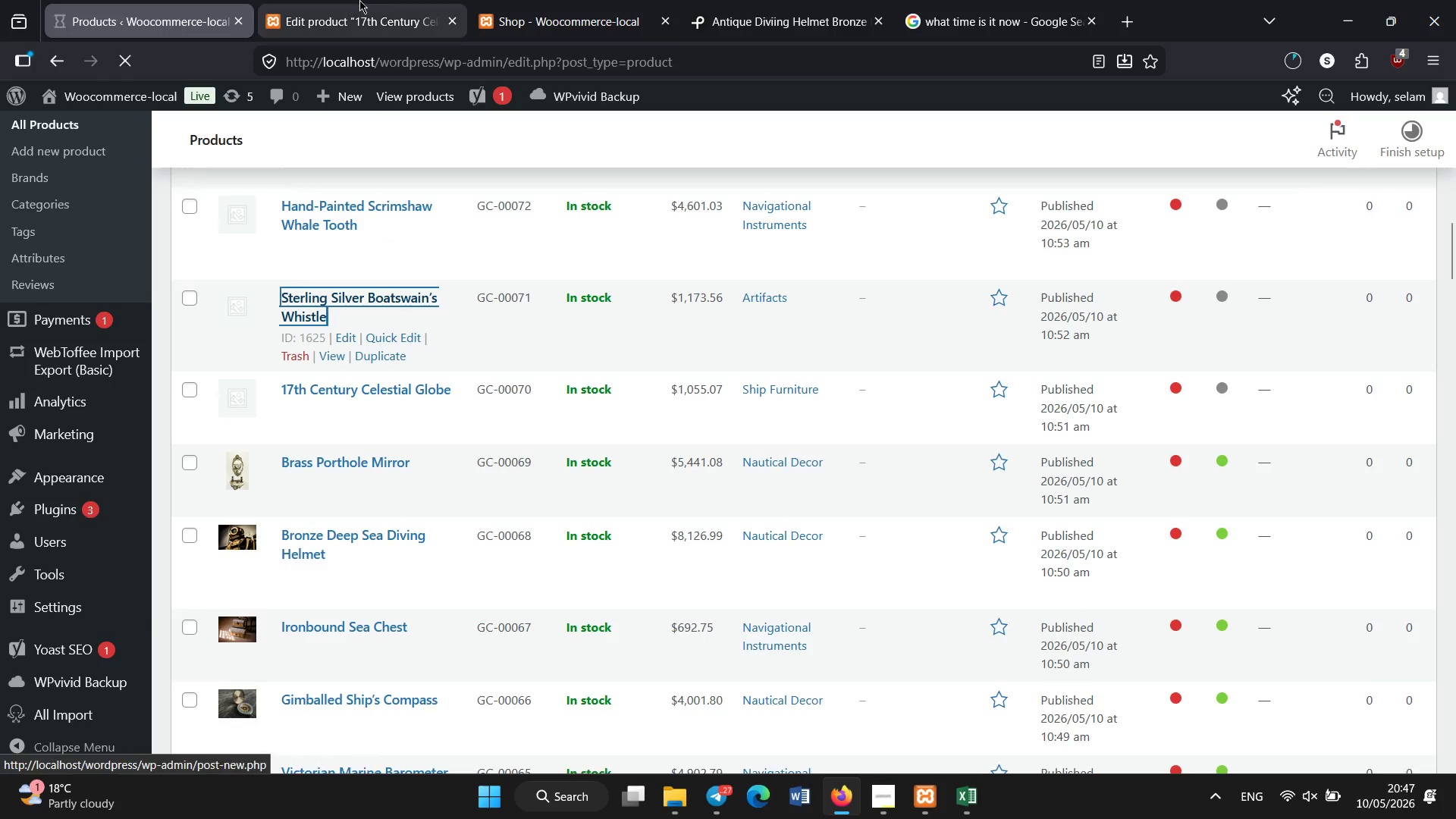 
left_click([359, 0])
 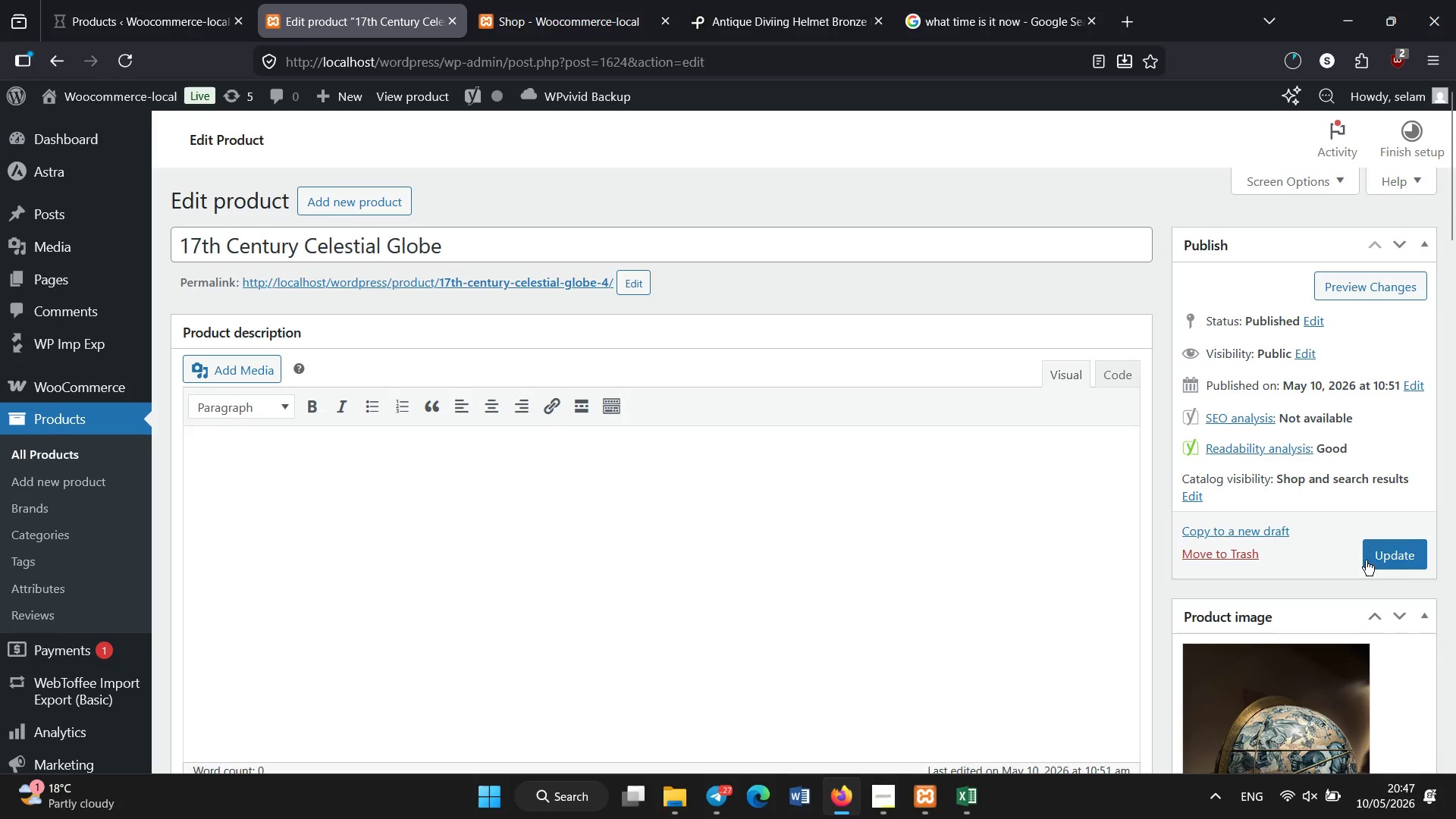 
left_click([1401, 566])
 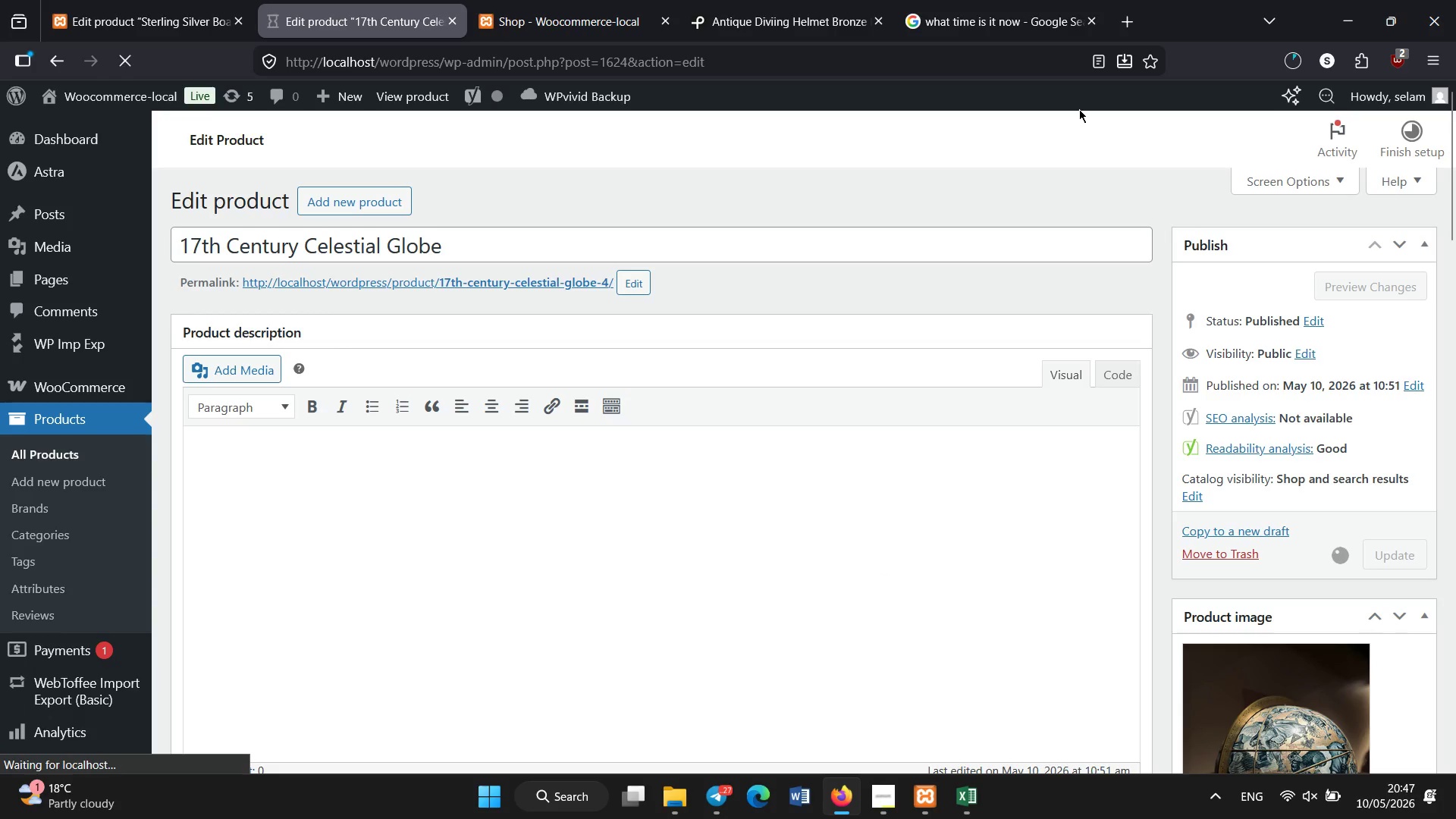 
wait(17.94)
 